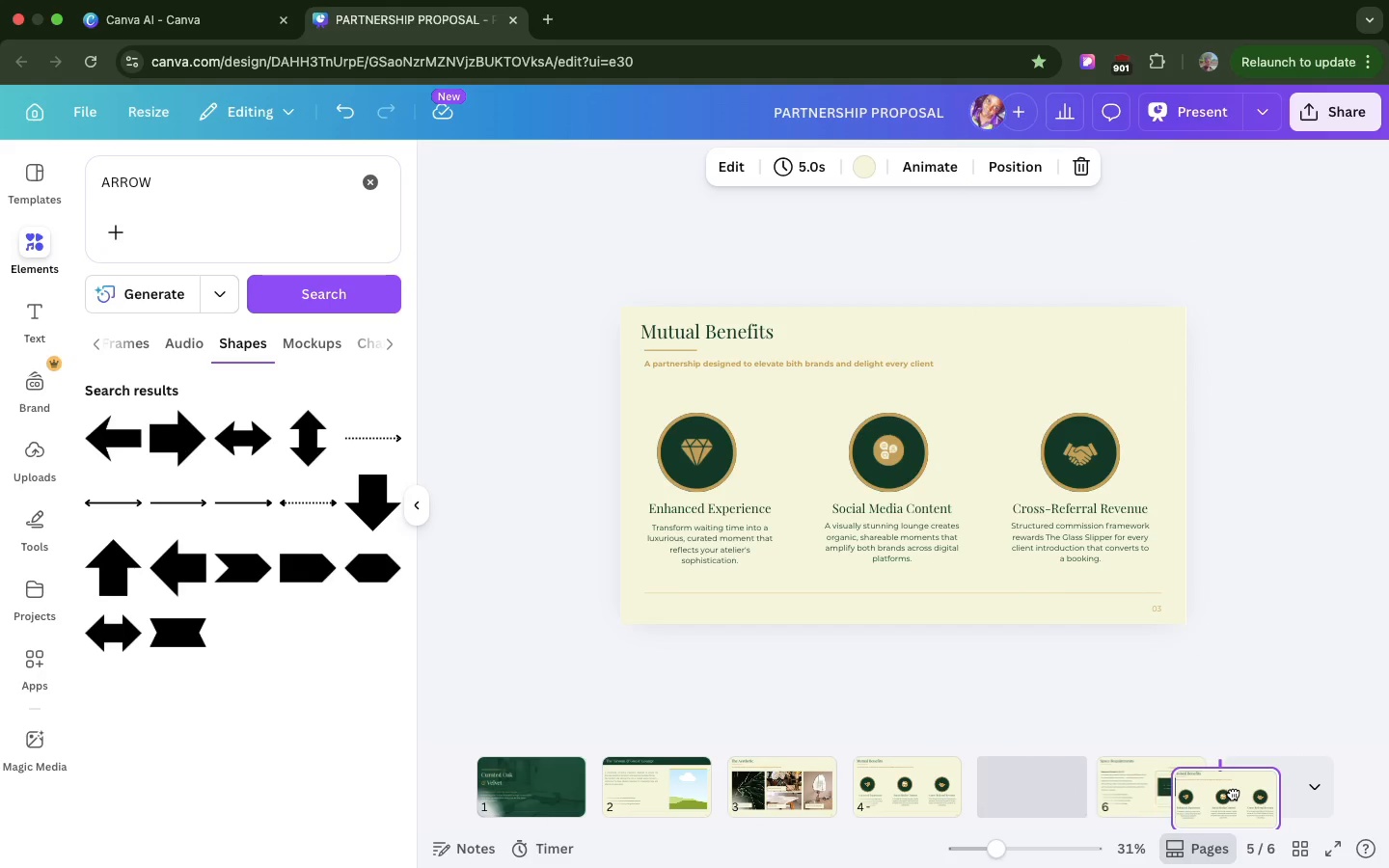 
mouse_move([1211, 786])
 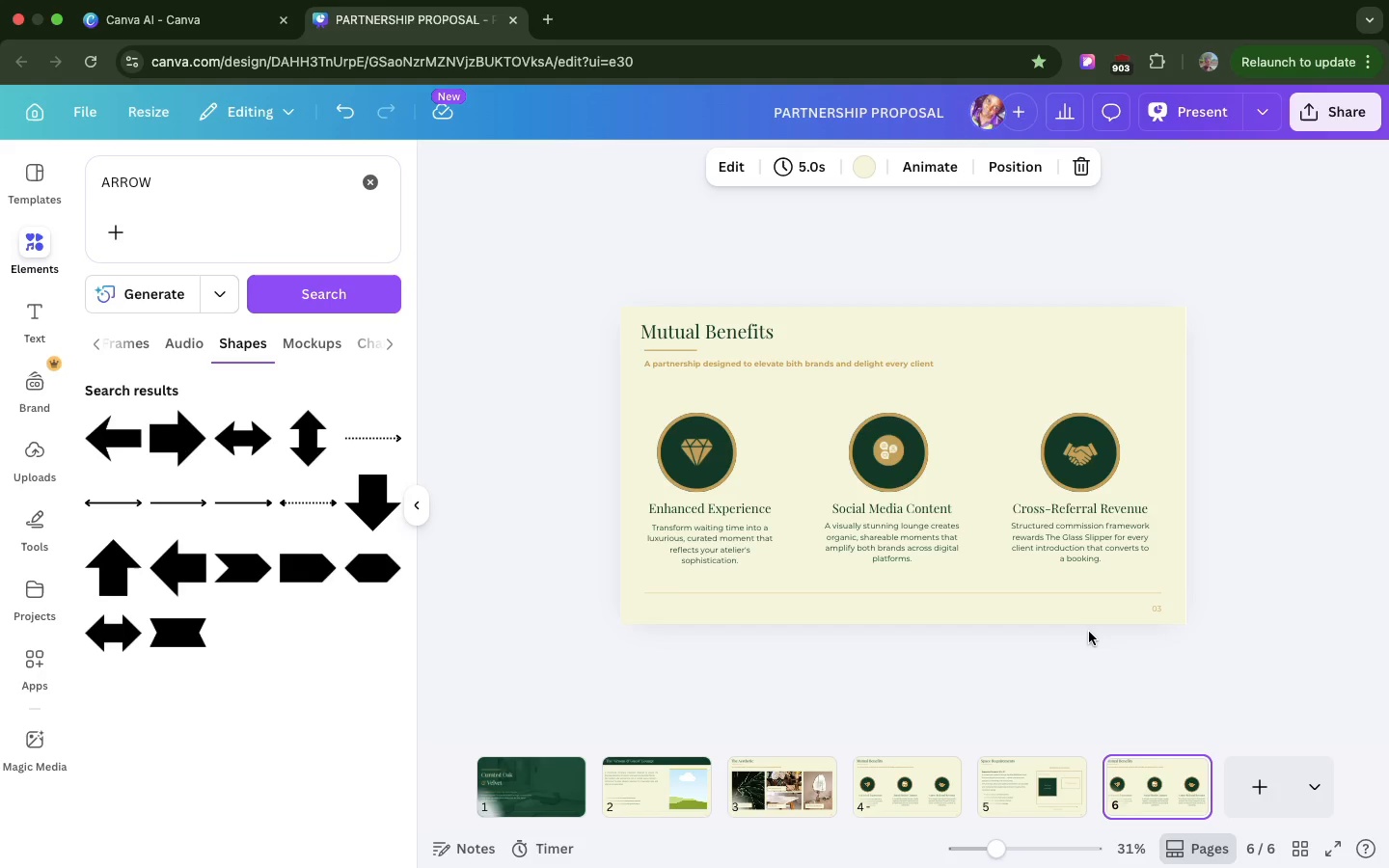 
wait(52.12)
 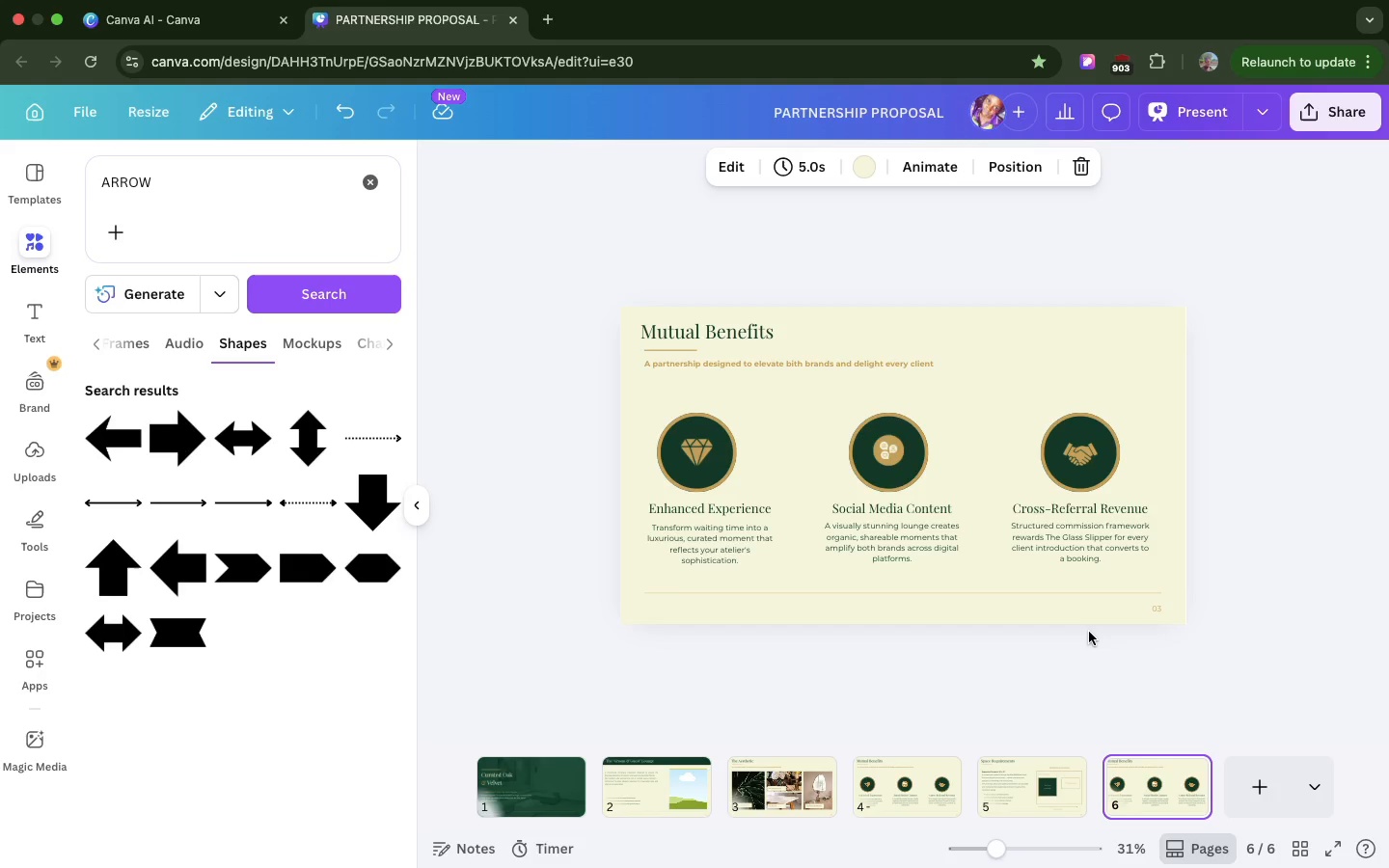 
double_click([667, 333])
 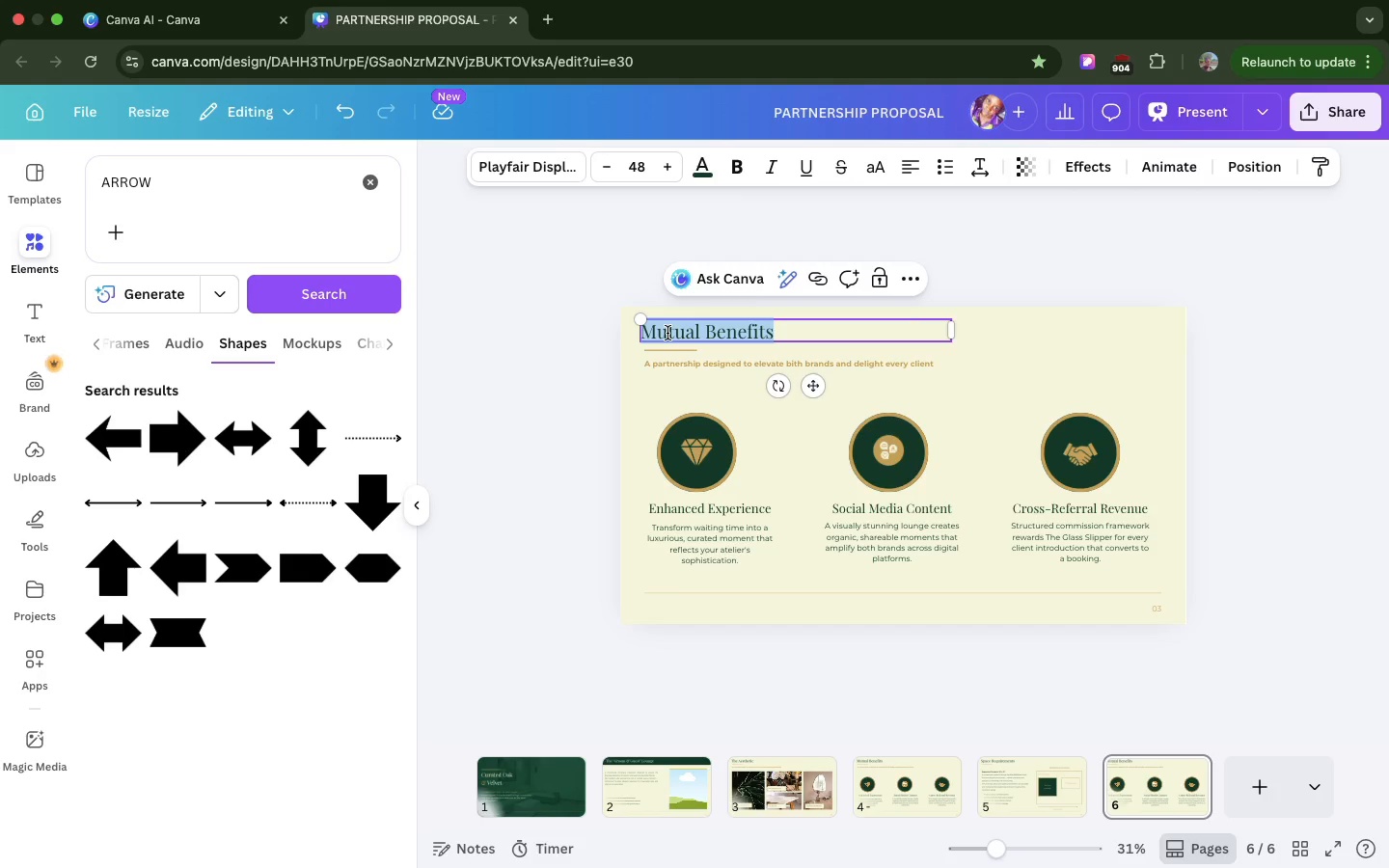 
key(Meta+V)
 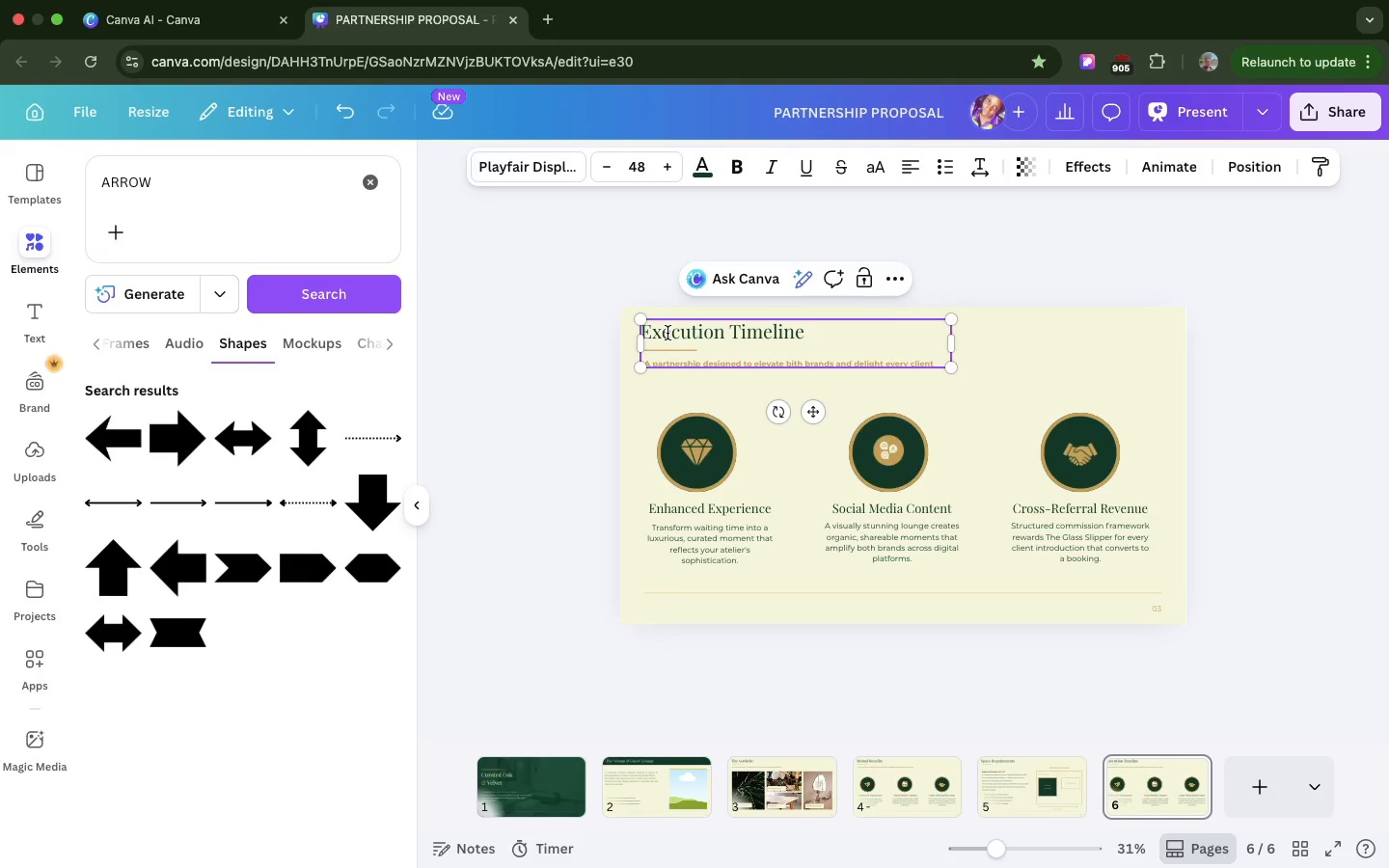 
key(Backspace)
 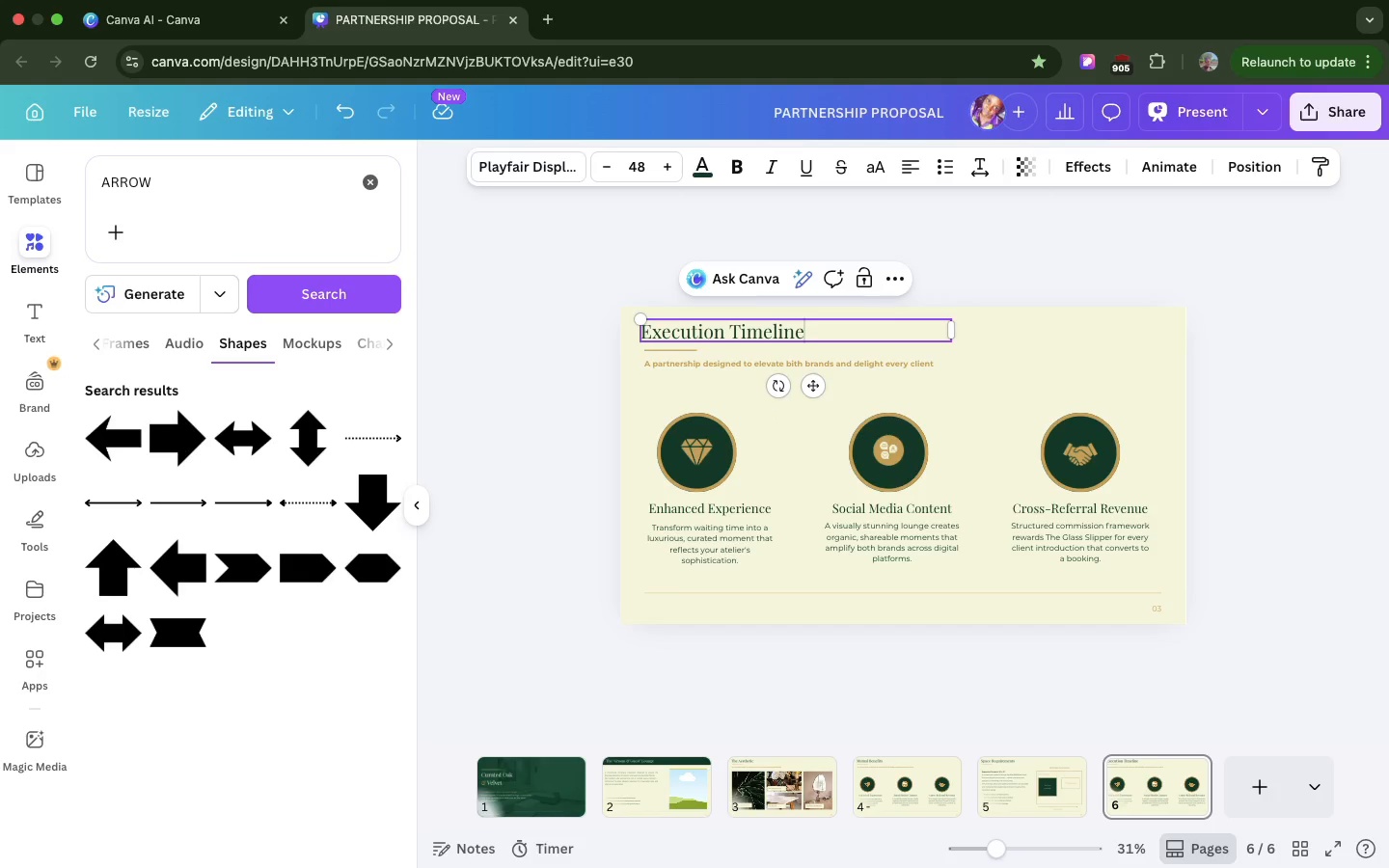 
wait(8.11)
 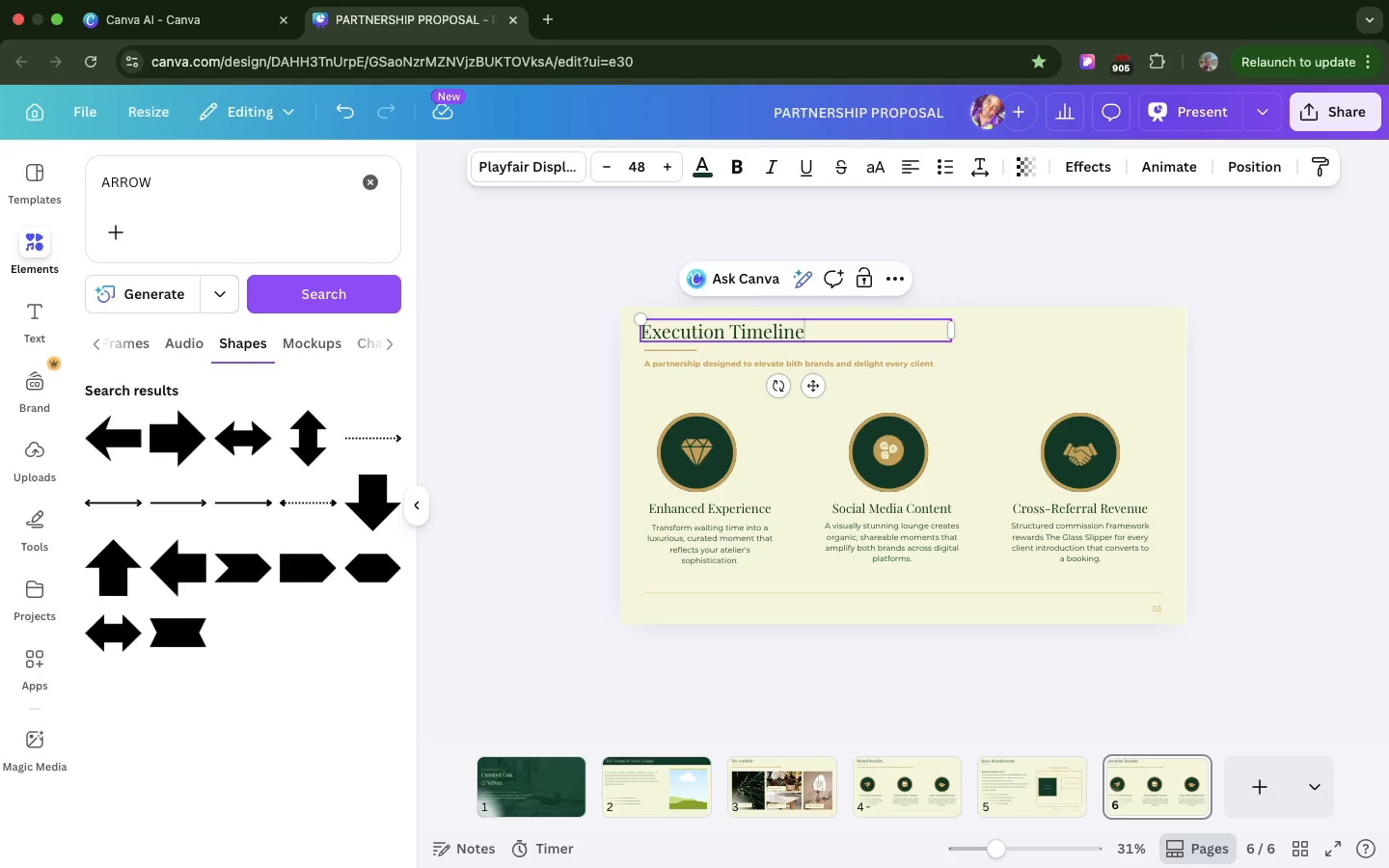 
double_click([673, 364])
 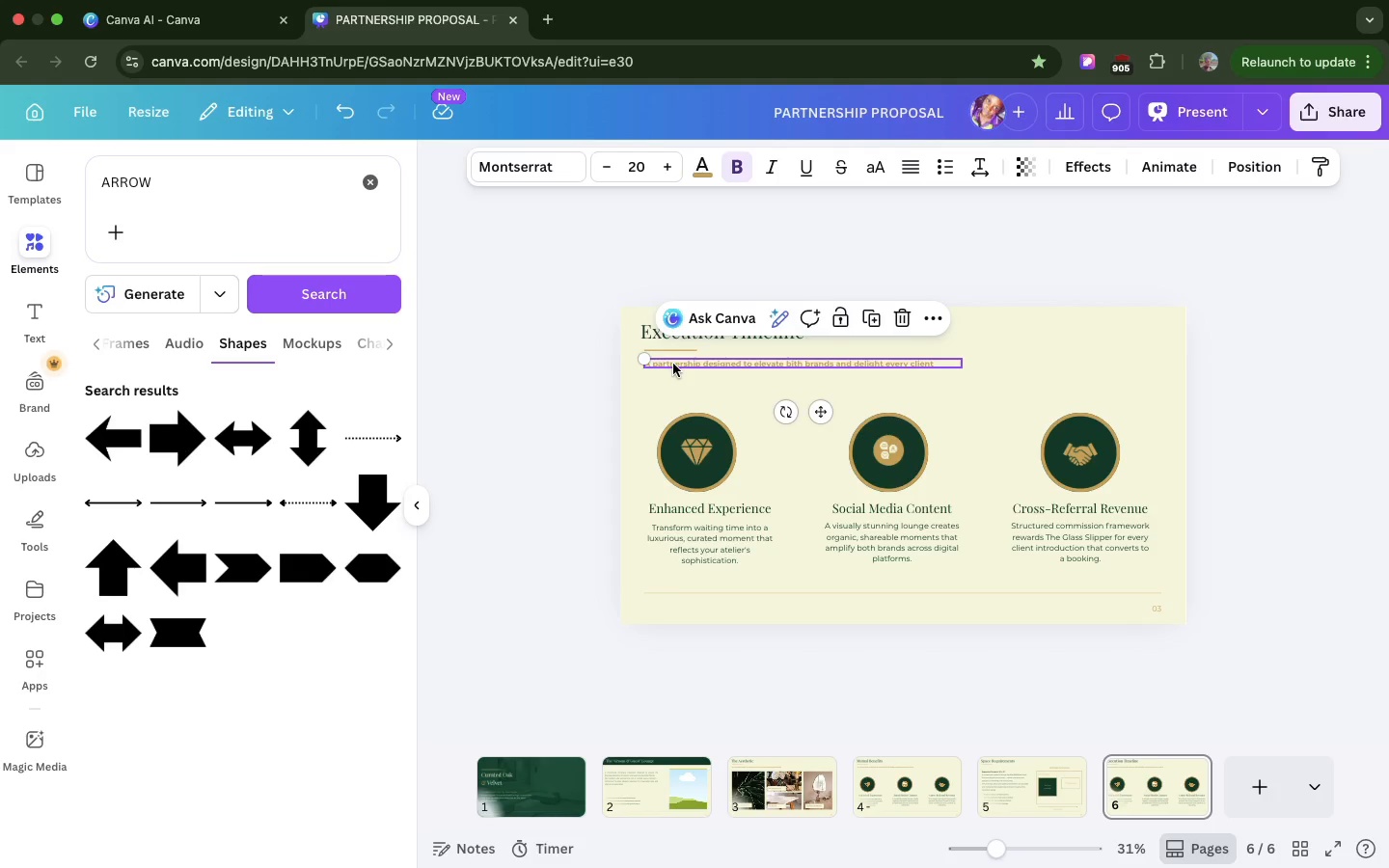 
triple_click([673, 364])
 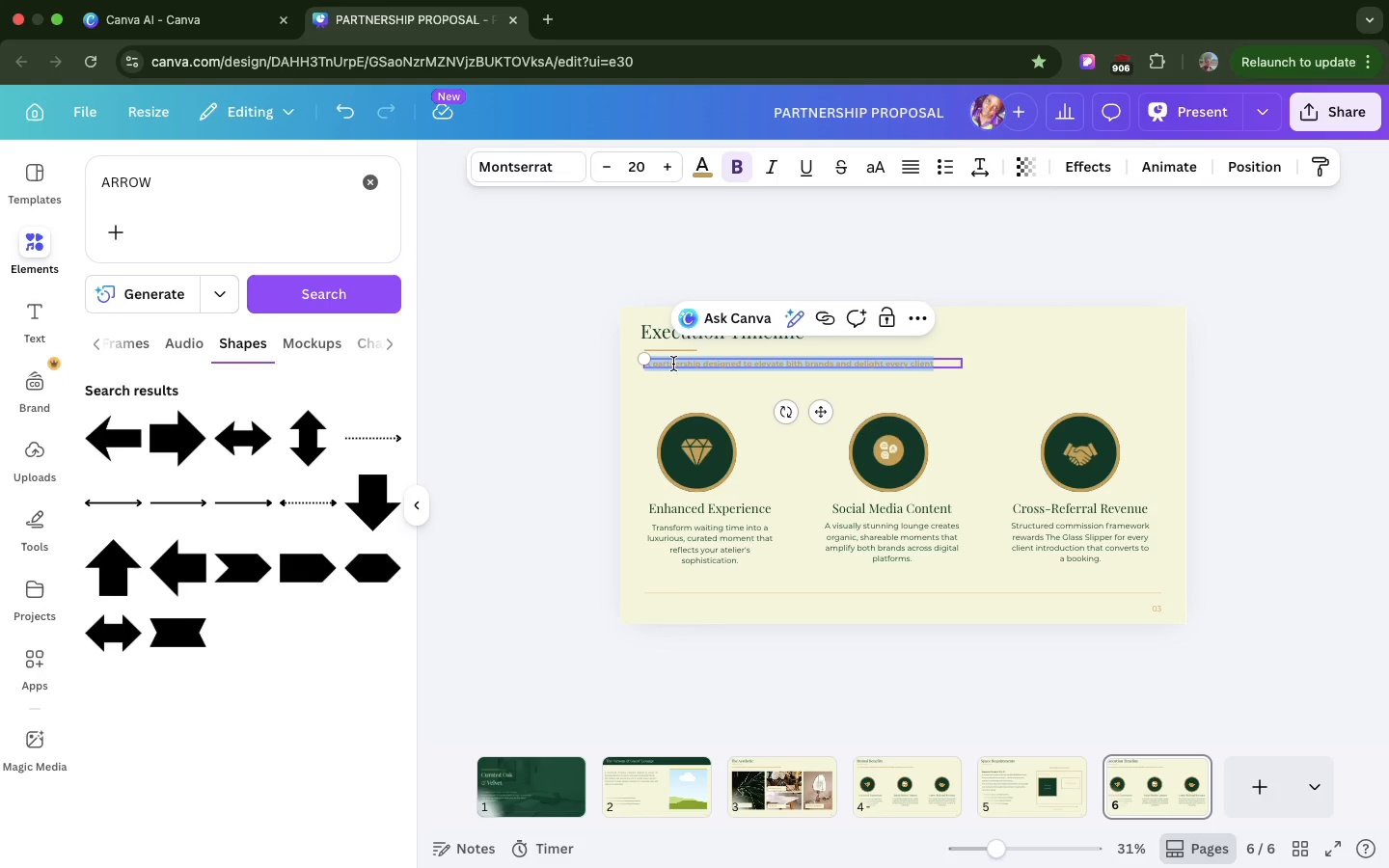 
key(Meta+V)
 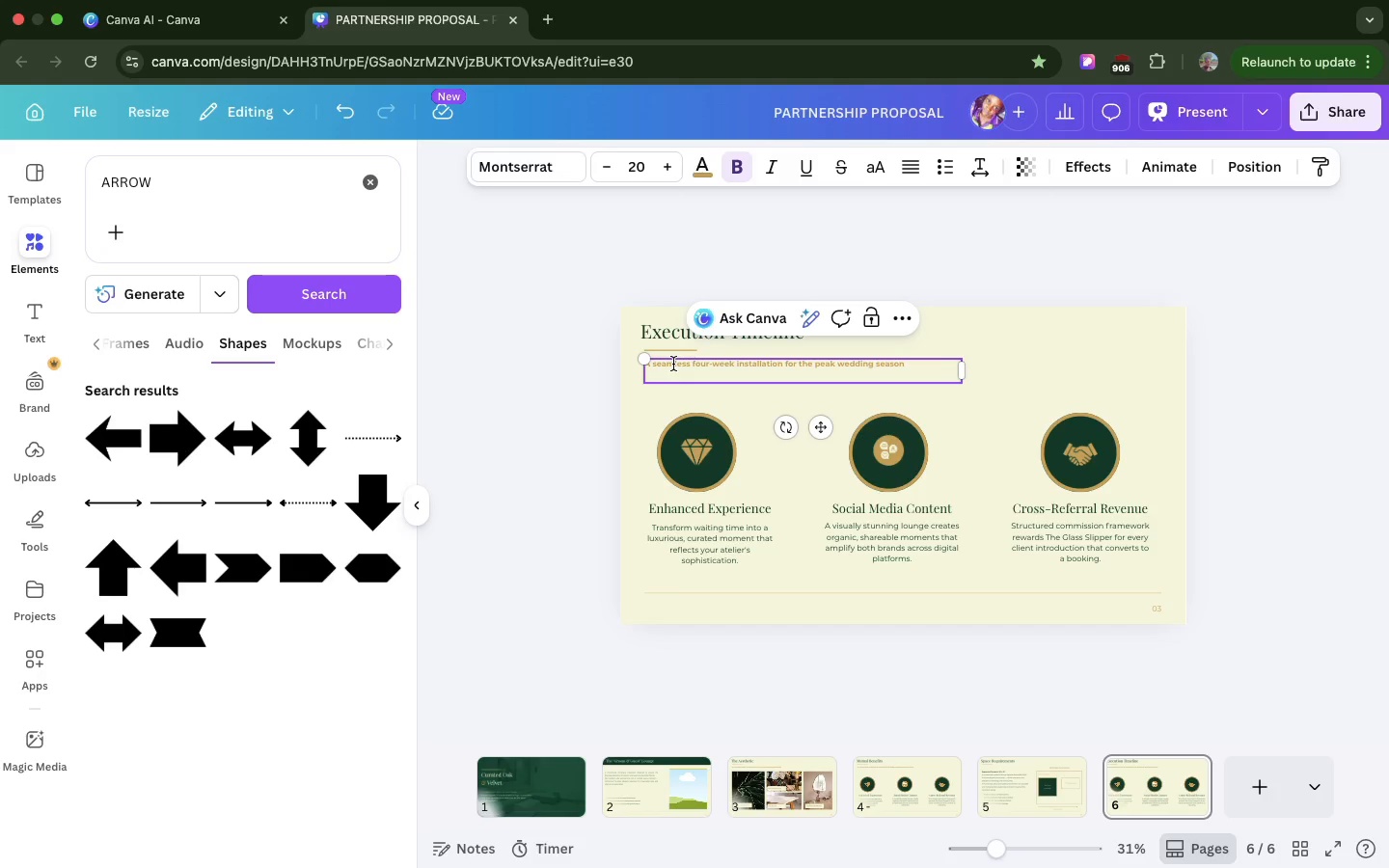 
key(Backspace)
 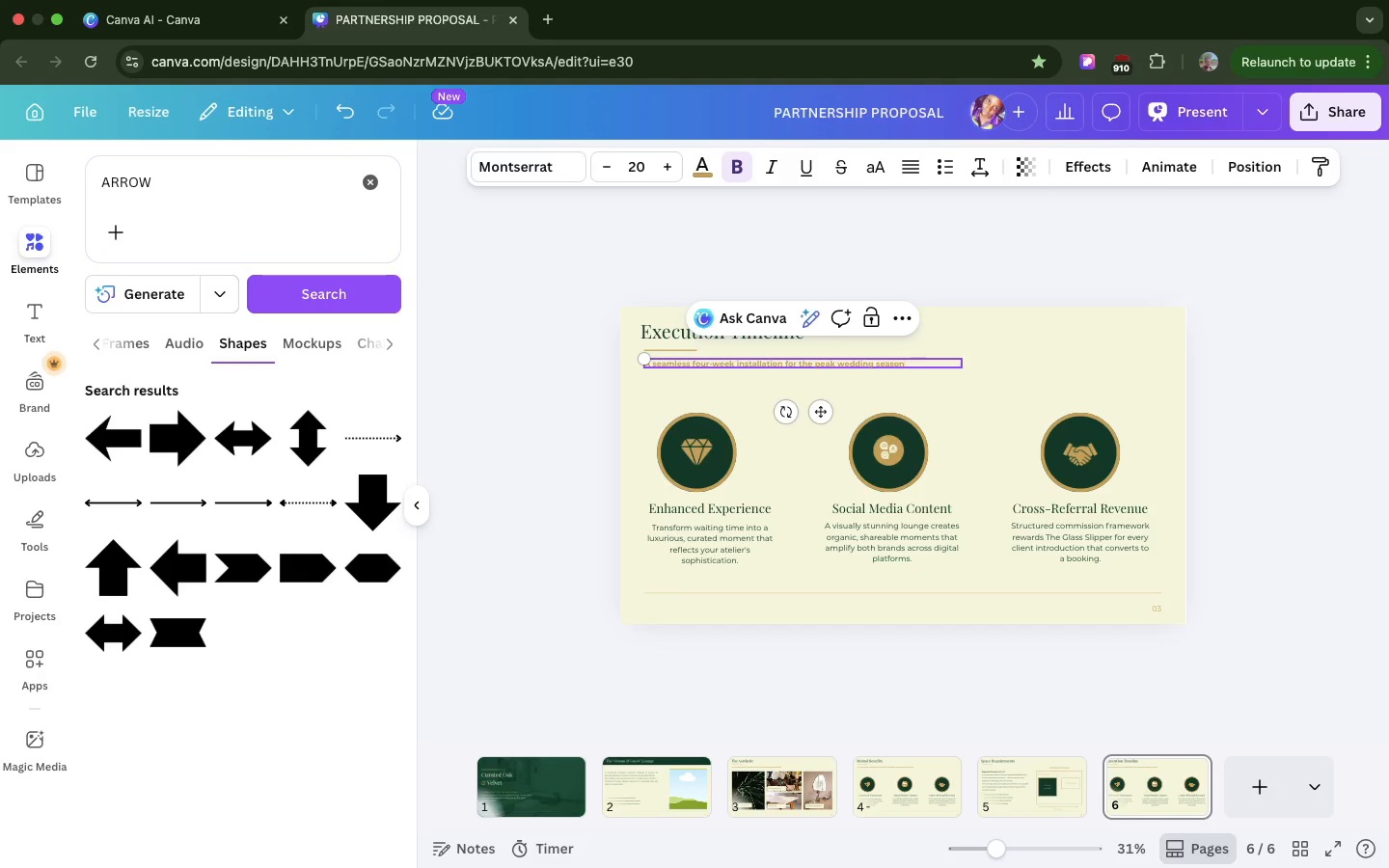 
wait(83.21)
 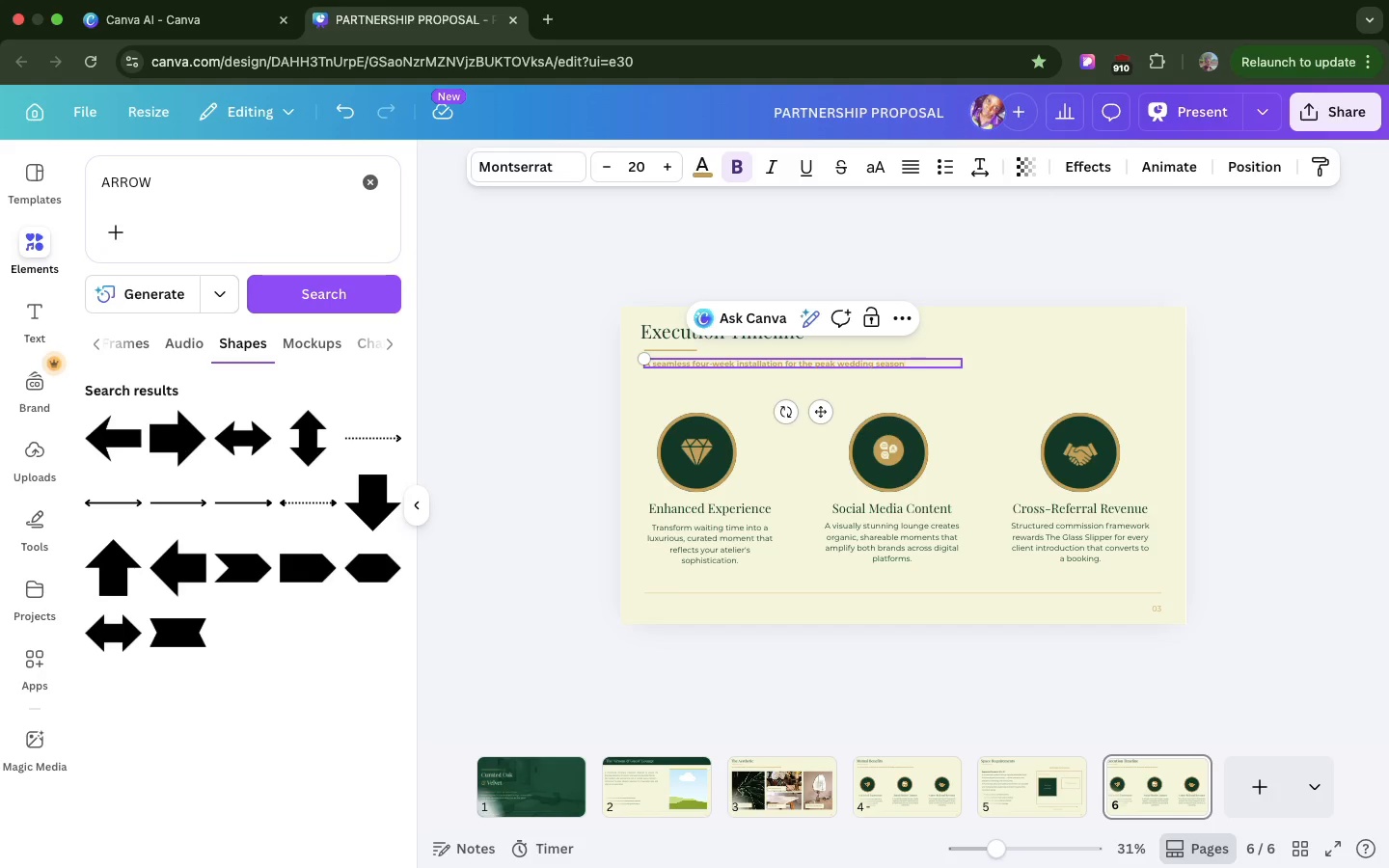 
left_click([679, 448])
 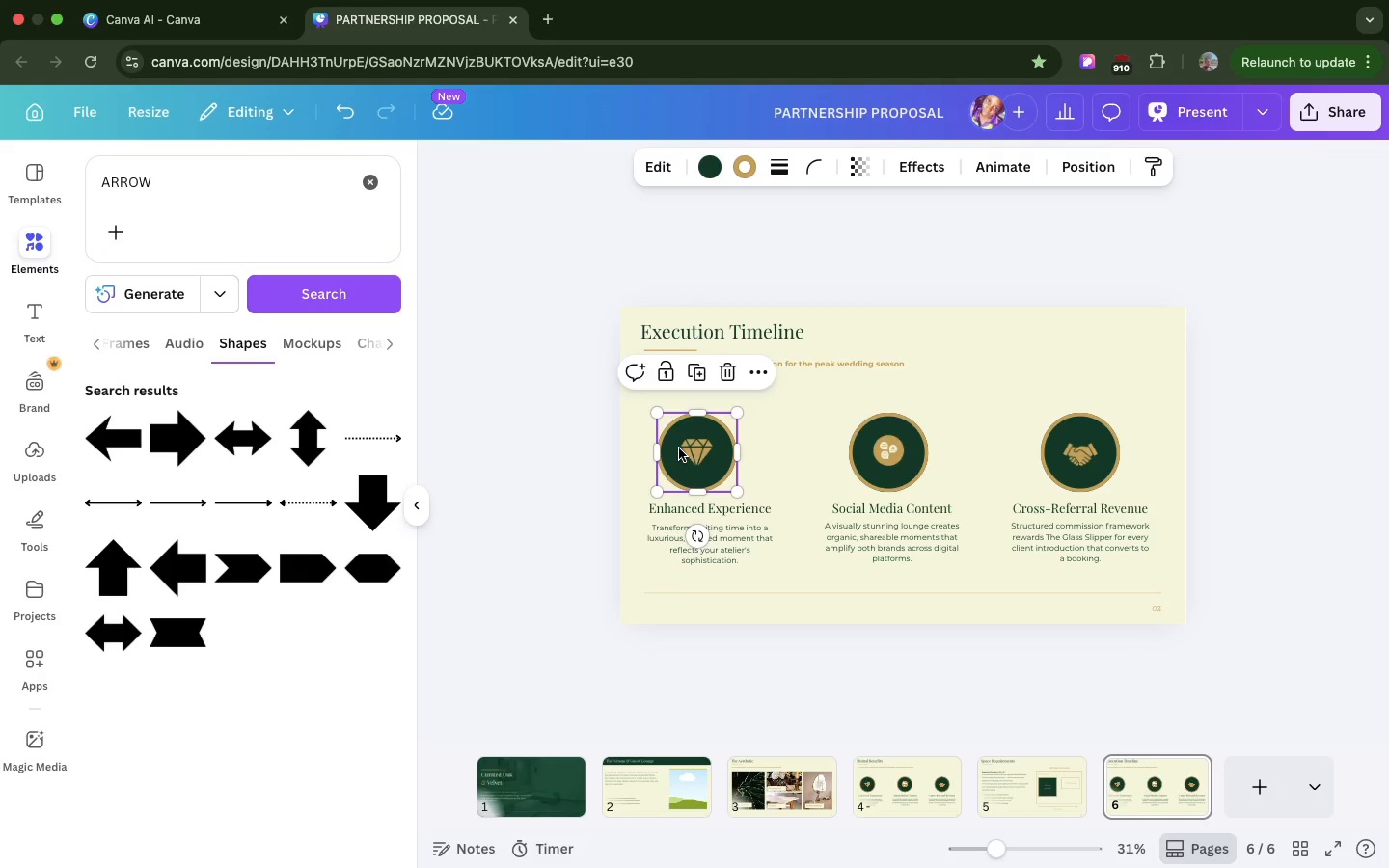 
left_click([679, 448])
 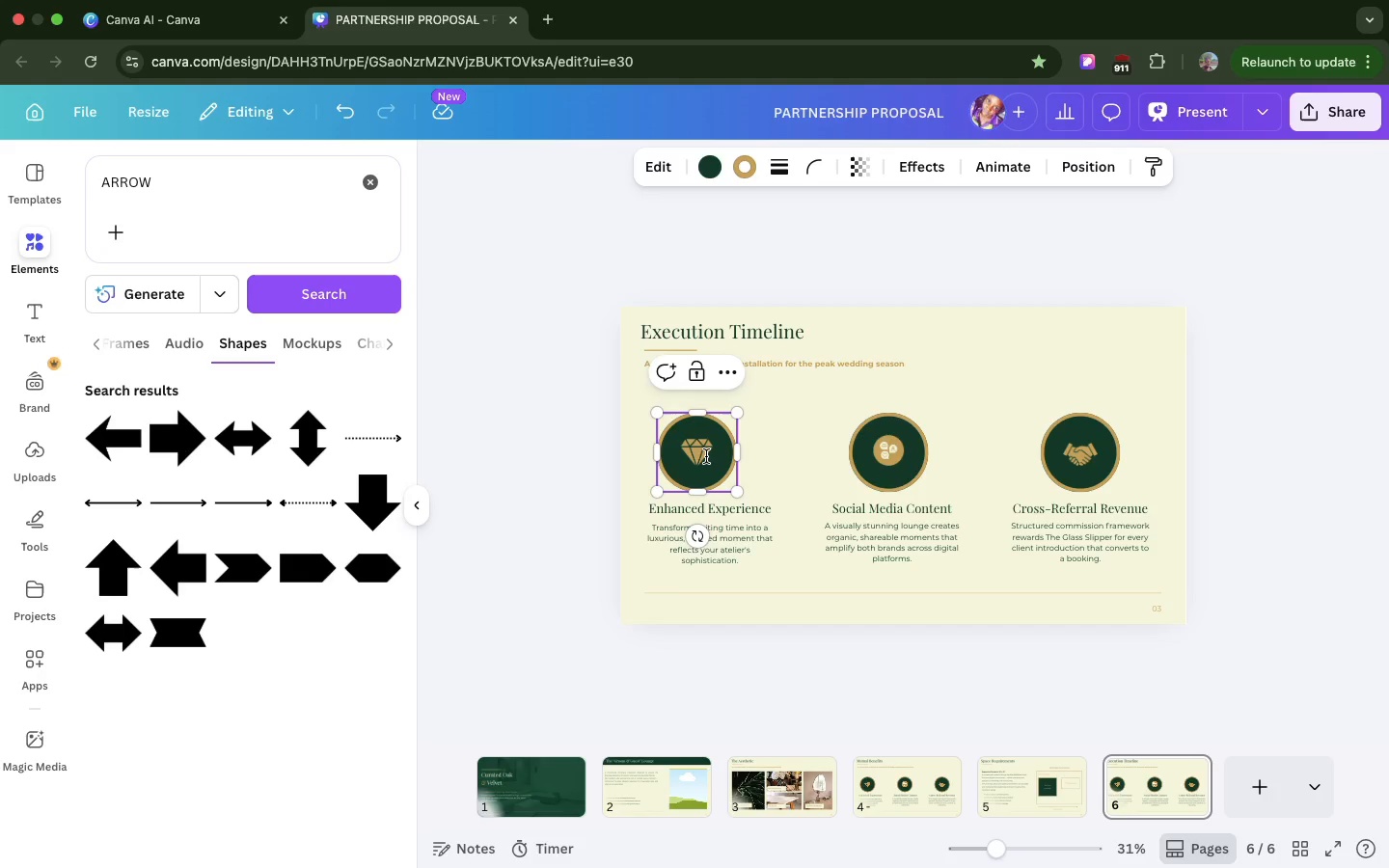 
left_click([706, 456])
 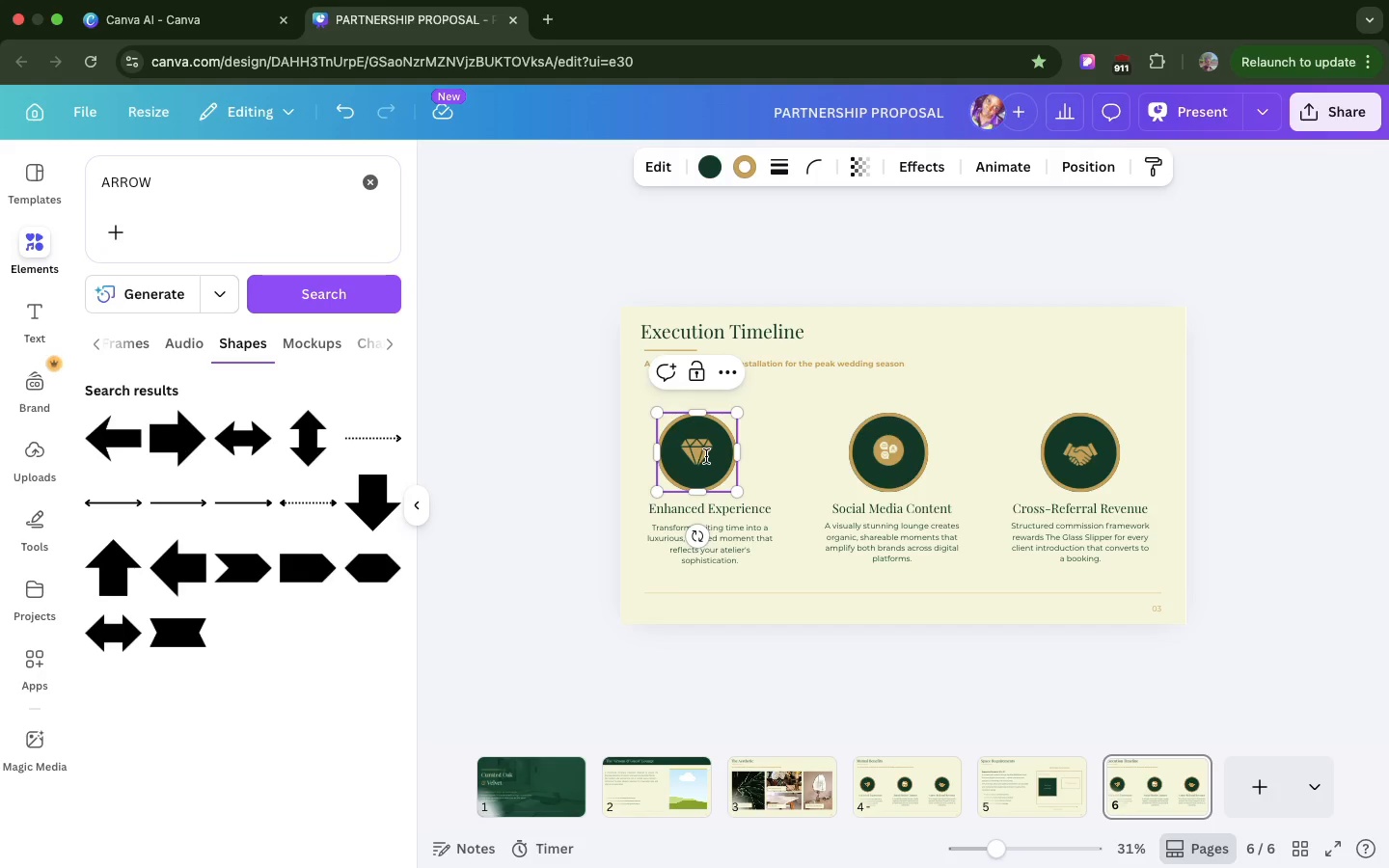 
left_click([809, 448])
 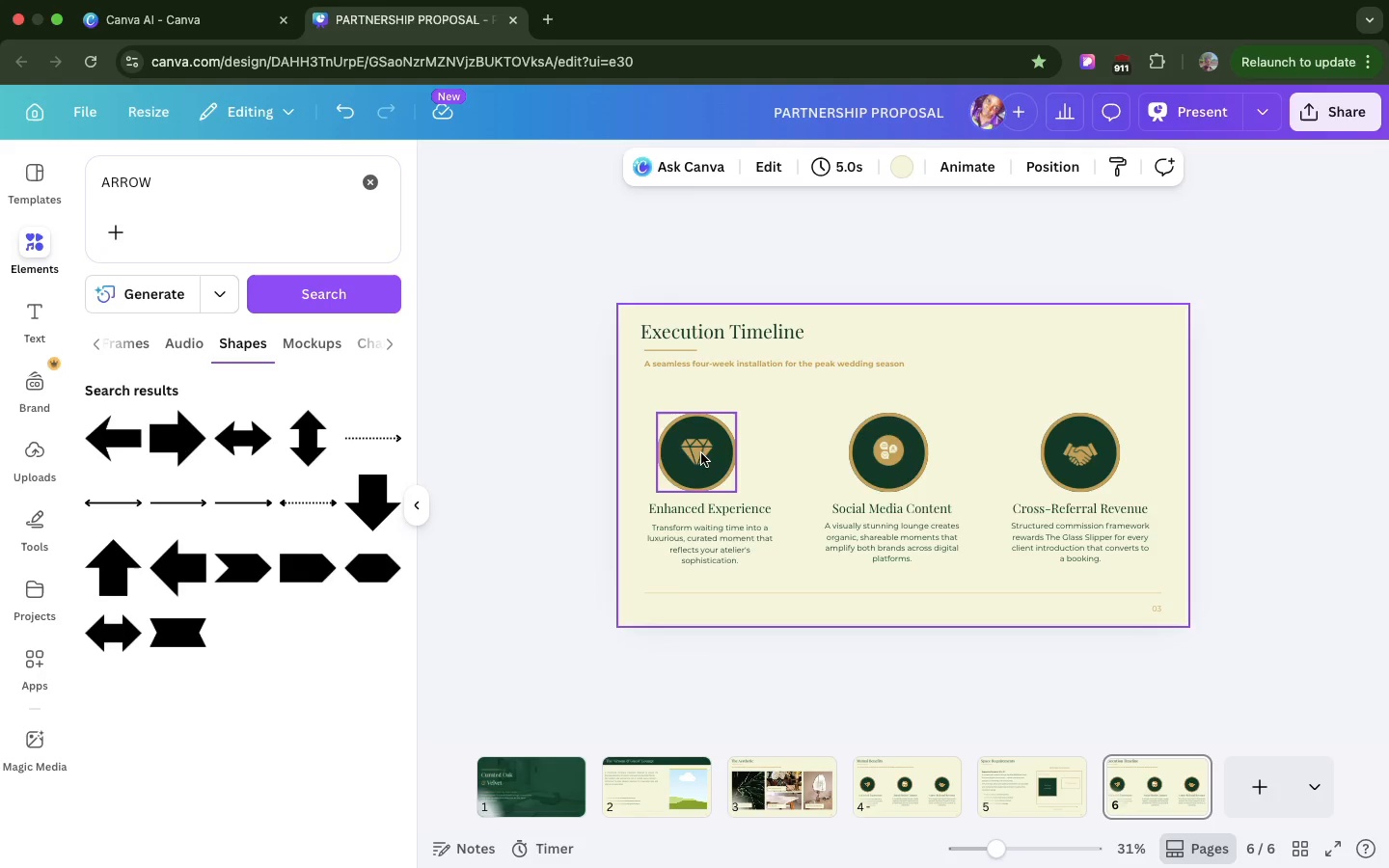 
left_click([702, 455])
 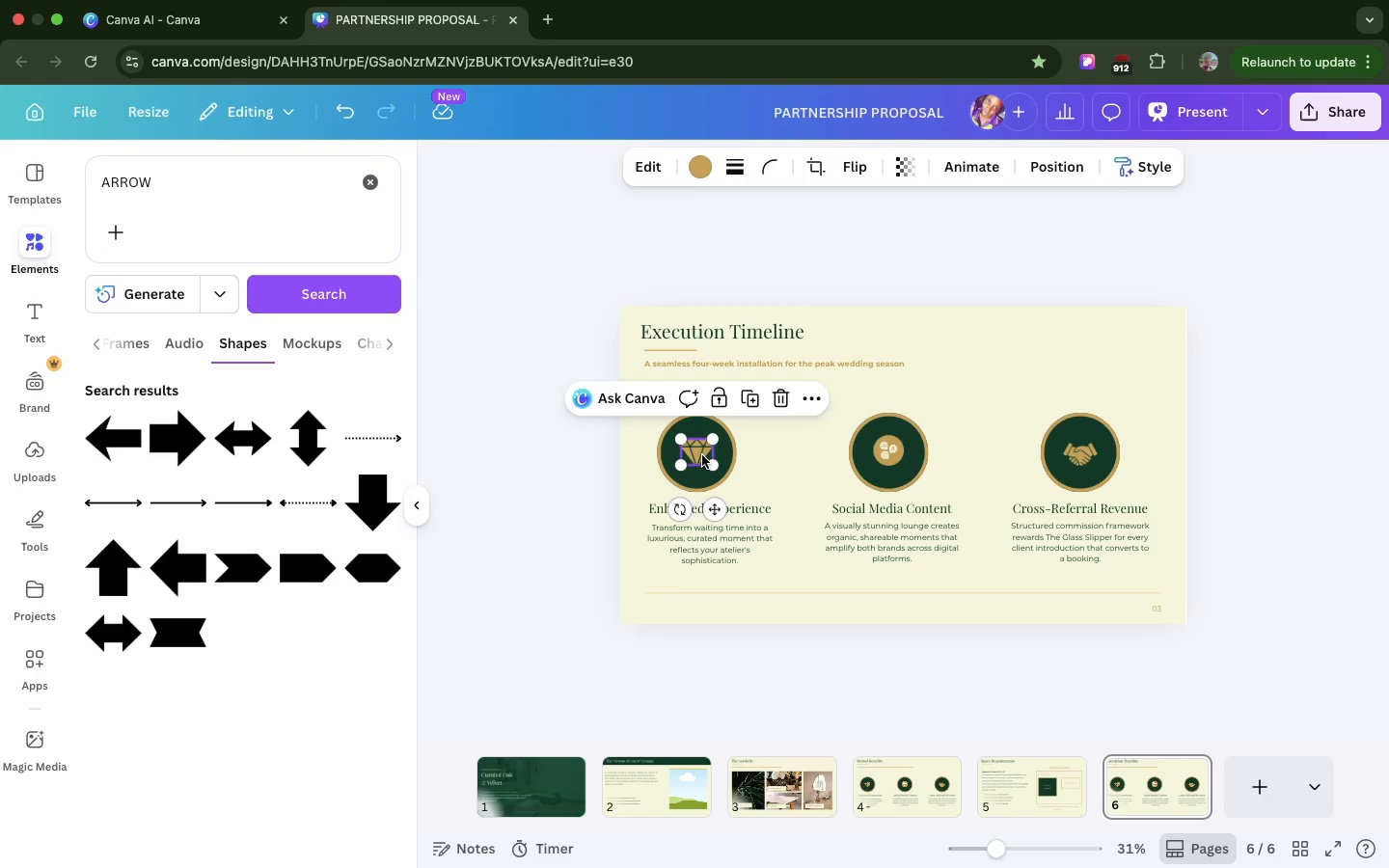 
key(Backspace)
 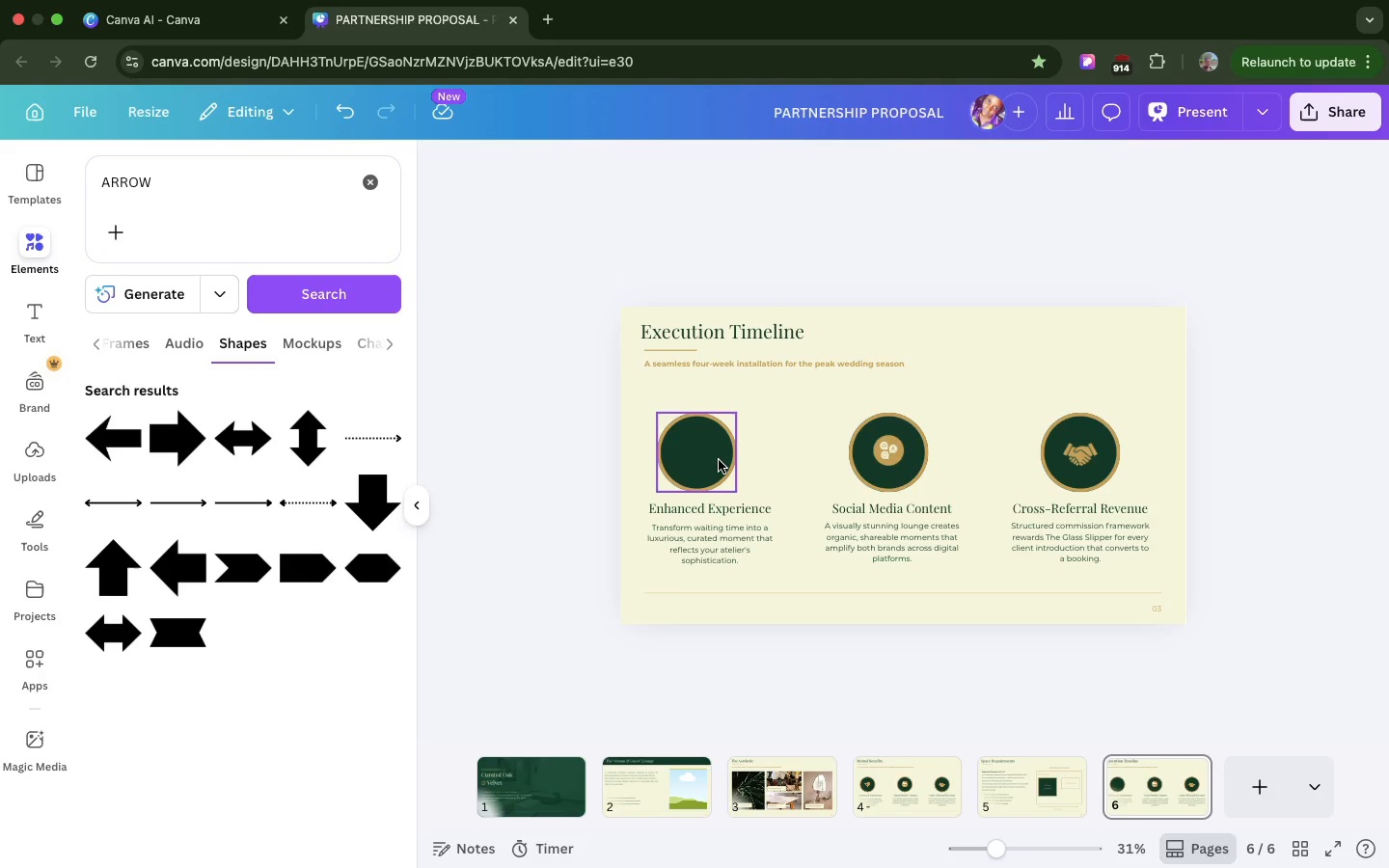 
wait(7.25)
 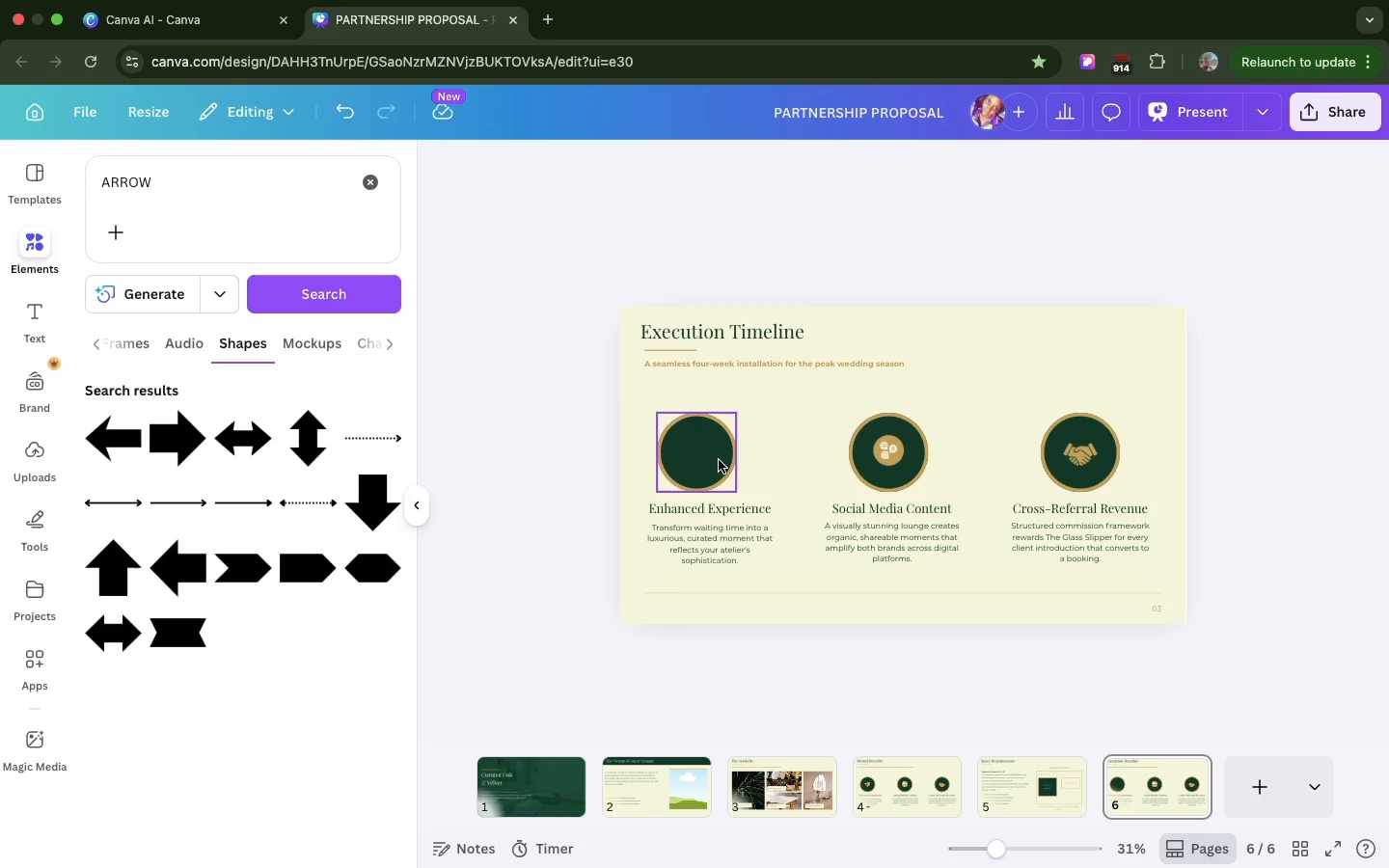 
key(C)
 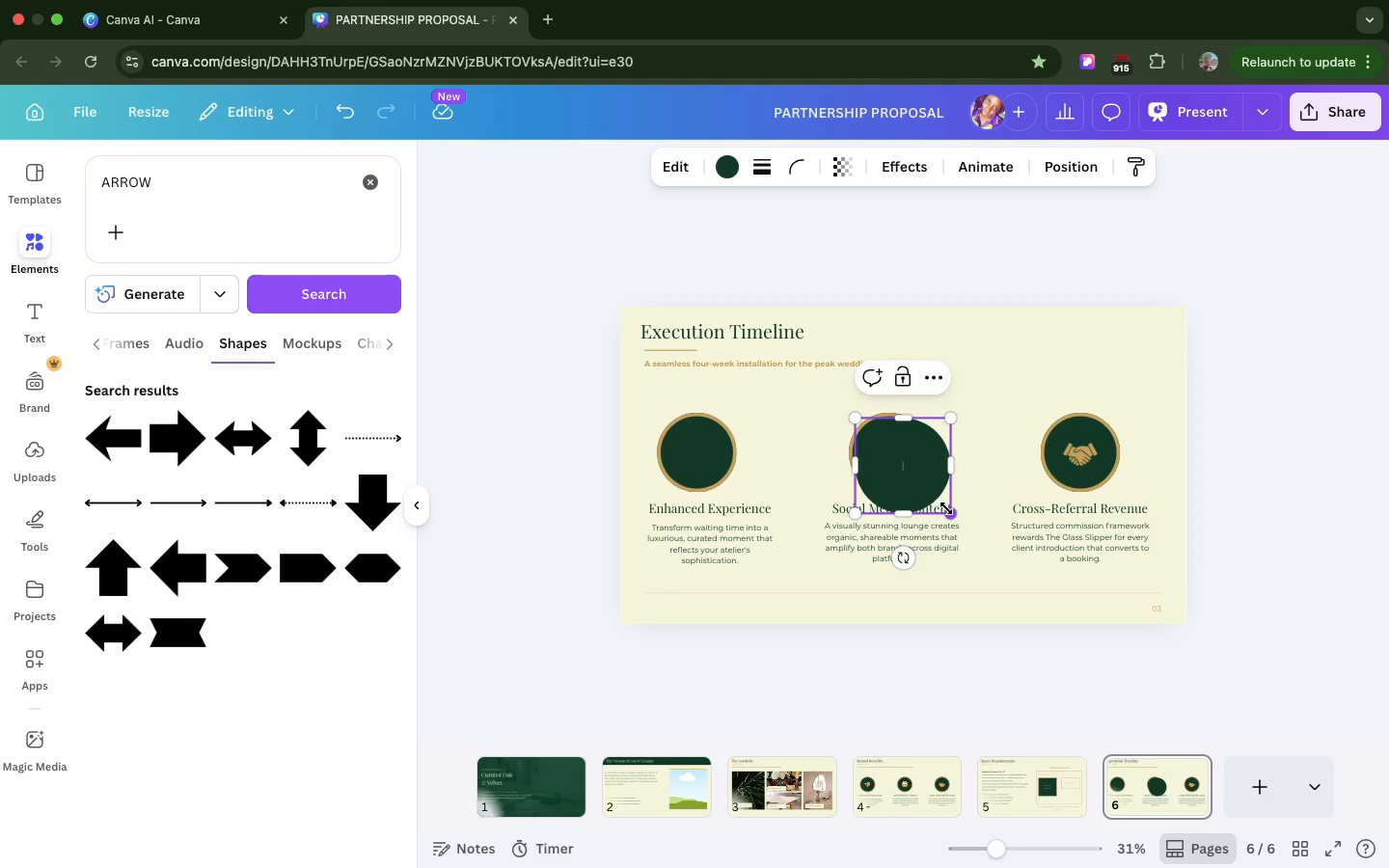 
left_click_drag(start_coordinate=[946, 508], to_coordinate=[868, 461])
 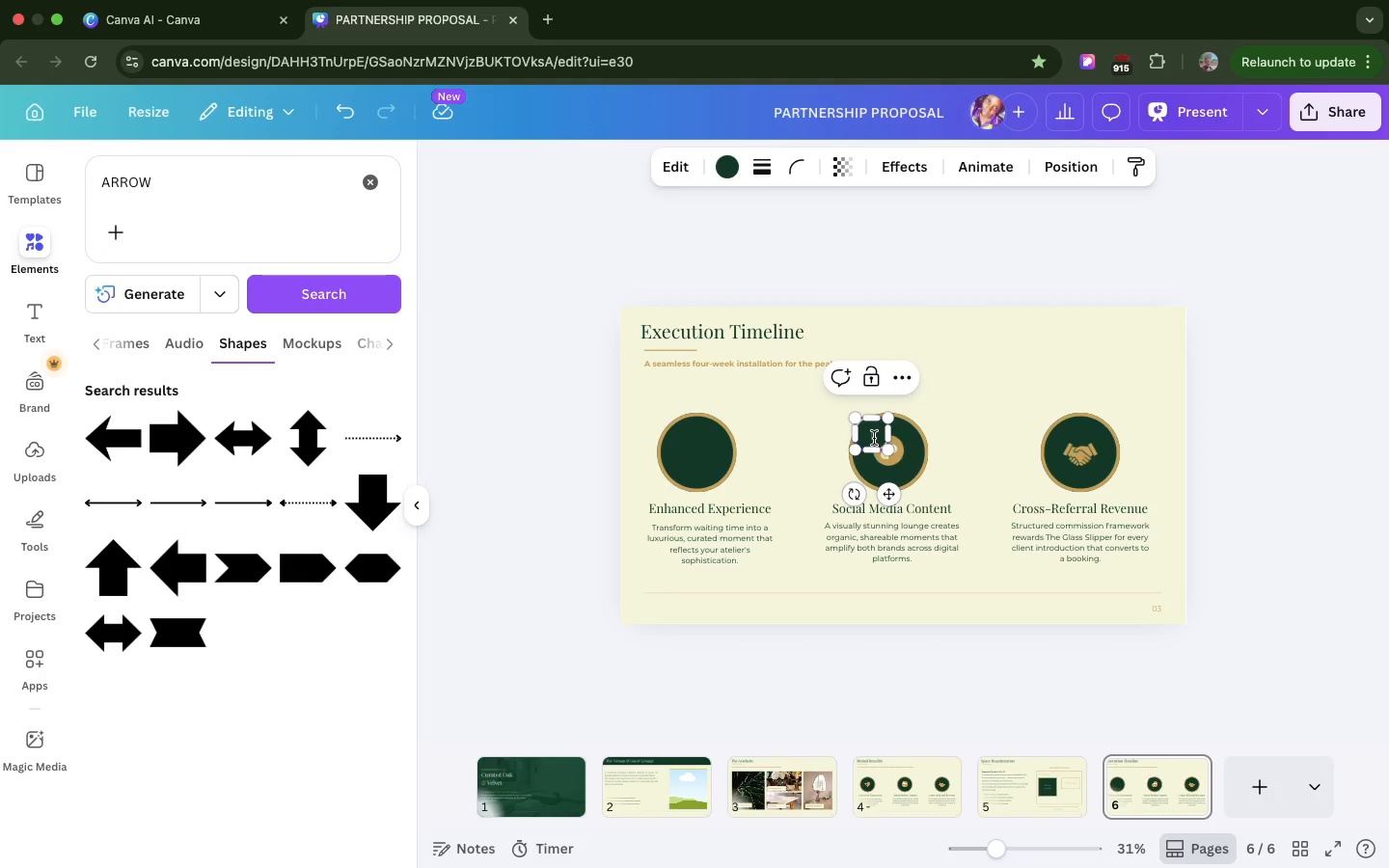 
left_click_drag(start_coordinate=[874, 438], to_coordinate=[708, 454])
 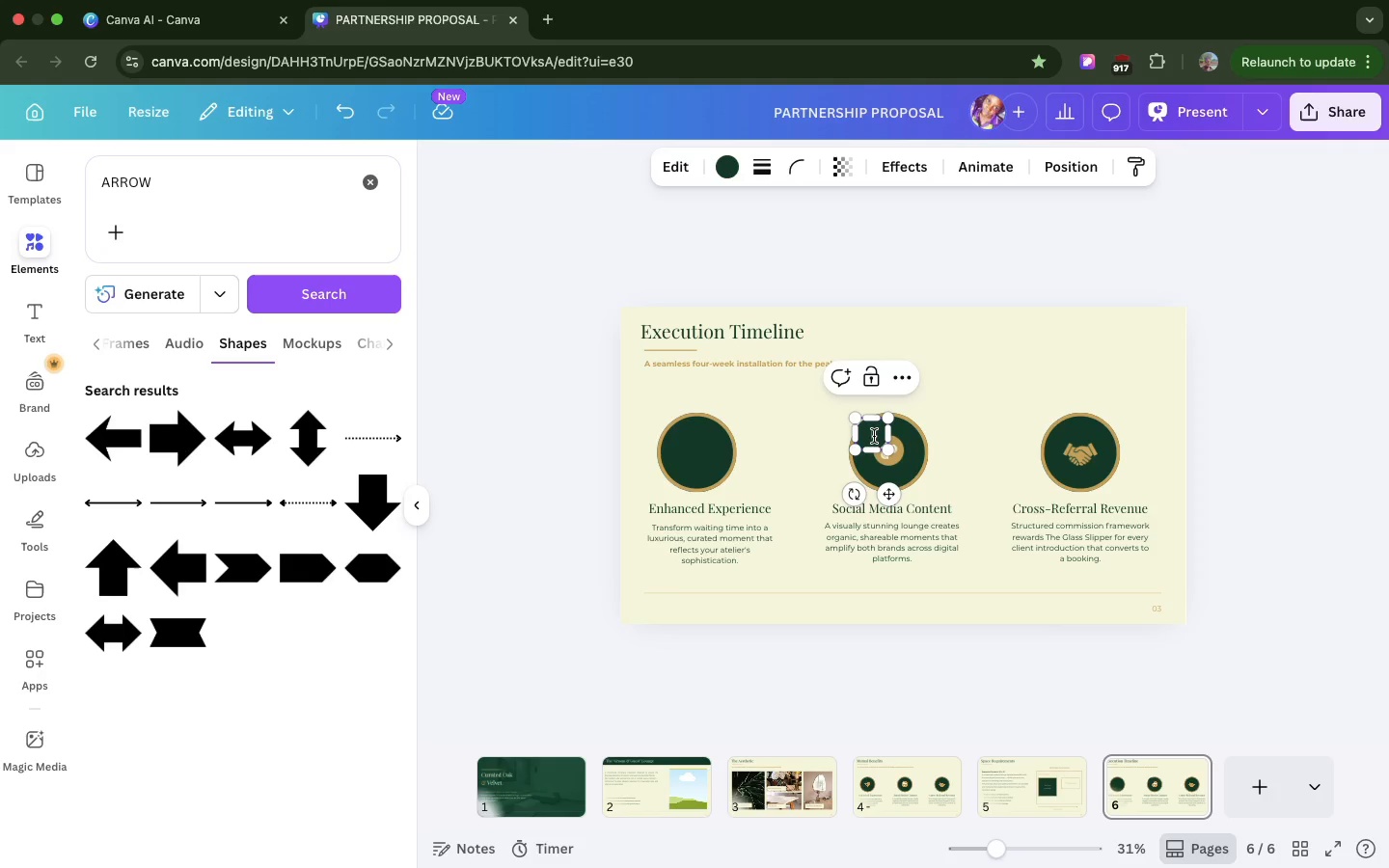 
left_click([874, 436])
 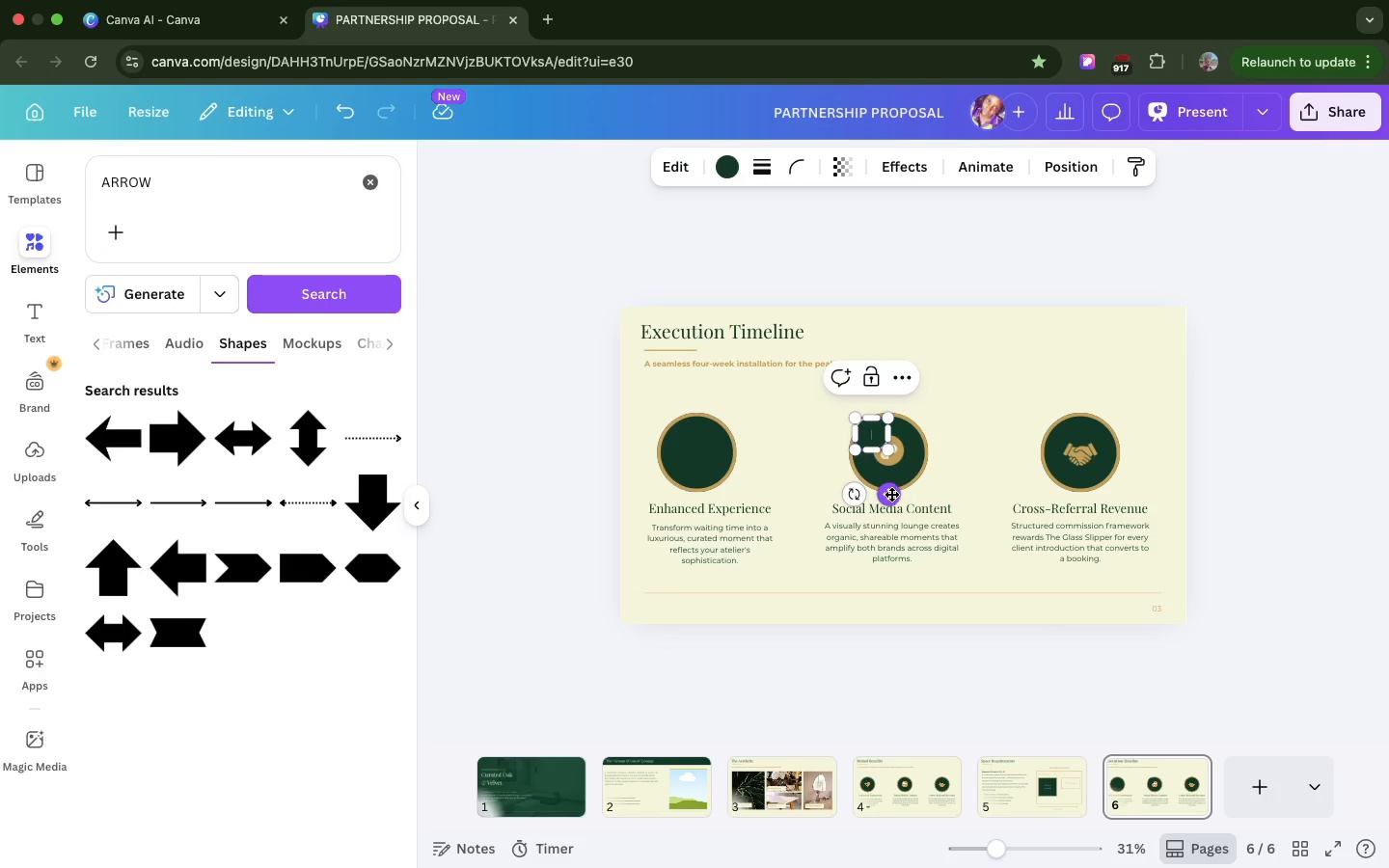 
left_click_drag(start_coordinate=[890, 496], to_coordinate=[716, 513])
 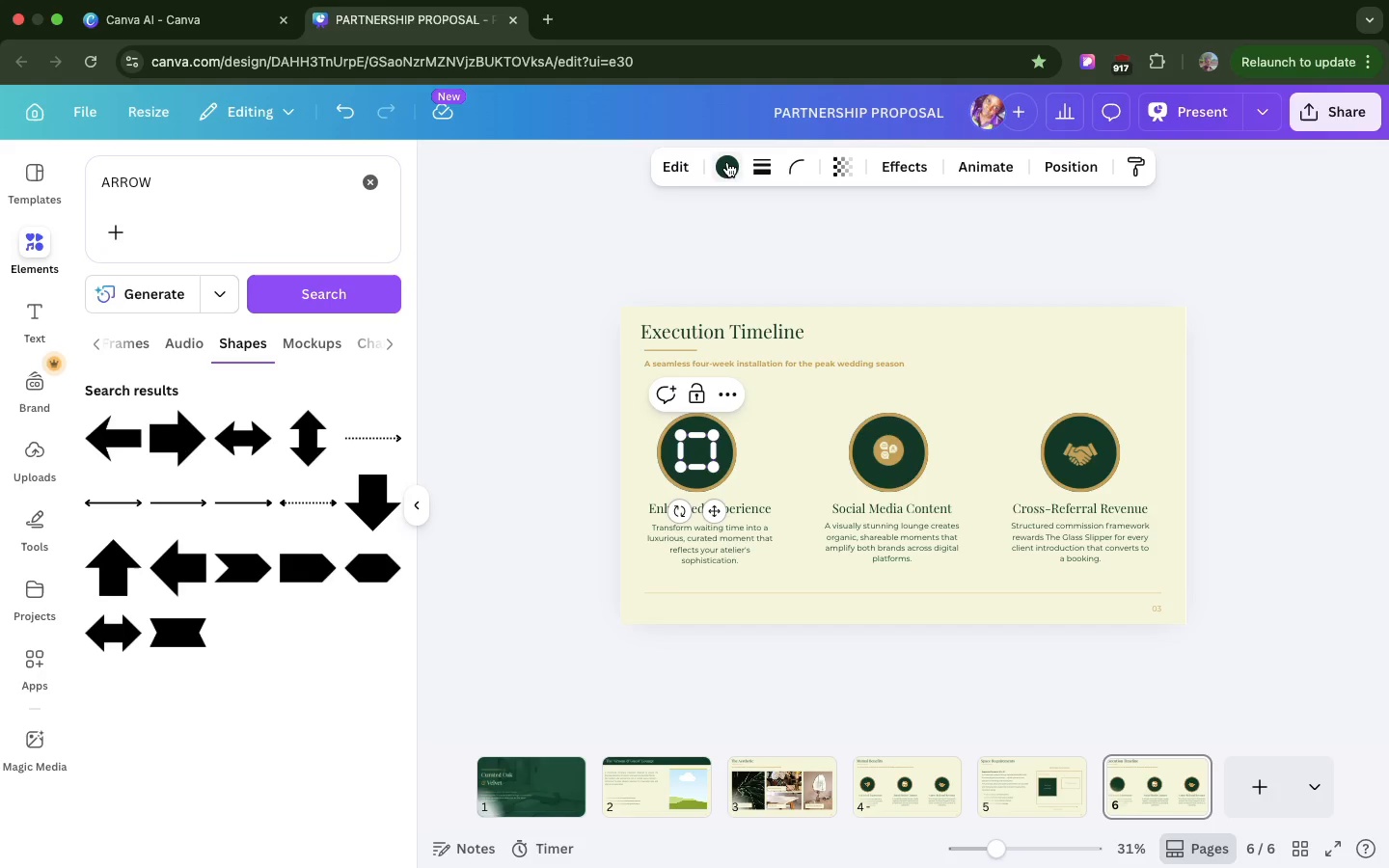 
left_click([727, 162])
 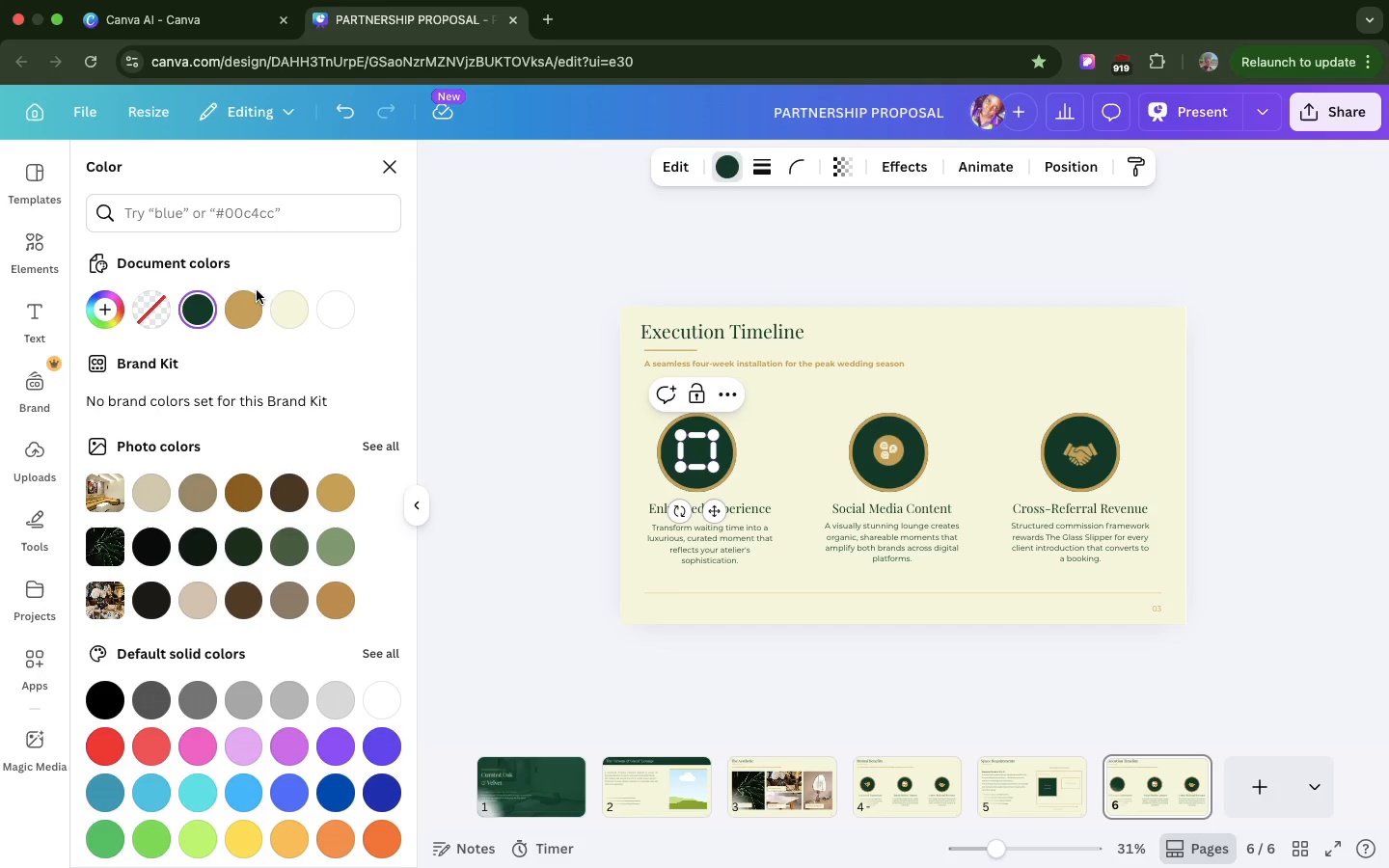 
left_click([251, 306])
 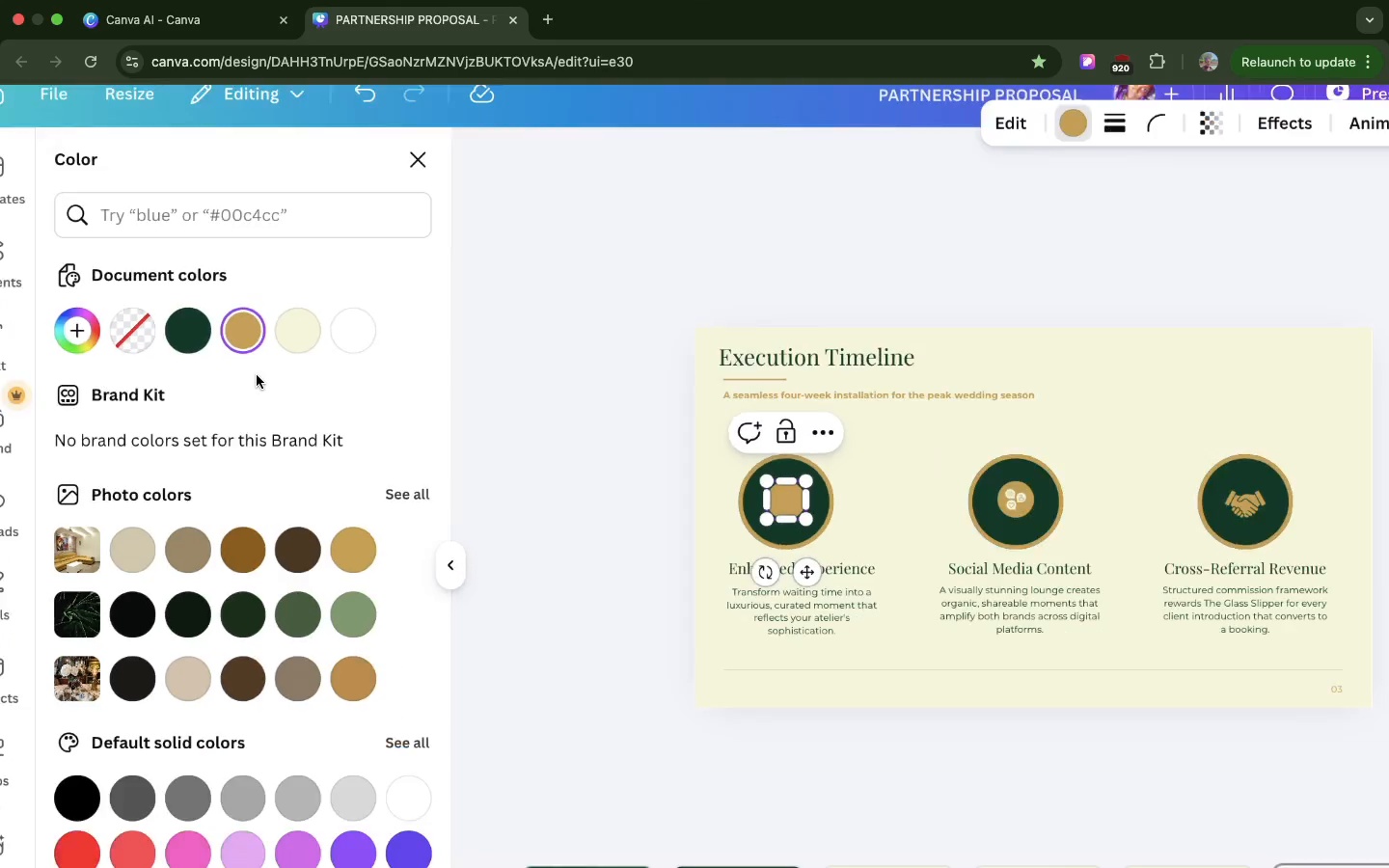 
wait(17.74)
 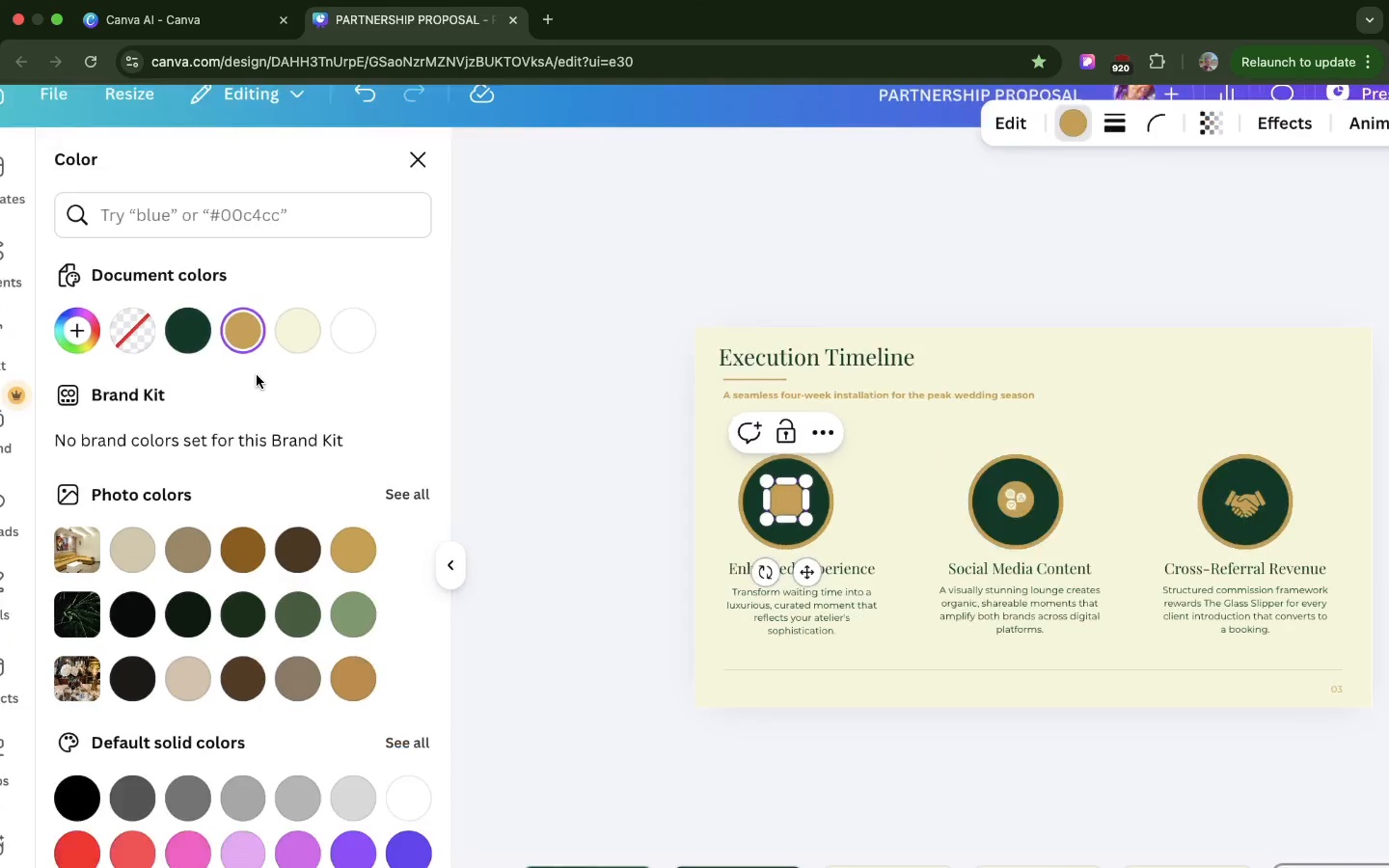 
left_click_drag(start_coordinate=[709, 459], to_coordinate=[715, 471])
 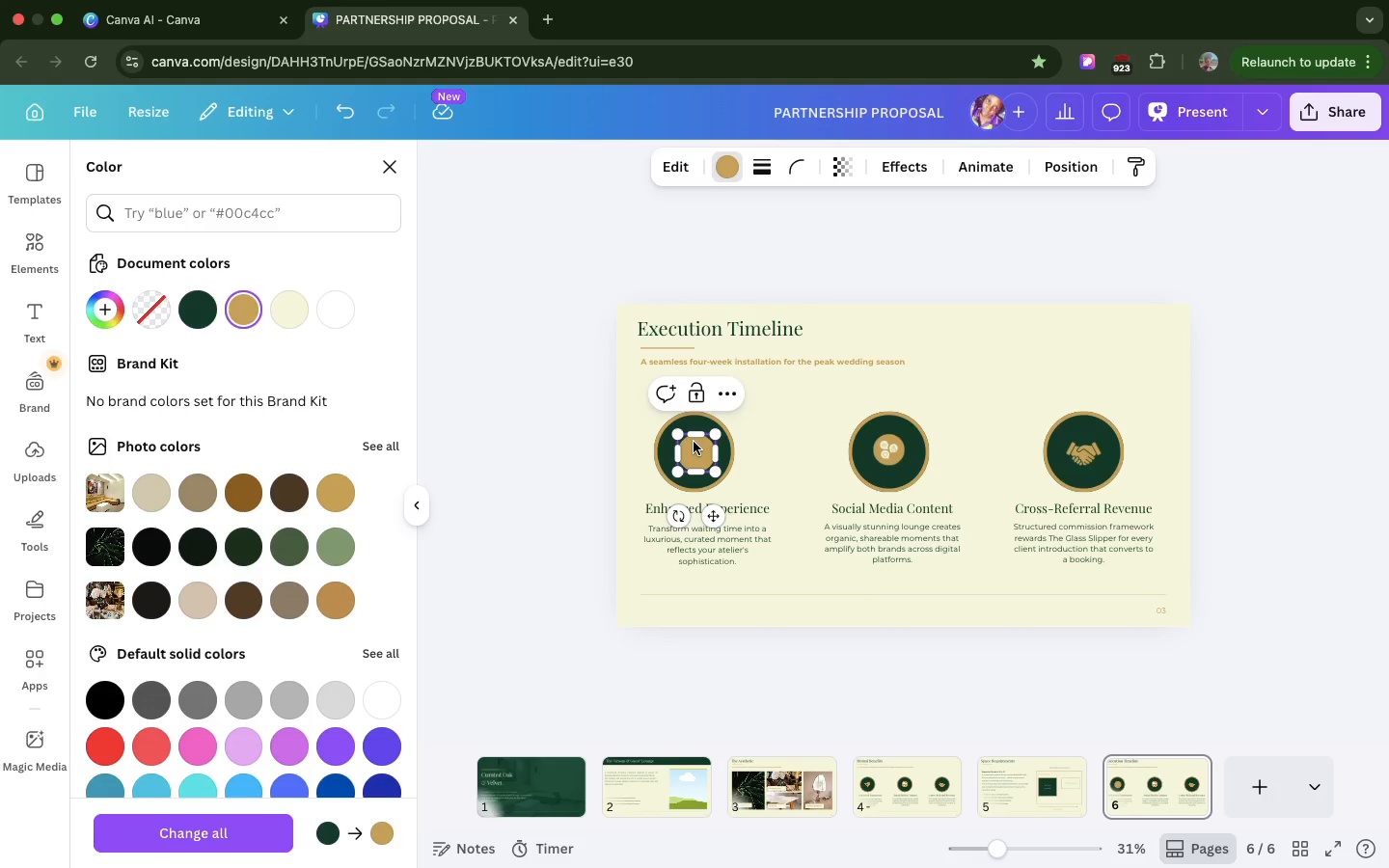 
wait(8.96)
 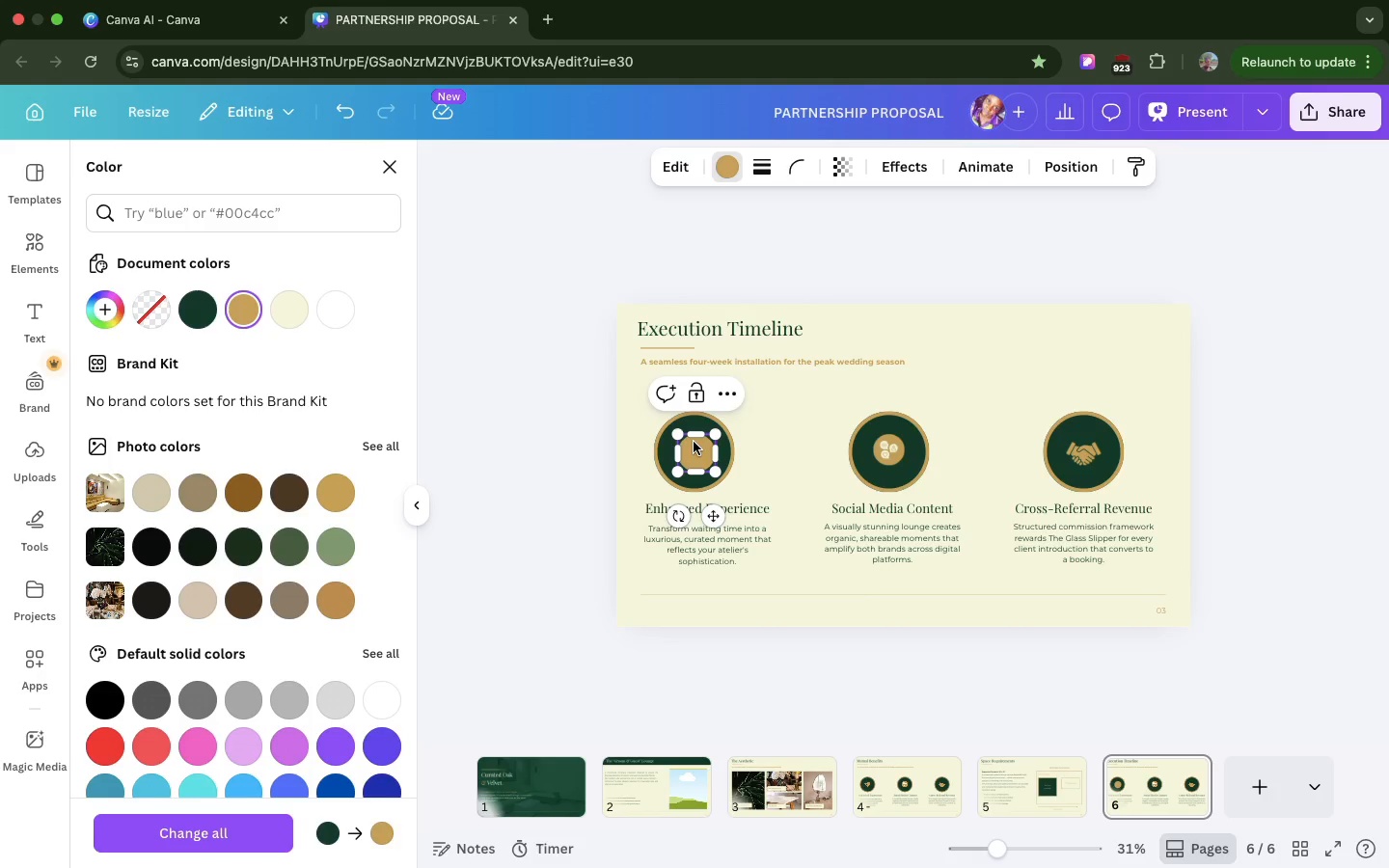 
left_click_drag(start_coordinate=[709, 468], to_coordinate=[718, 473])
 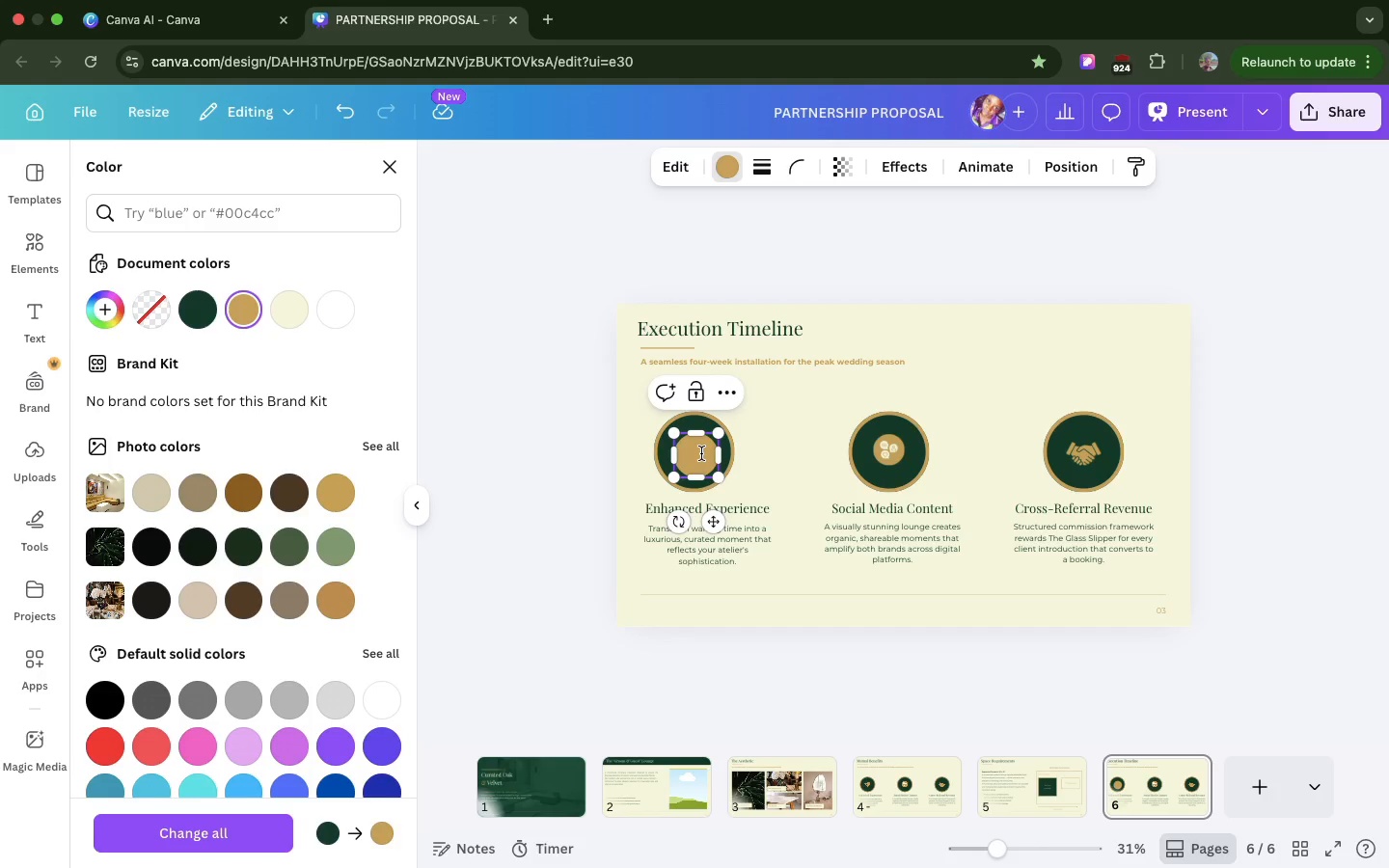 
left_click_drag(start_coordinate=[701, 453], to_coordinate=[696, 444])
 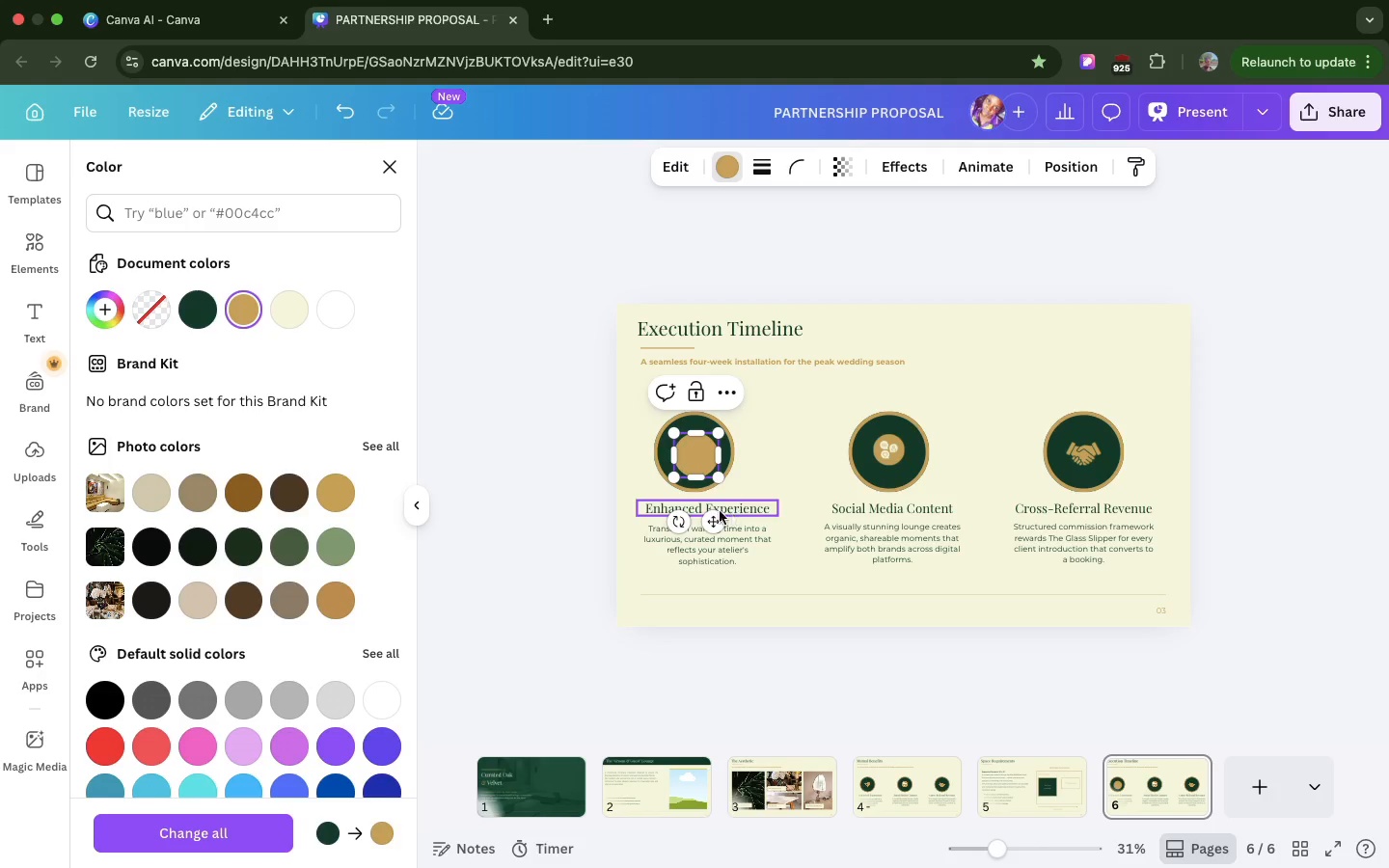 
left_click([822, 483])
 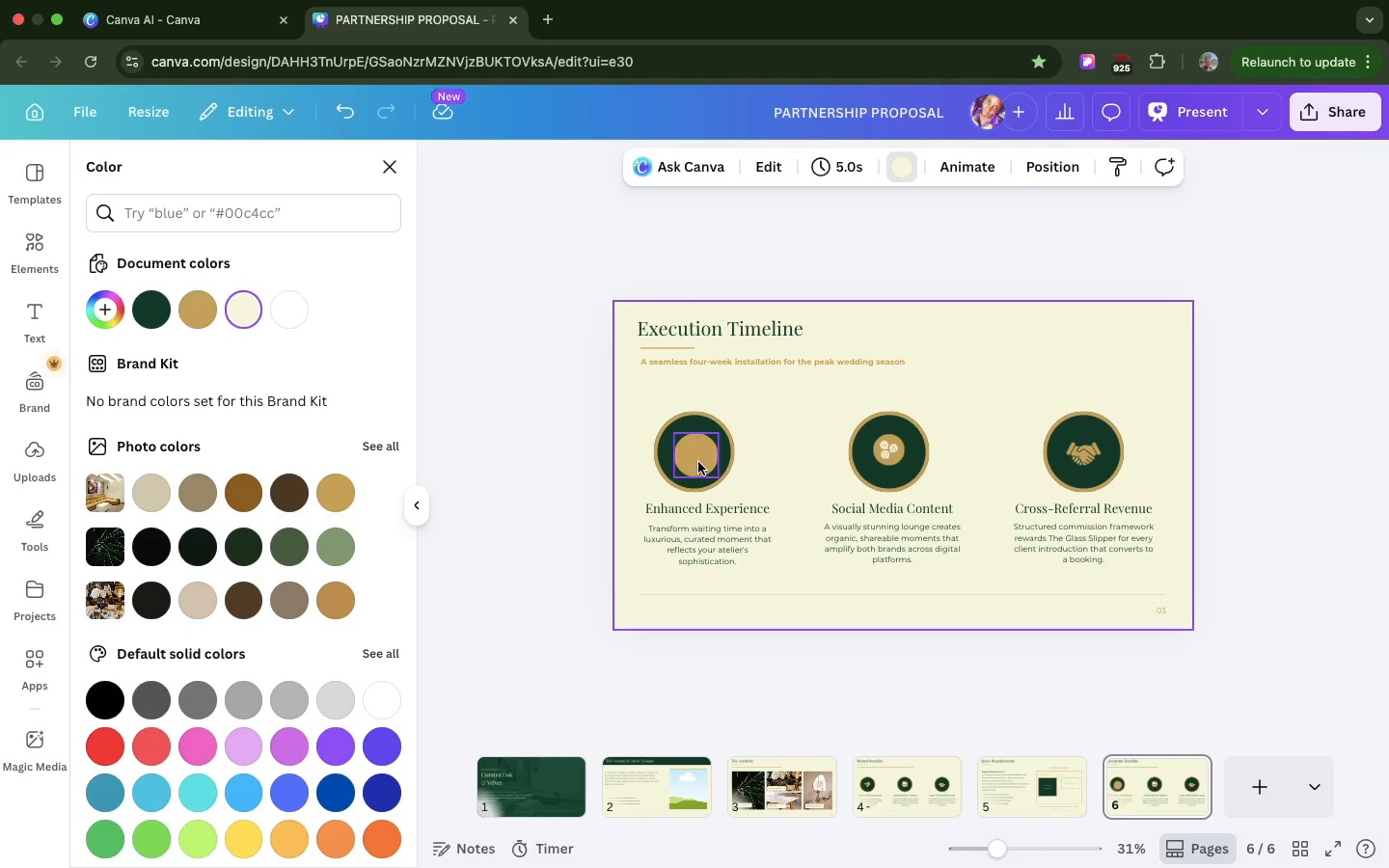 
left_click([698, 462])
 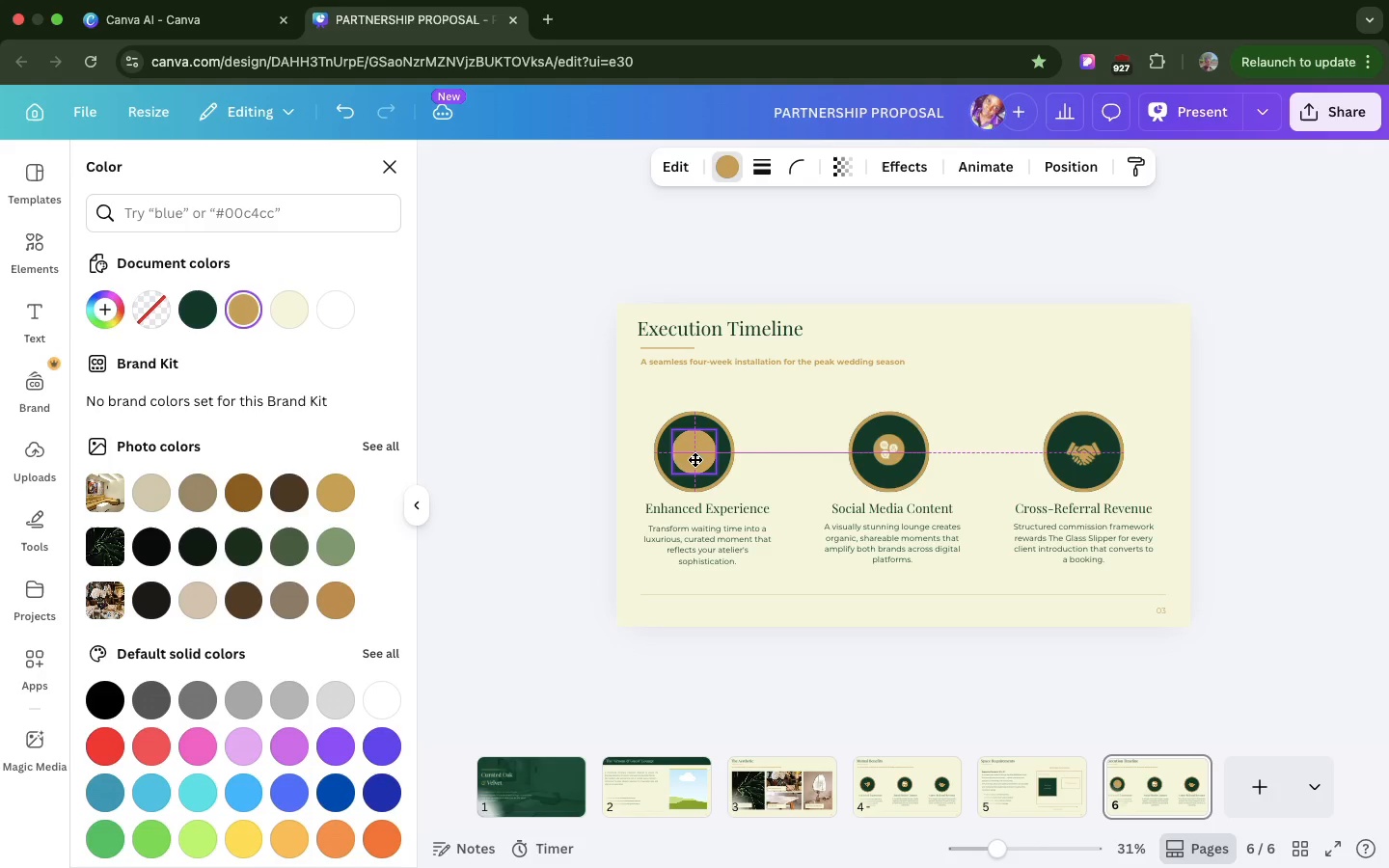 
wait(6.06)
 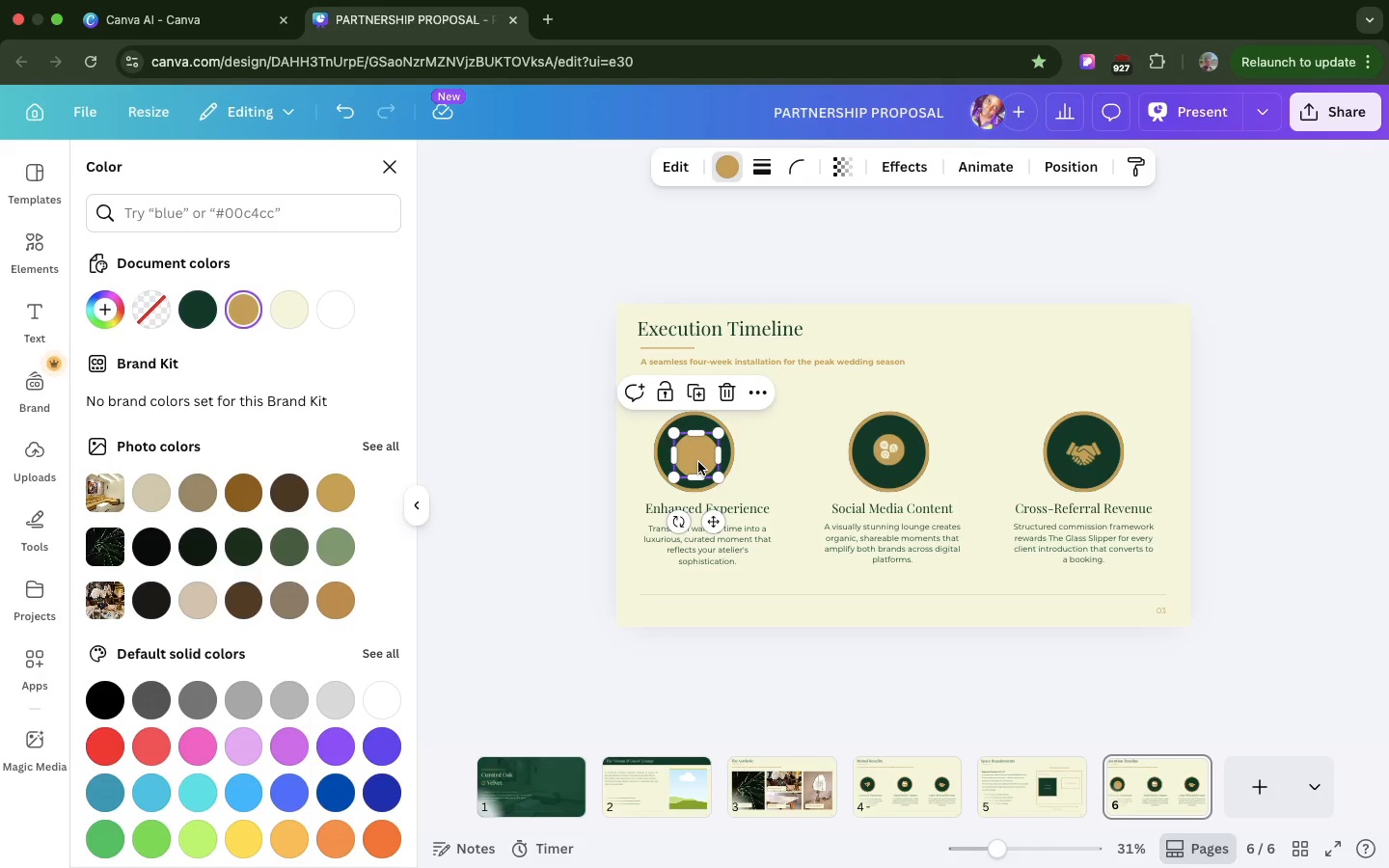 
left_click([744, 471])
 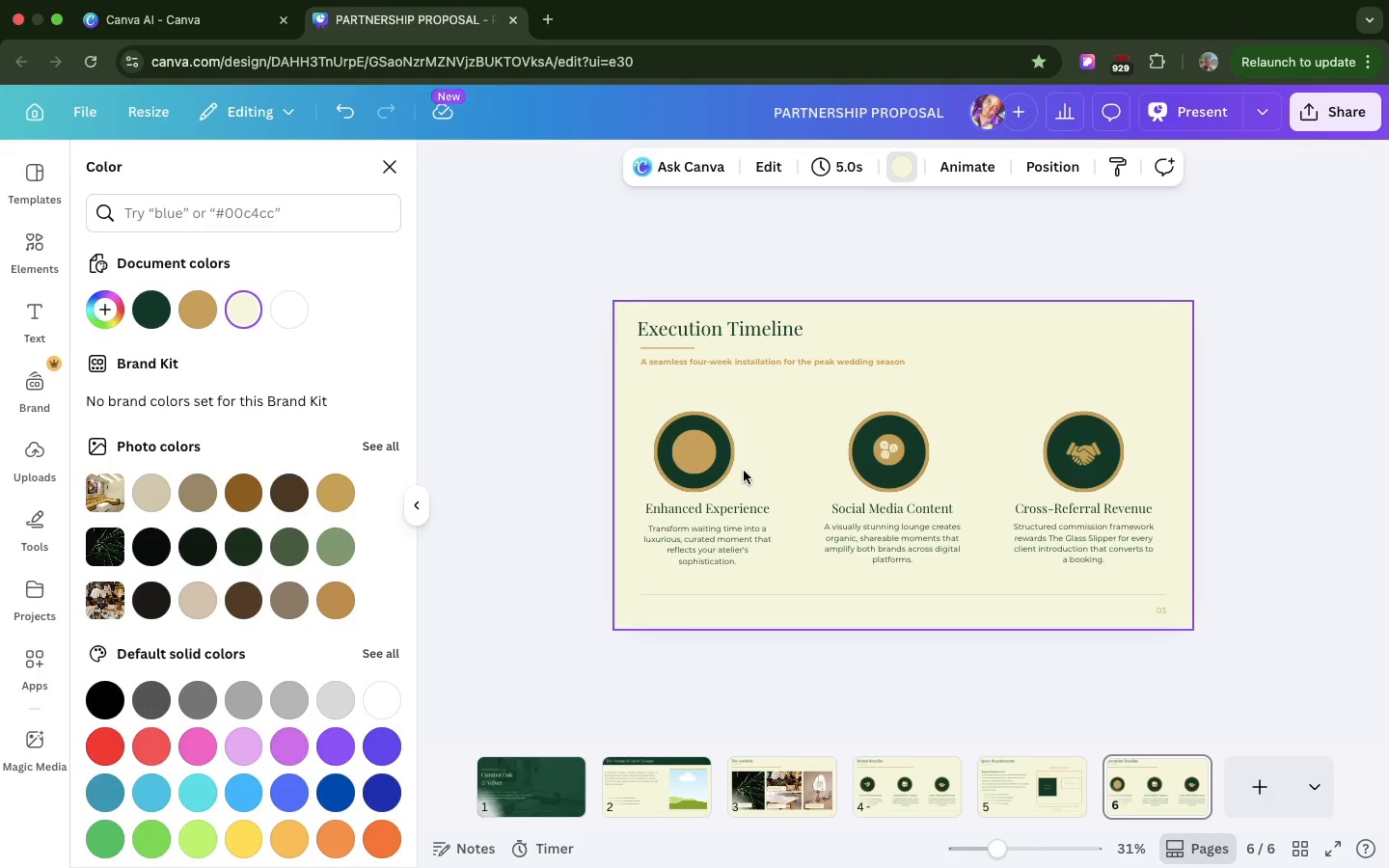 
wait(19.17)
 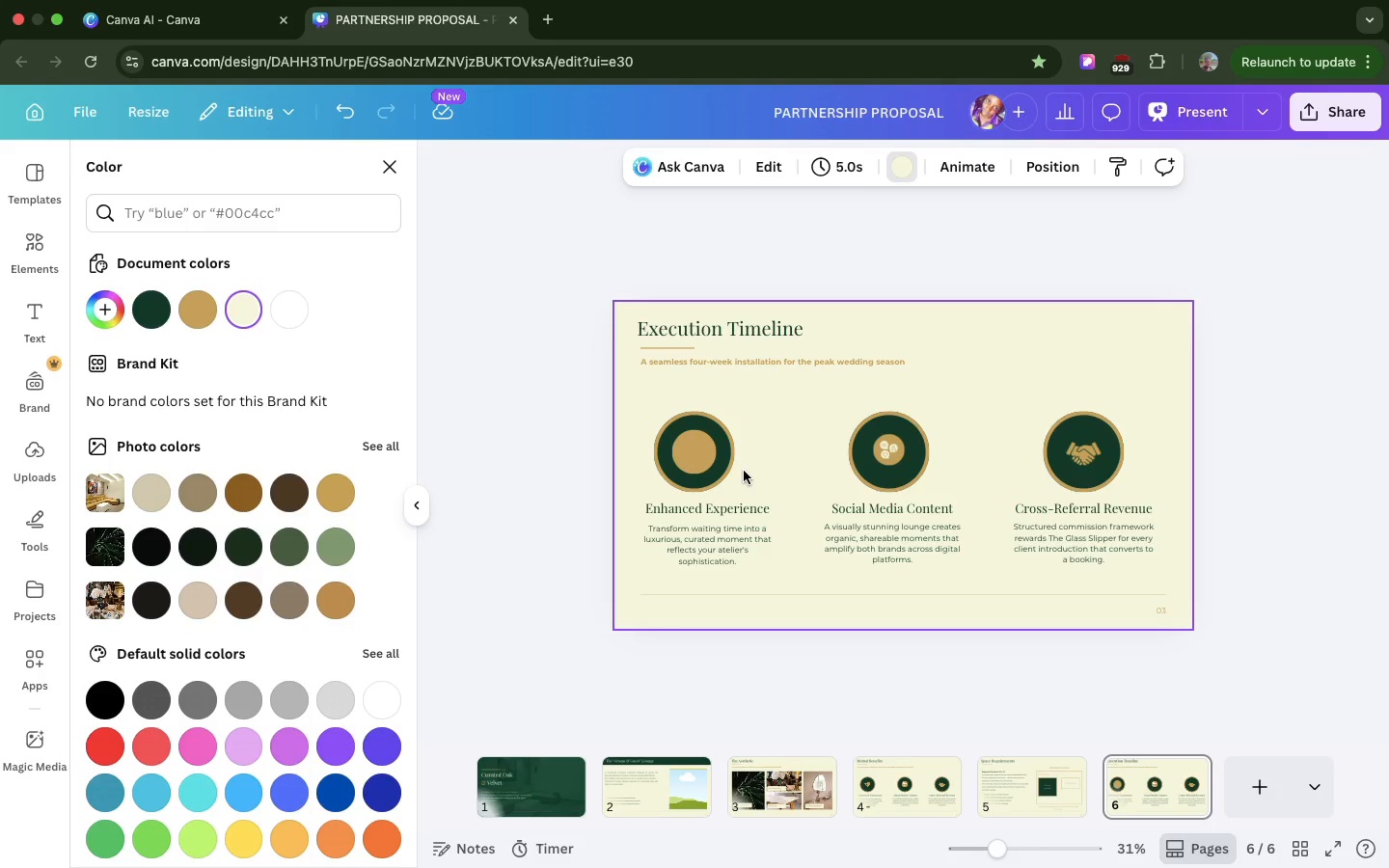 
left_click_drag(start_coordinate=[744, 471], to_coordinate=[699, 433])
 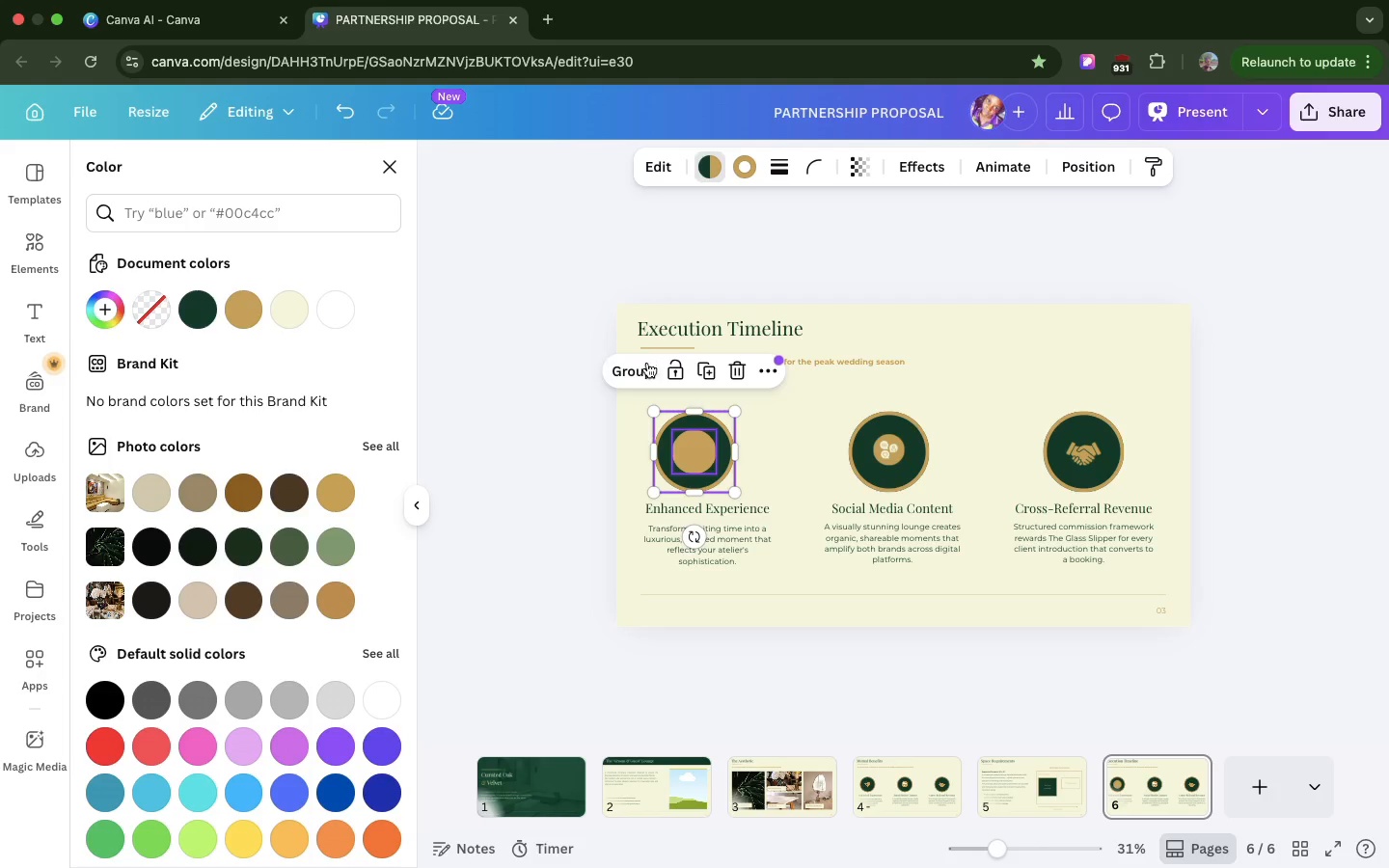 
left_click([640, 366])
 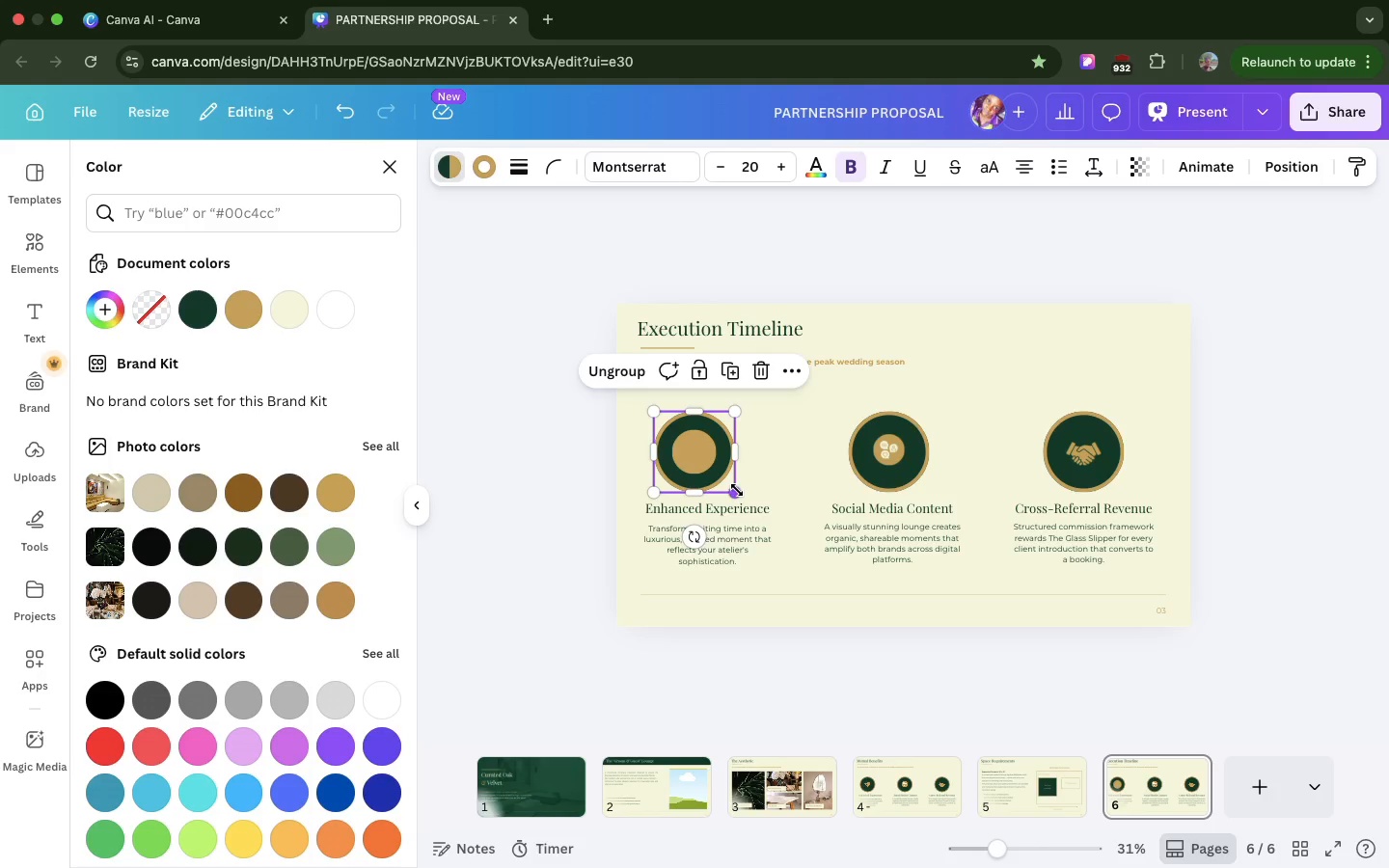 
left_click_drag(start_coordinate=[737, 490], to_coordinate=[706, 459])
 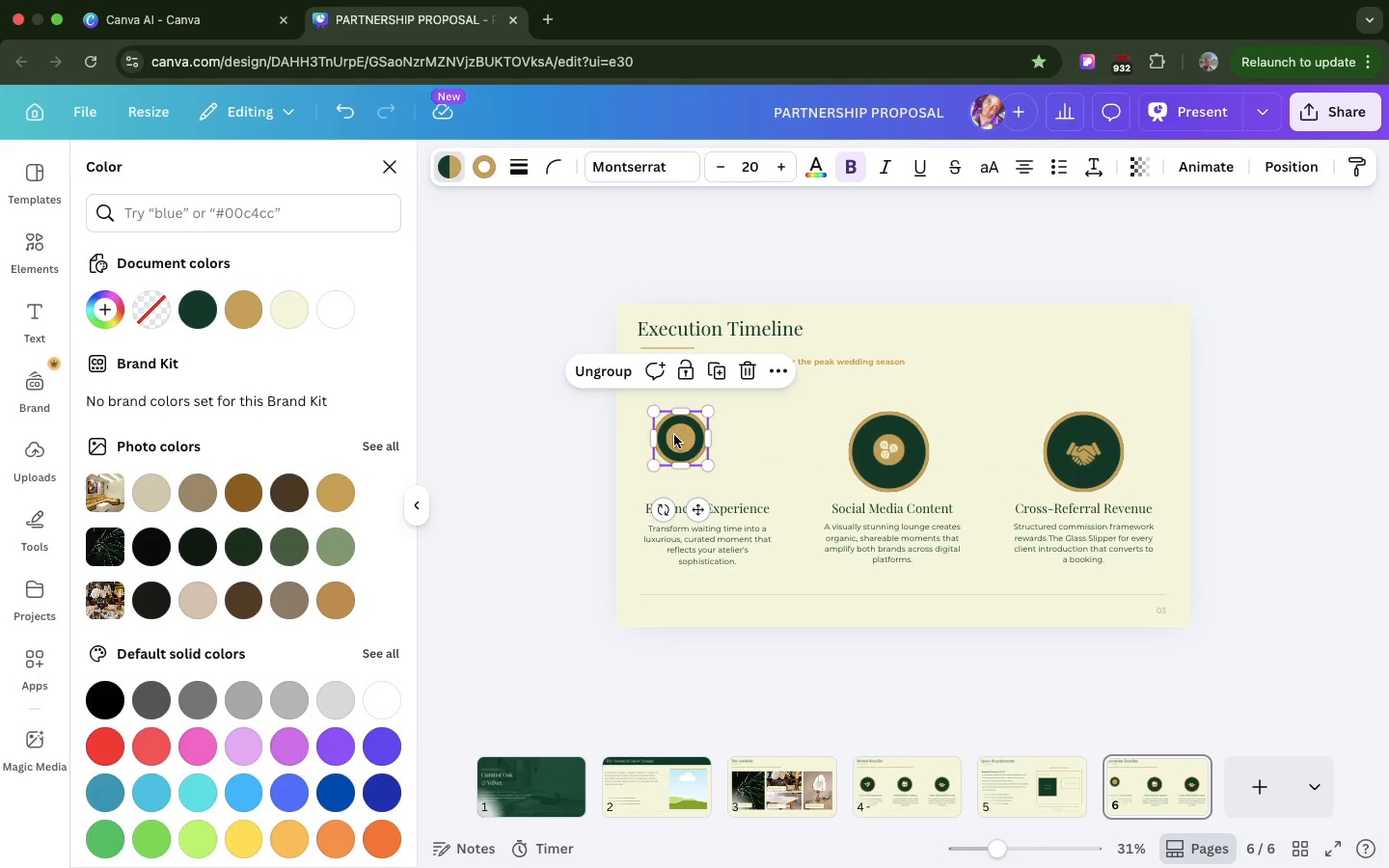 
left_click_drag(start_coordinate=[674, 435], to_coordinate=[725, 433])
 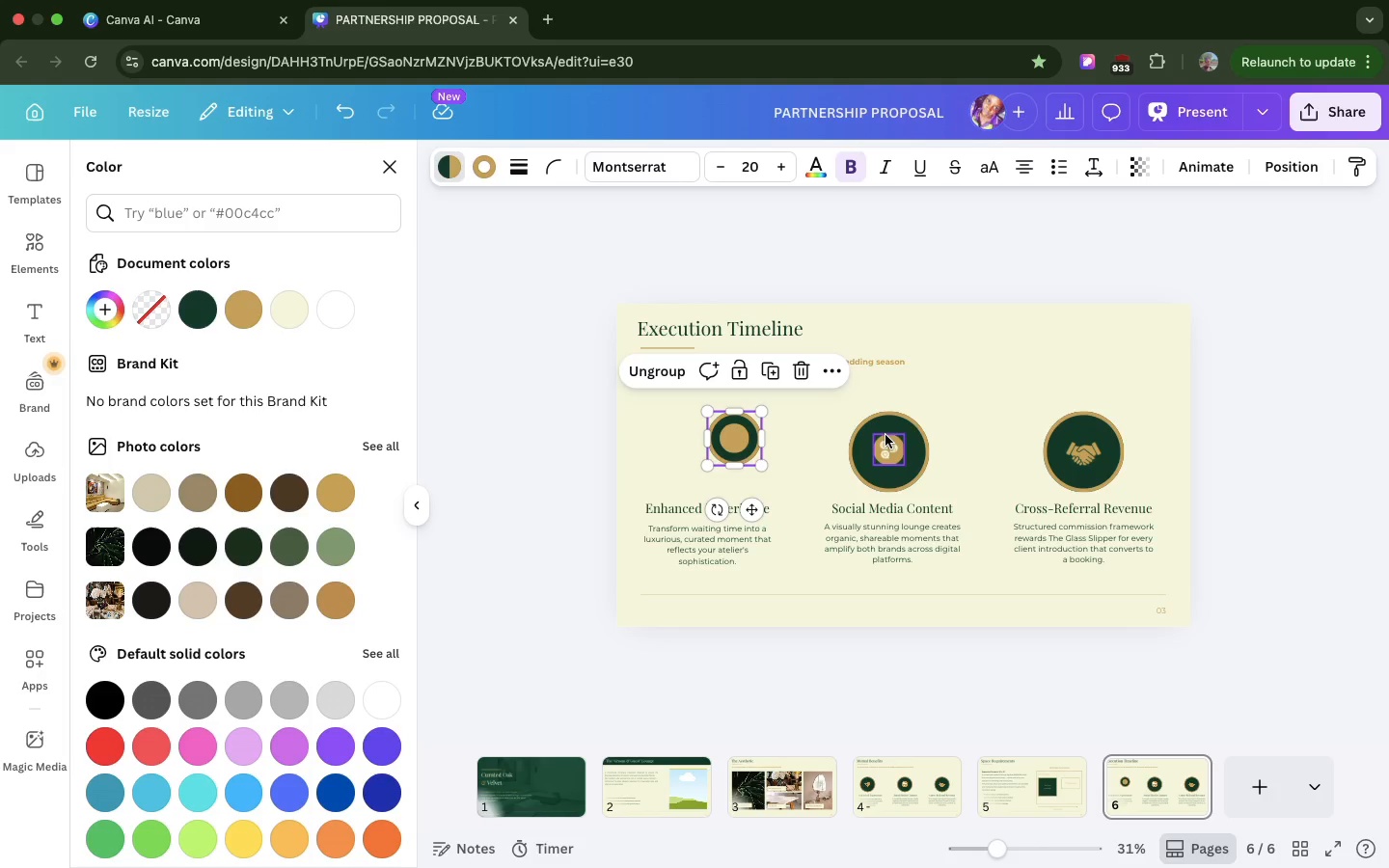 
left_click([885, 435])
 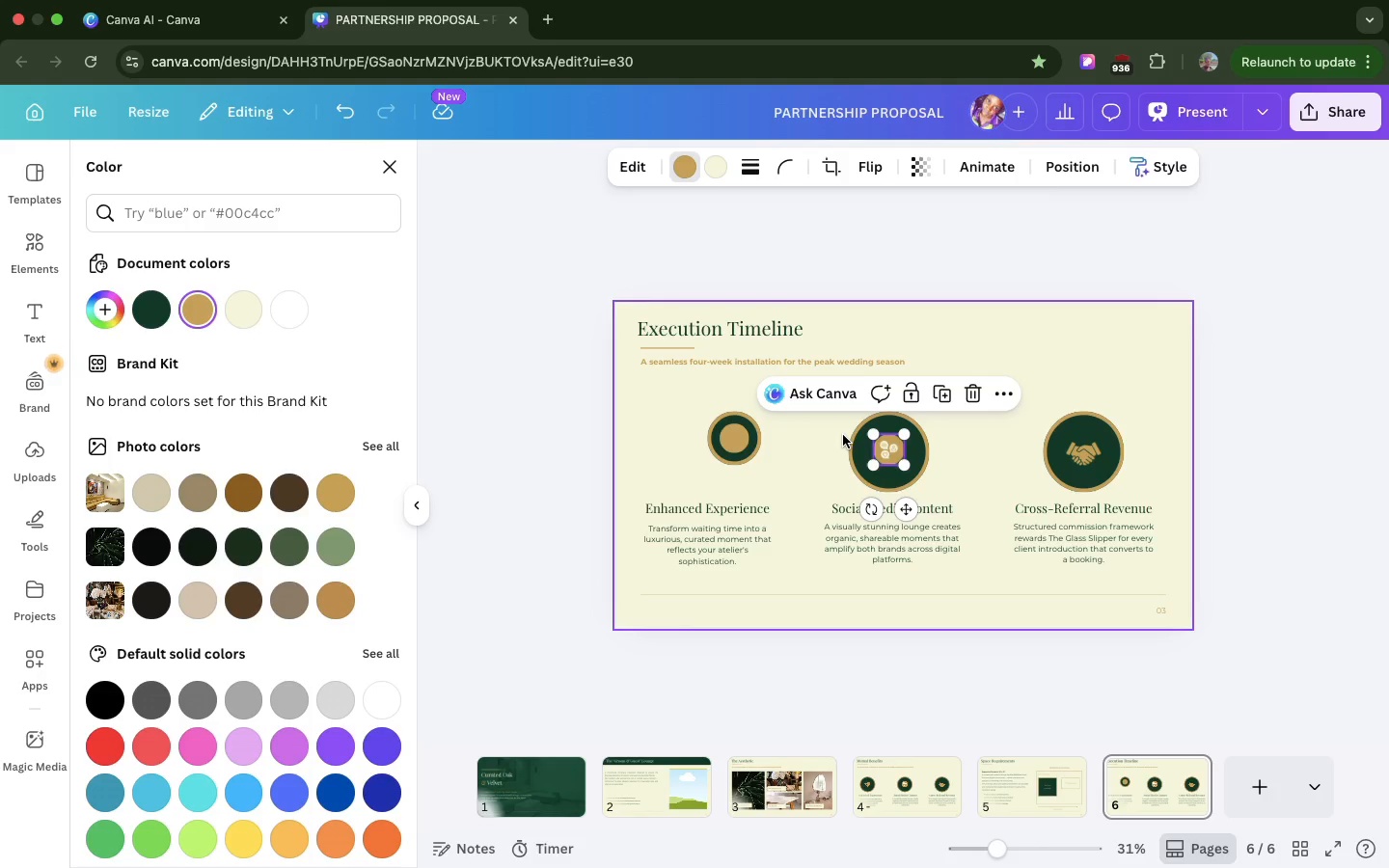 
wait(36.62)
 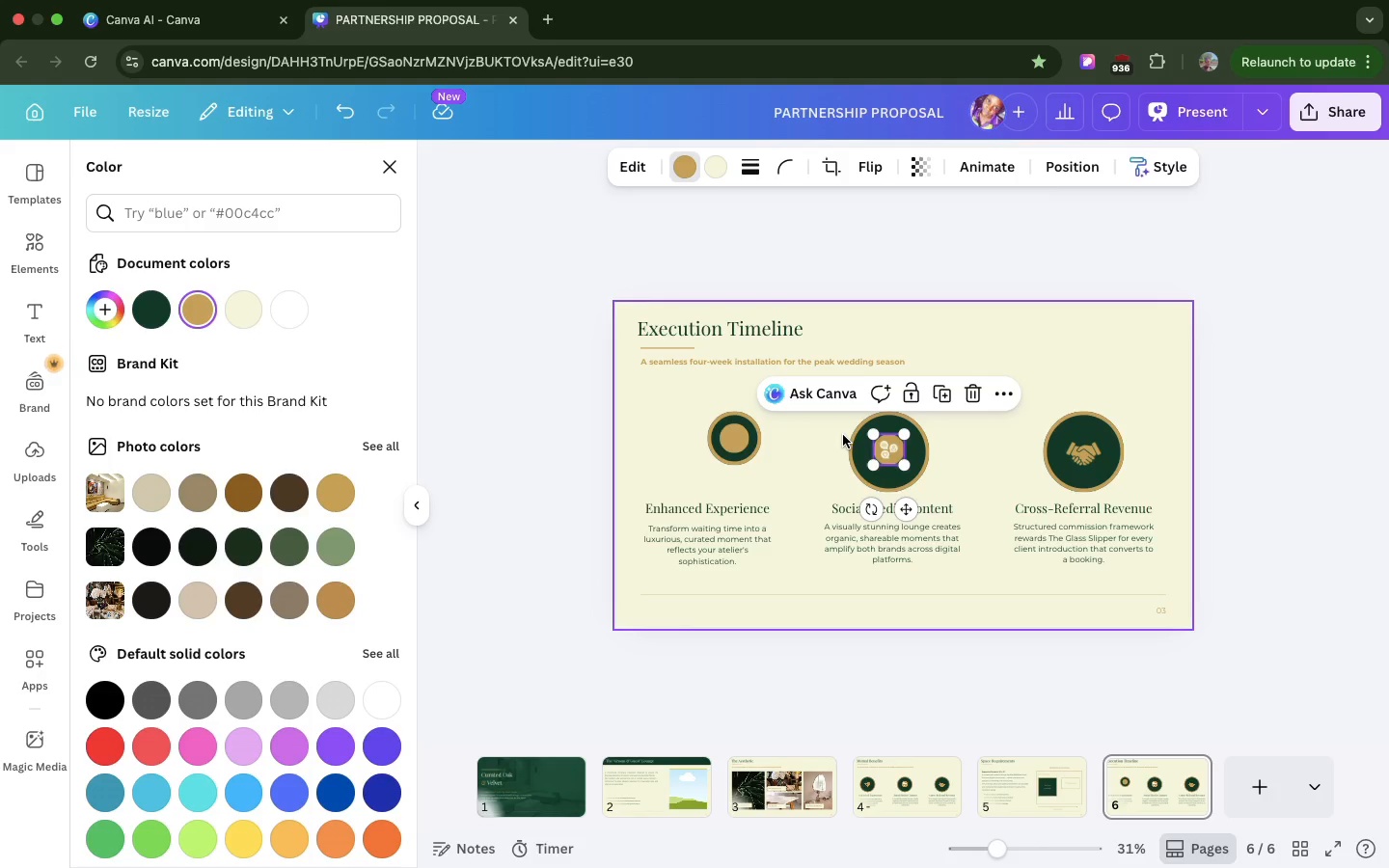 
double_click([843, 435])
 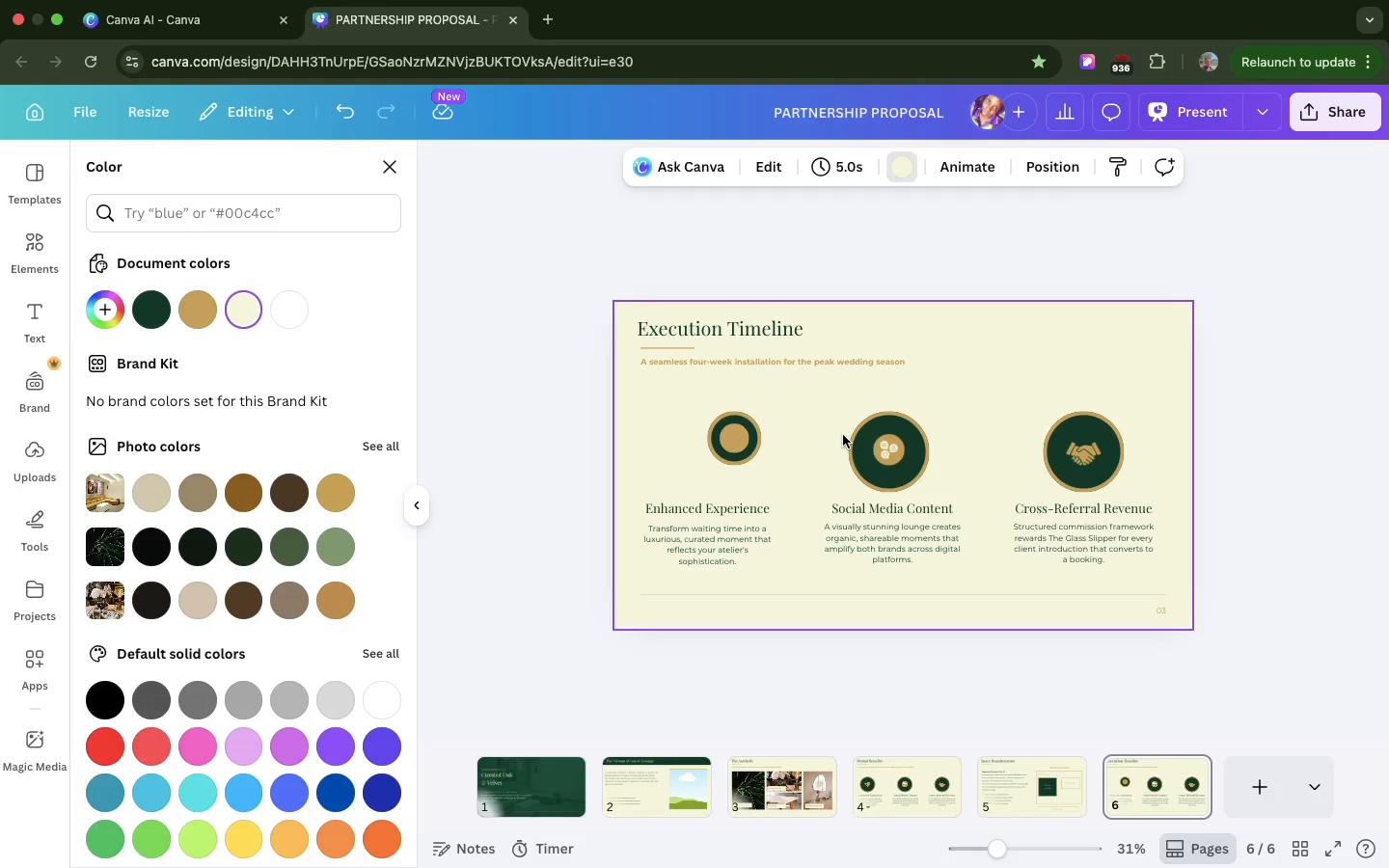 
left_click_drag(start_coordinate=[843, 435], to_coordinate=[1066, 556])
 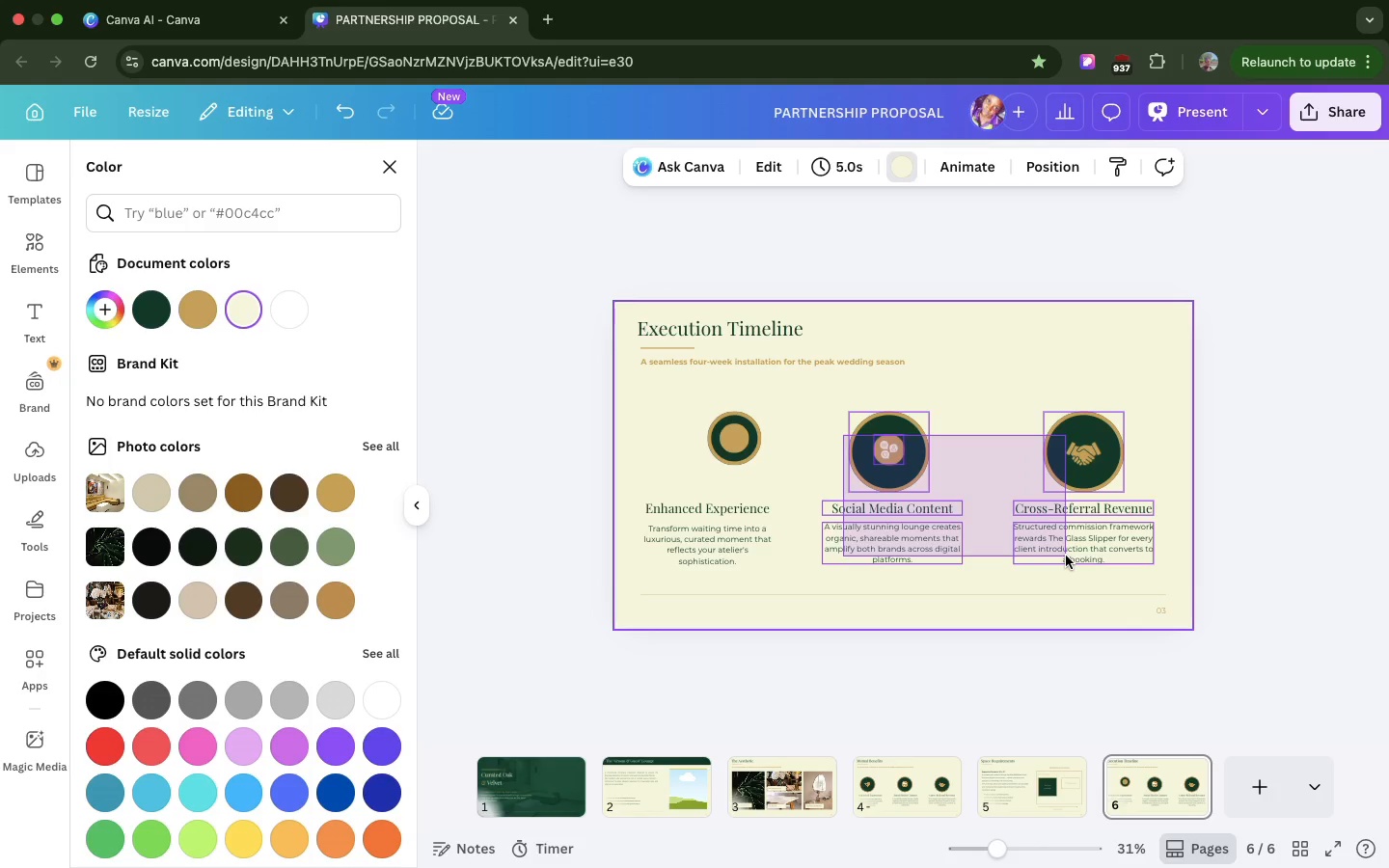 
key(Backspace)
 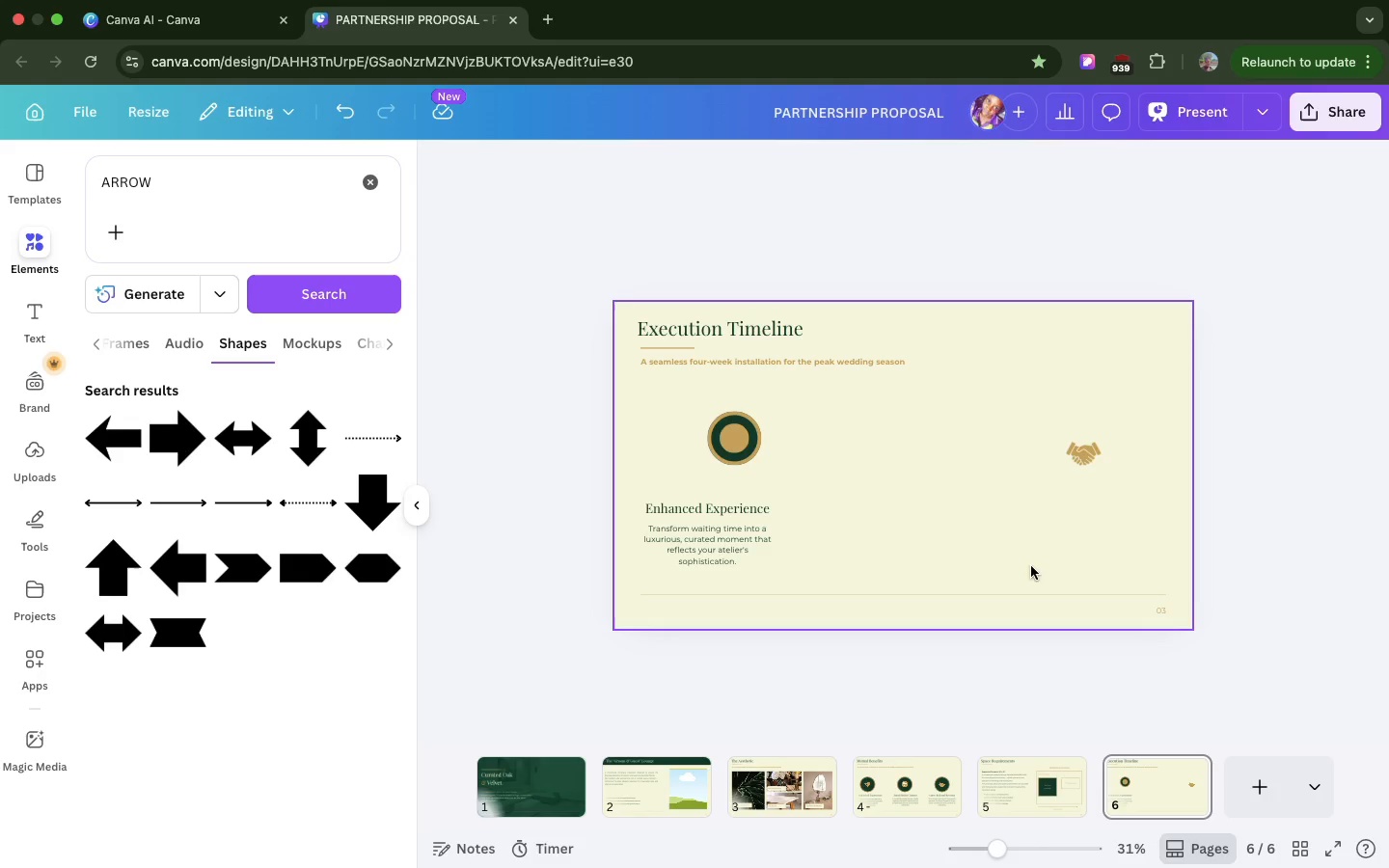 
left_click([1085, 441])
 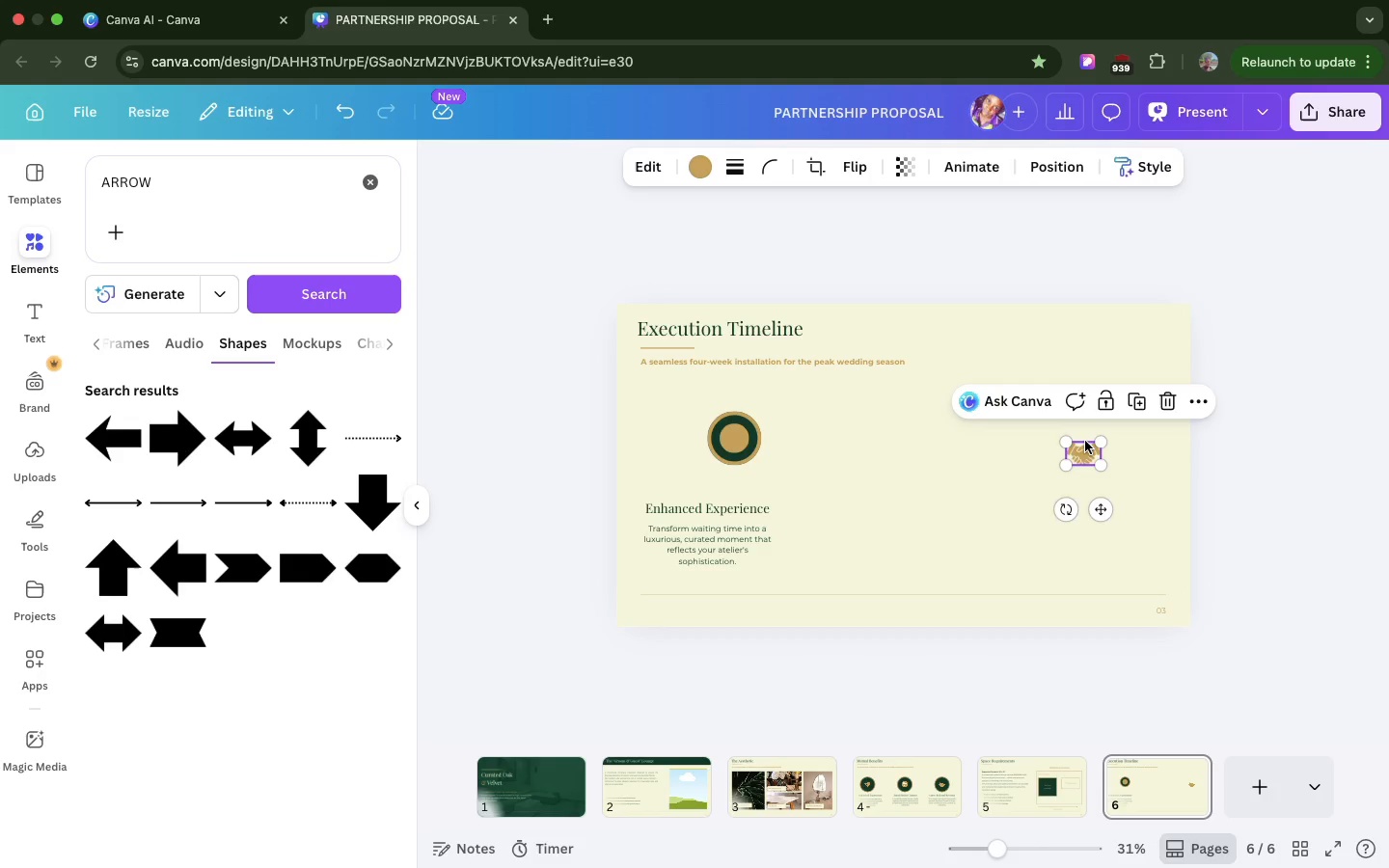 
key(Backspace)
 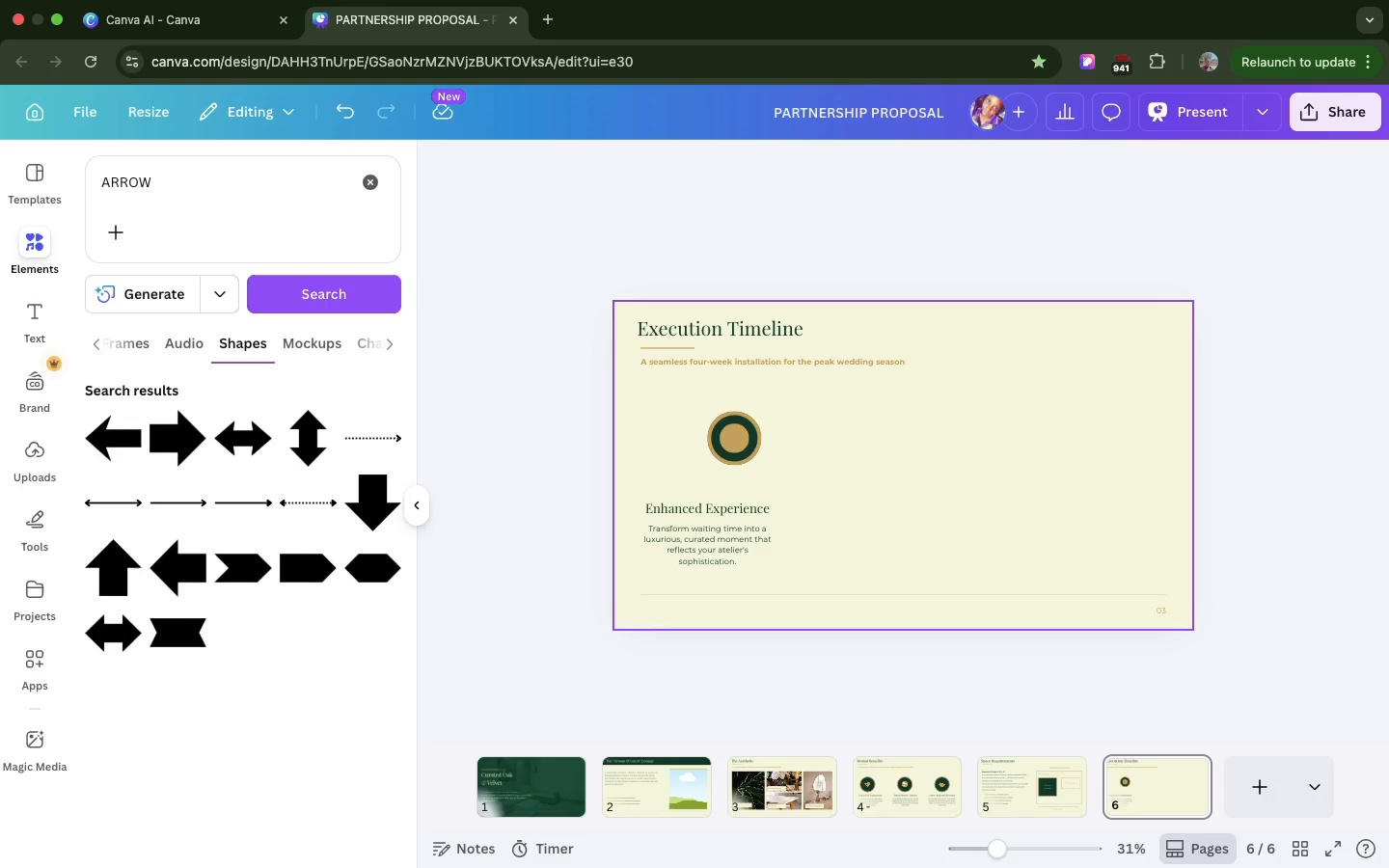 
wait(15.53)
 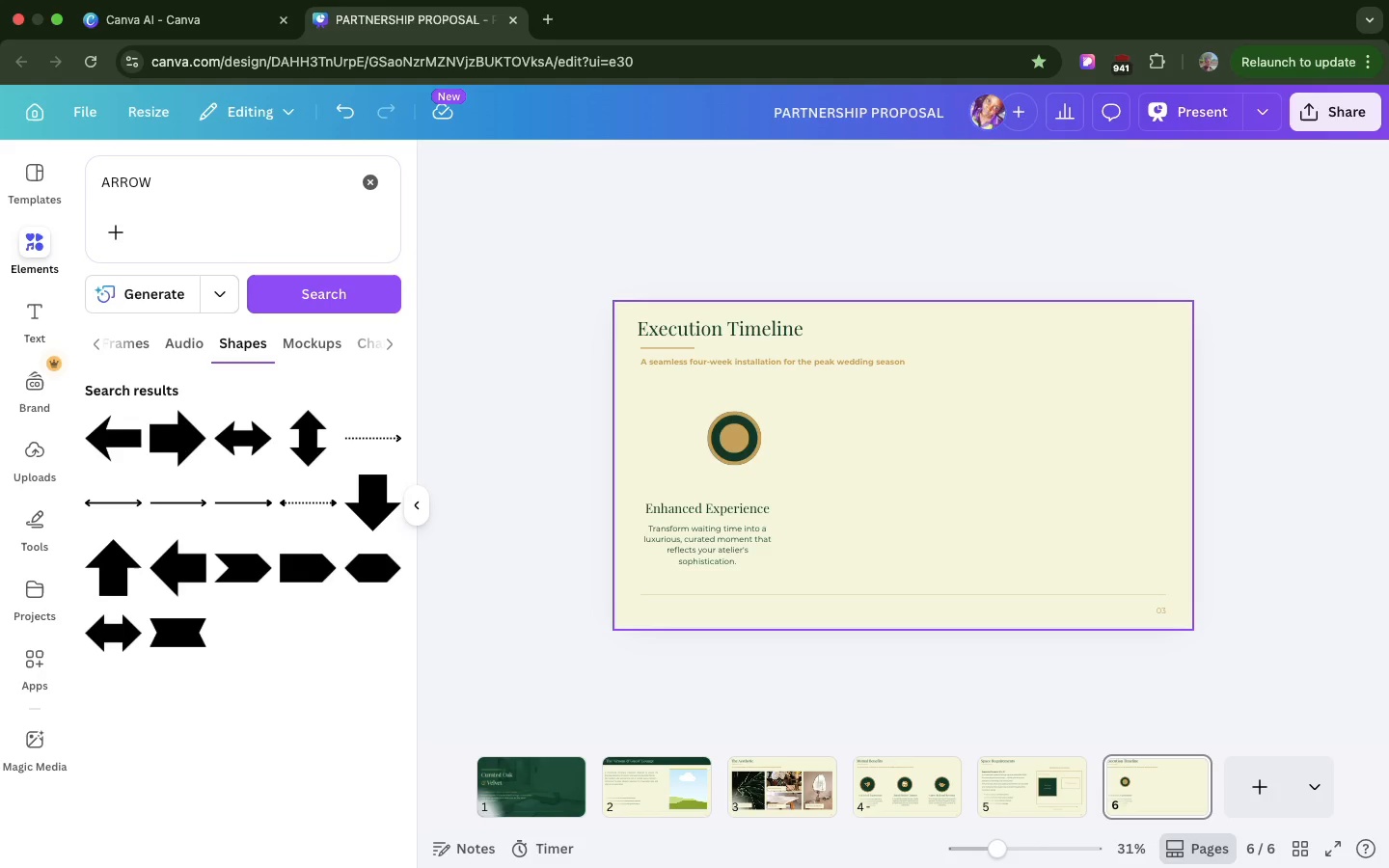 
key(L)
 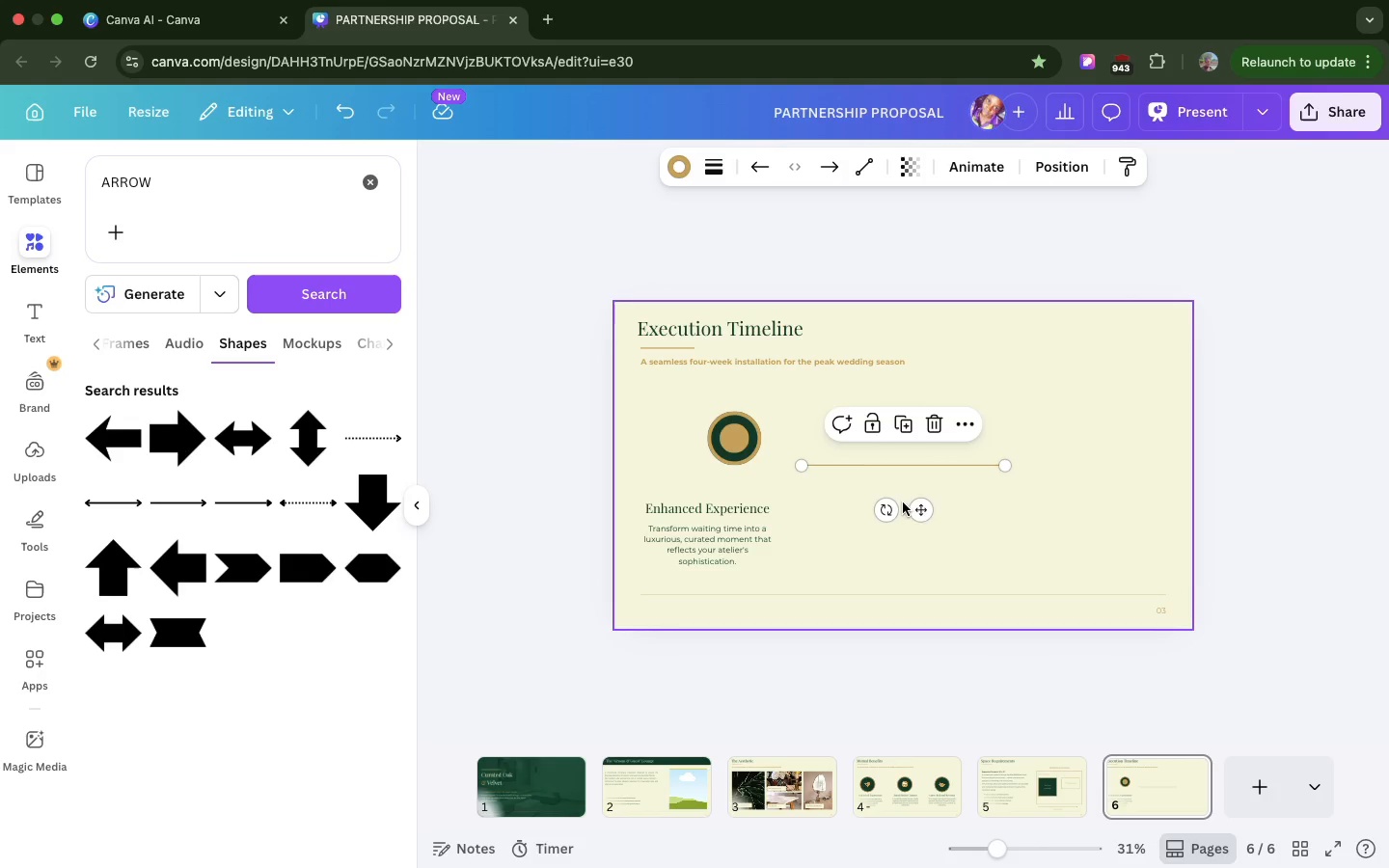 
left_click_drag(start_coordinate=[922, 514], to_coordinate=[875, 490])
 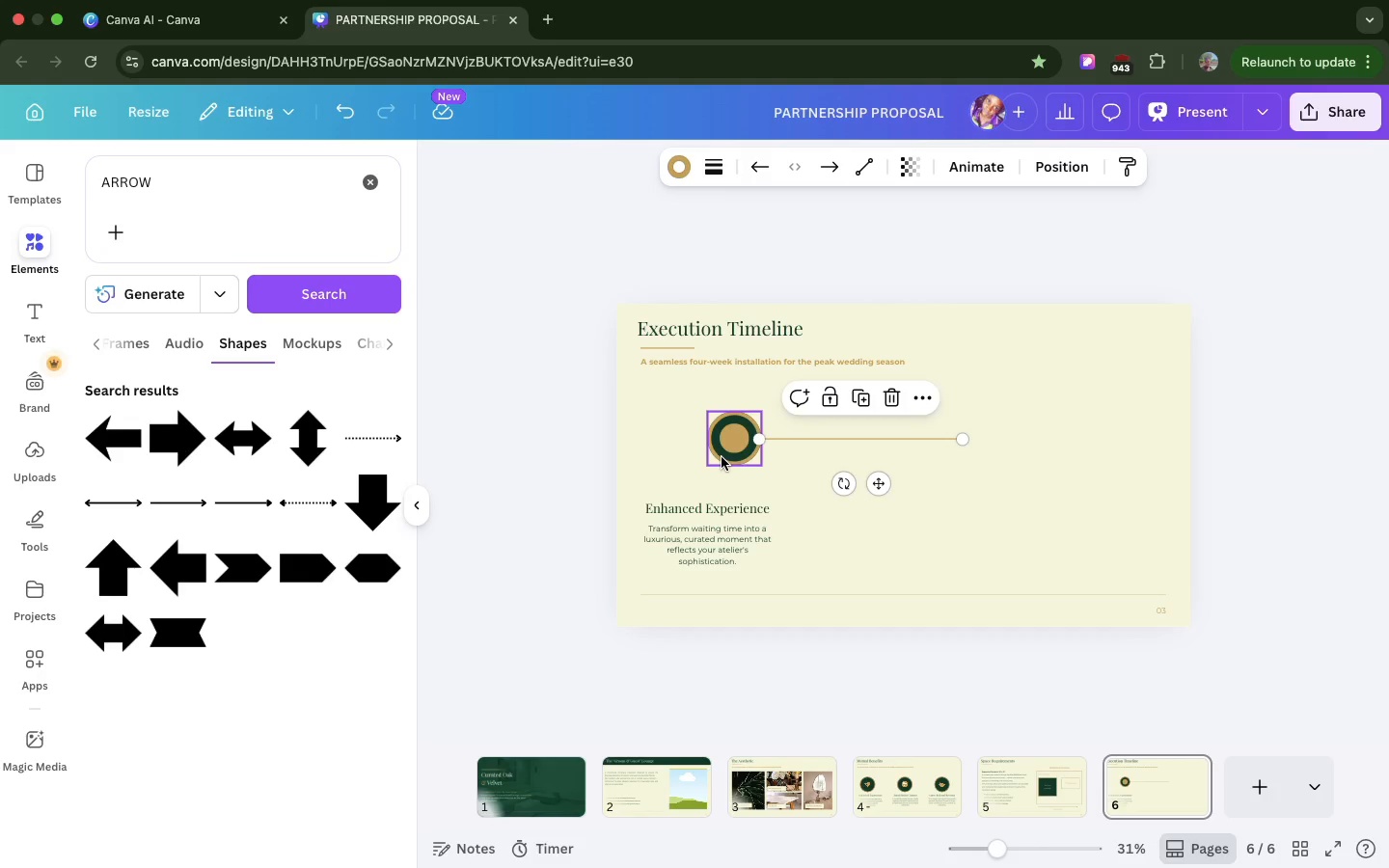 
left_click([722, 457])
 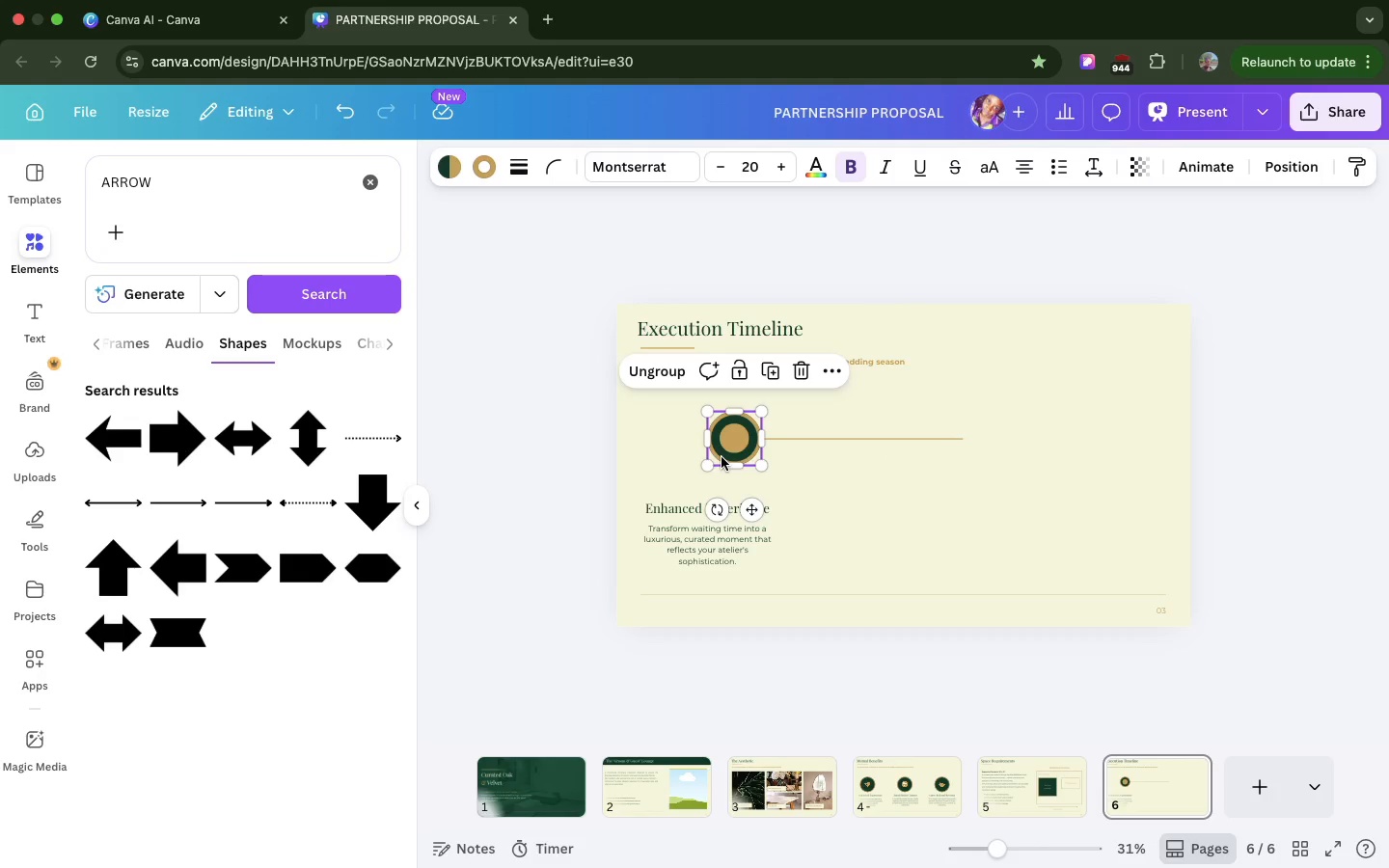 
left_click_drag(start_coordinate=[722, 457], to_coordinate=[691, 458])
 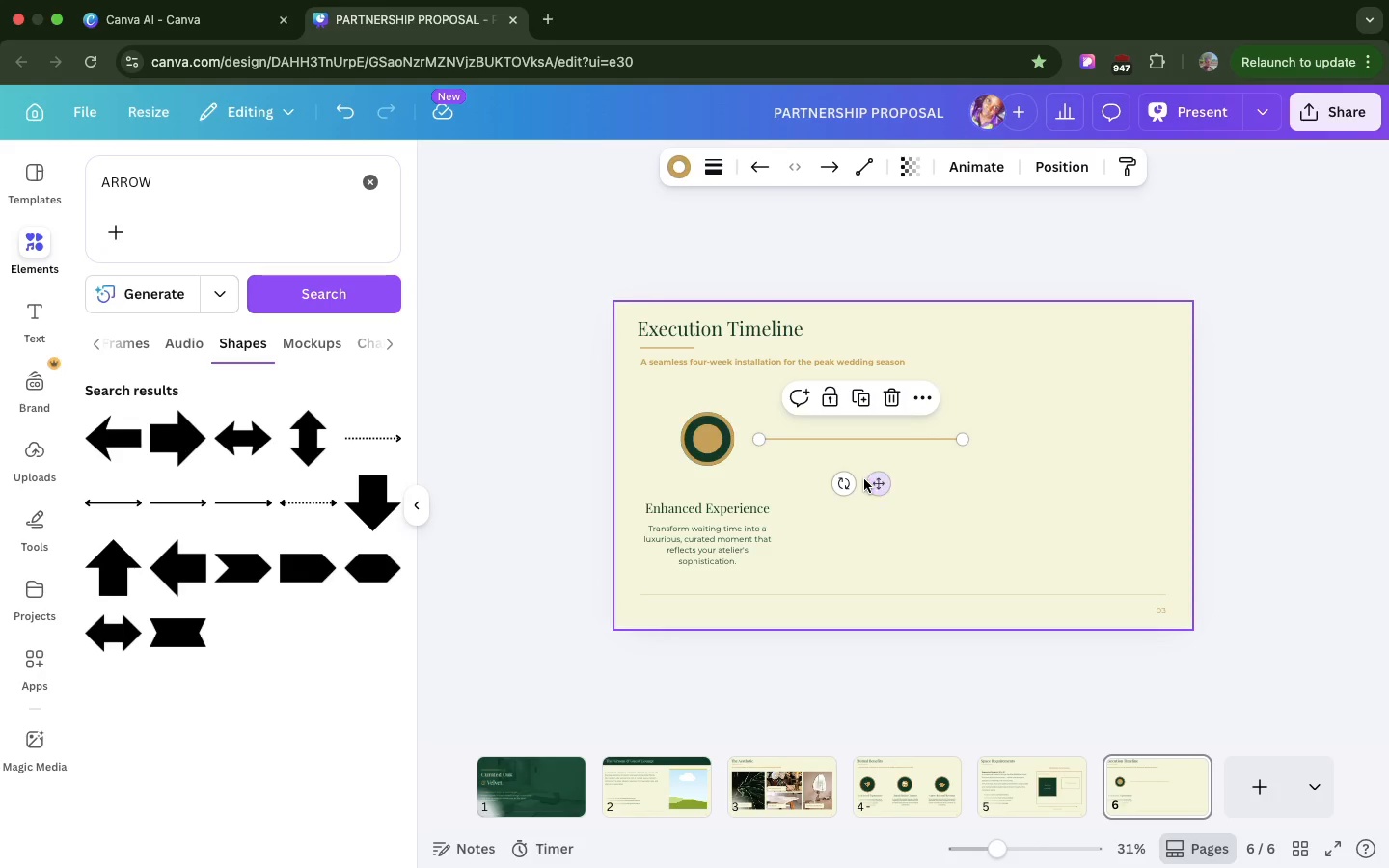 
left_click_drag(start_coordinate=[870, 483], to_coordinate=[848, 483])
 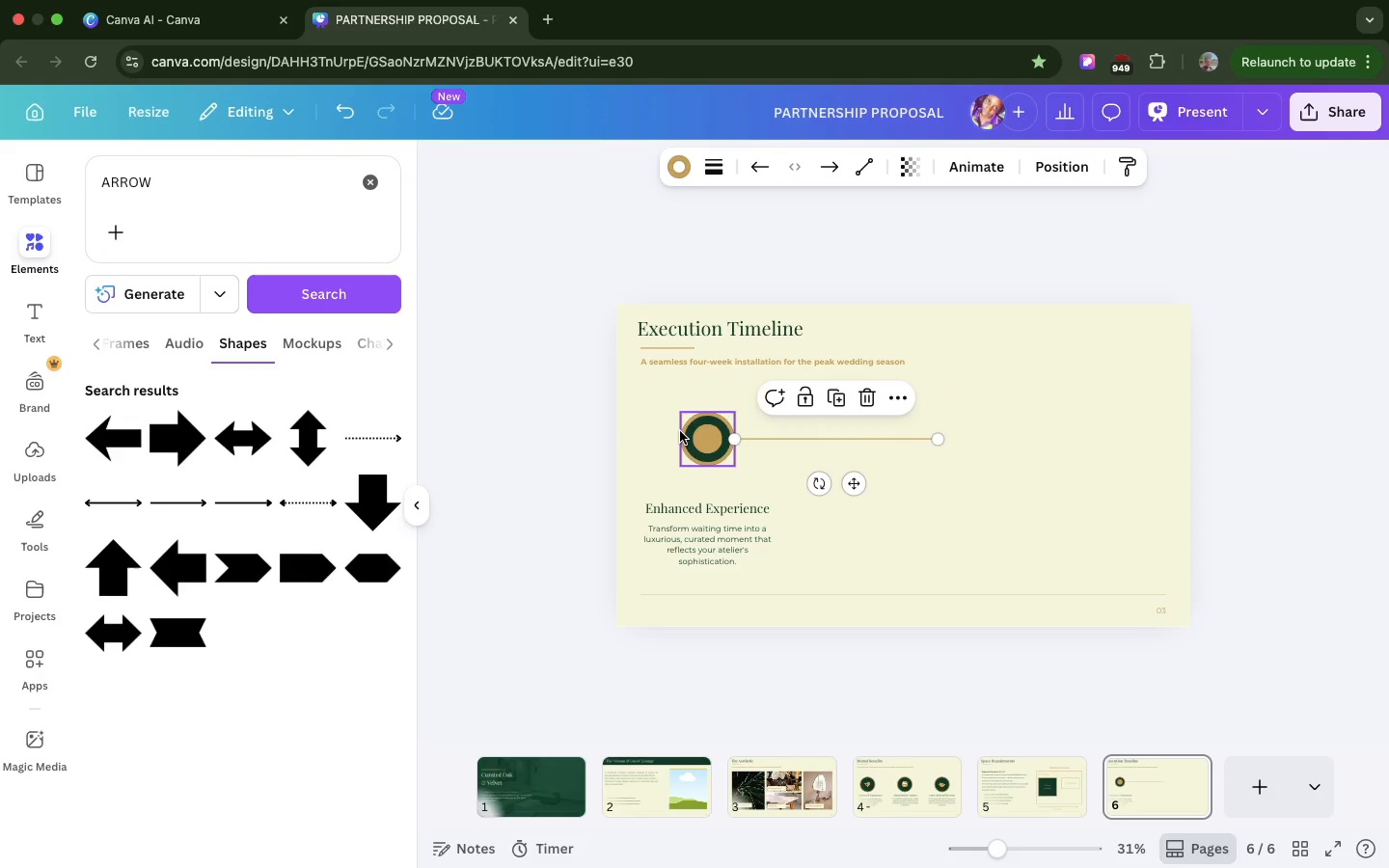 
left_click([680, 428])
 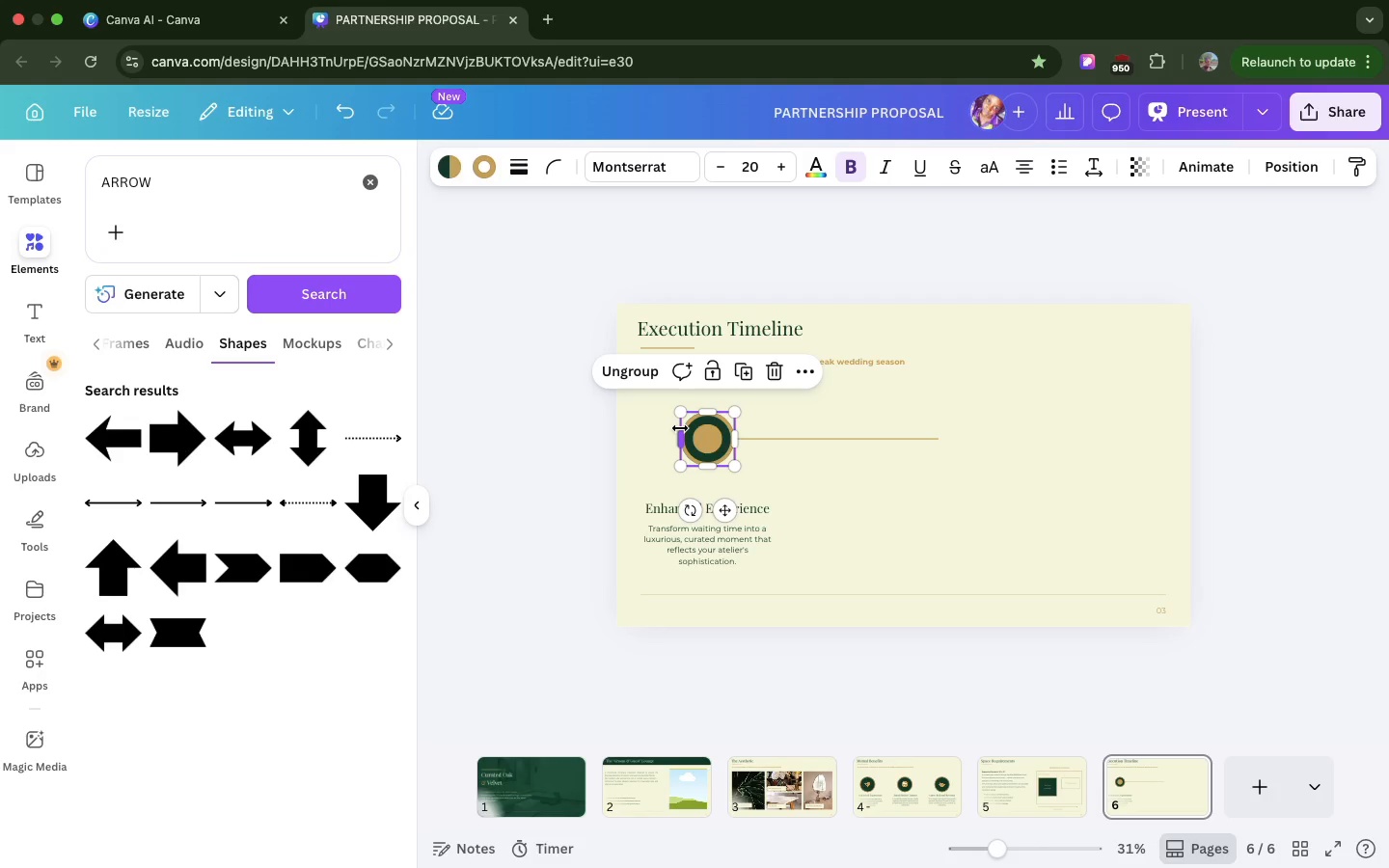 
key(Meta+D)
 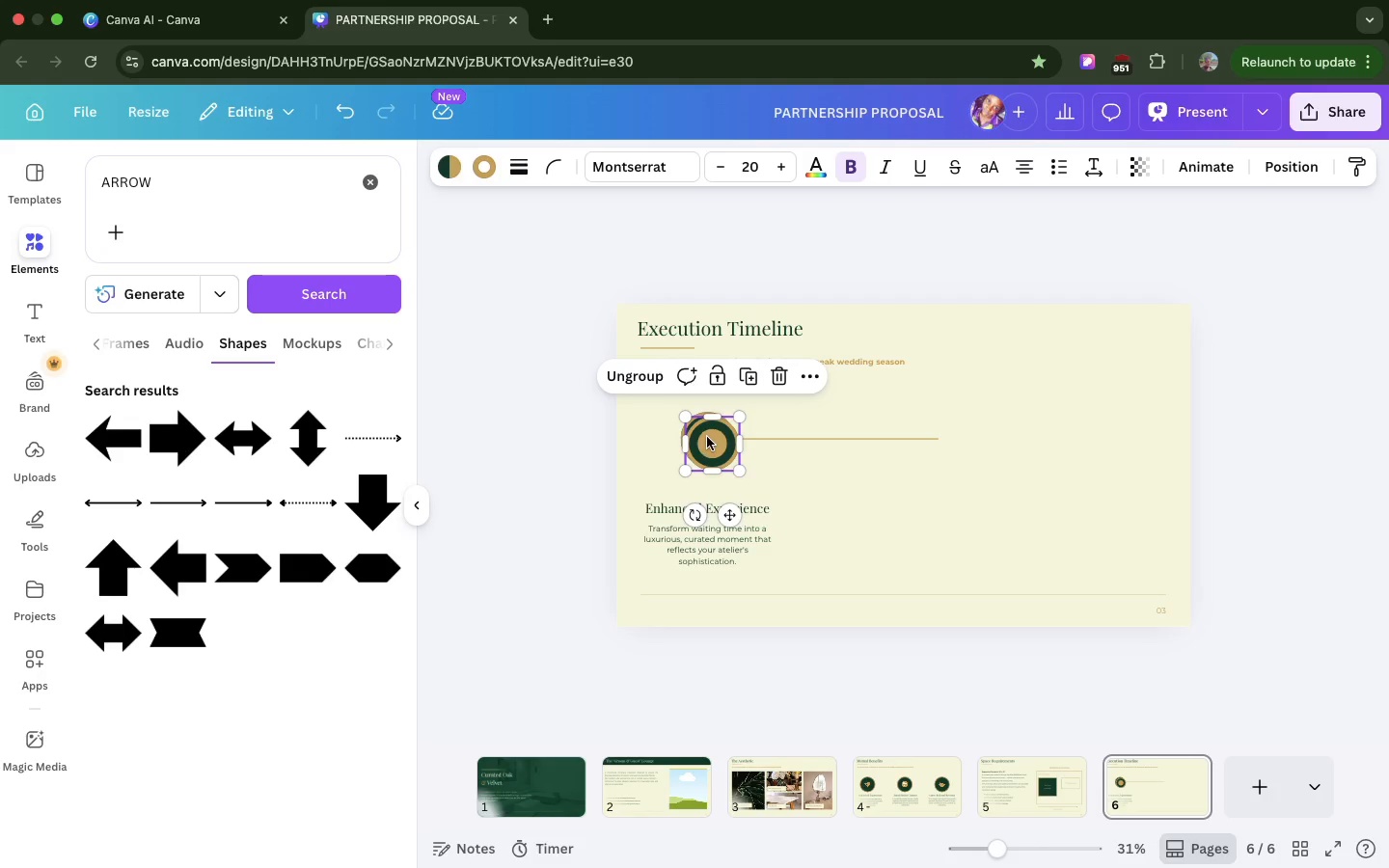 
left_click_drag(start_coordinate=[707, 437], to_coordinate=[899, 427])
 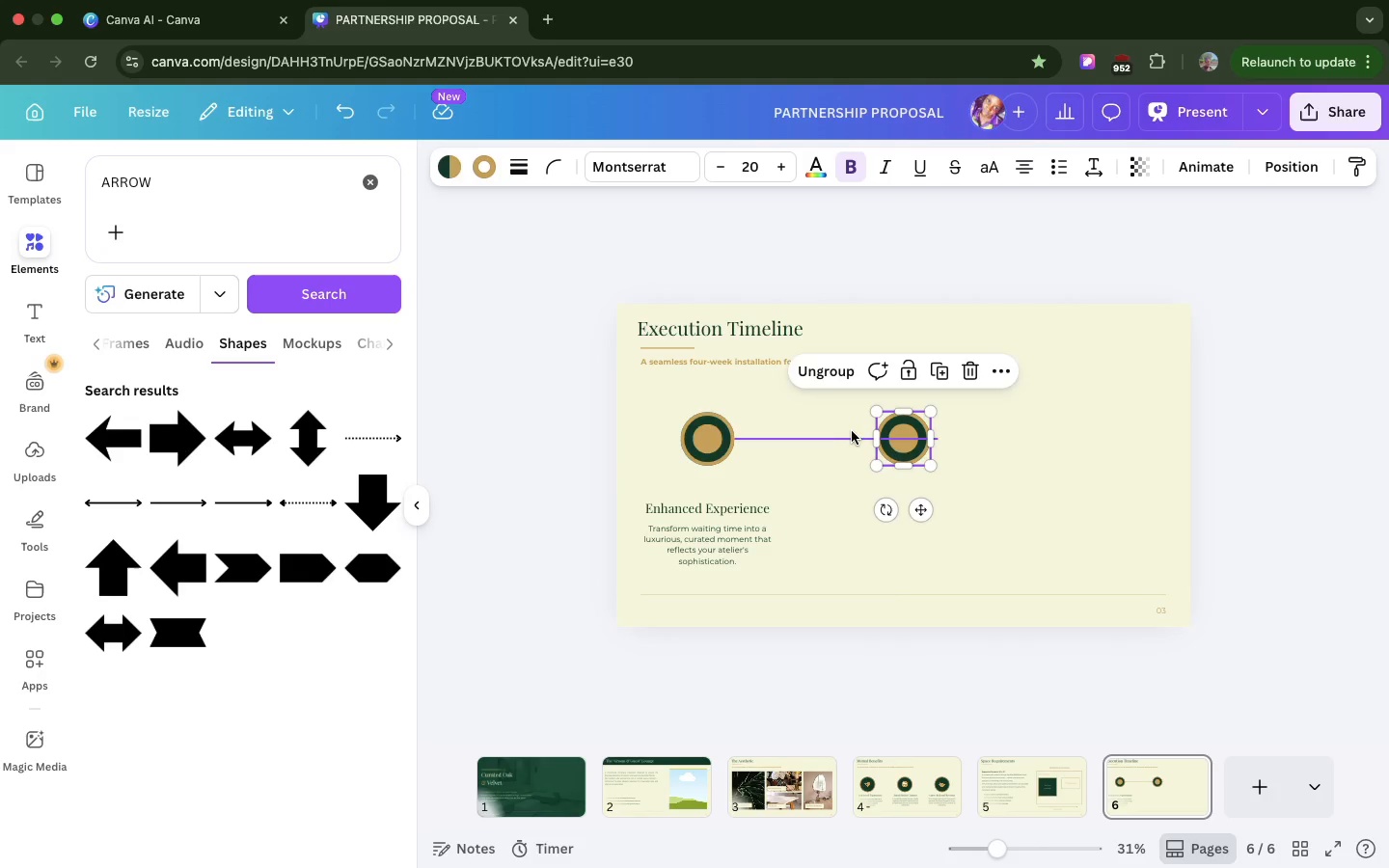 
left_click([852, 430])
 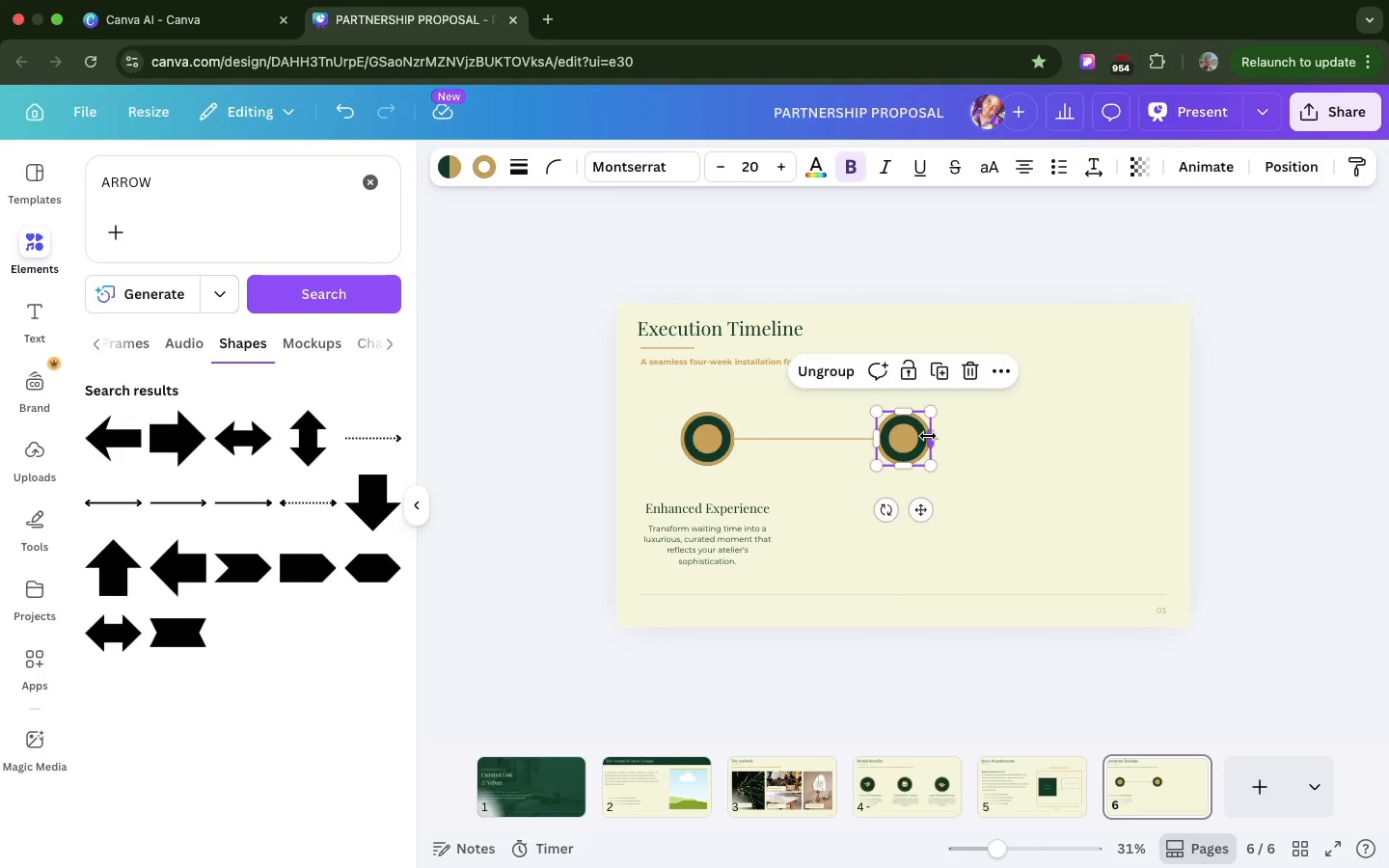 
wait(12.05)
 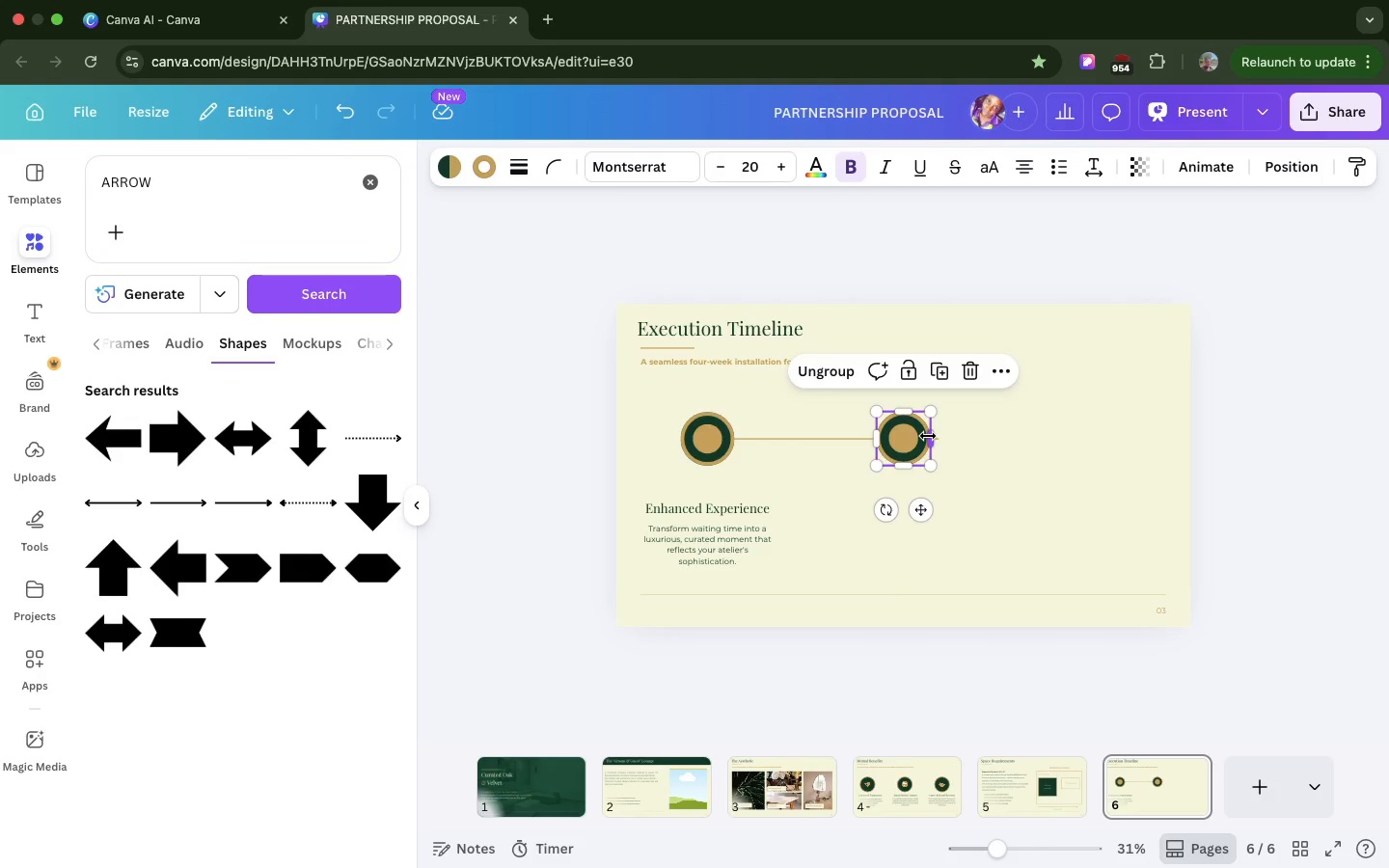 
left_click([829, 432])
 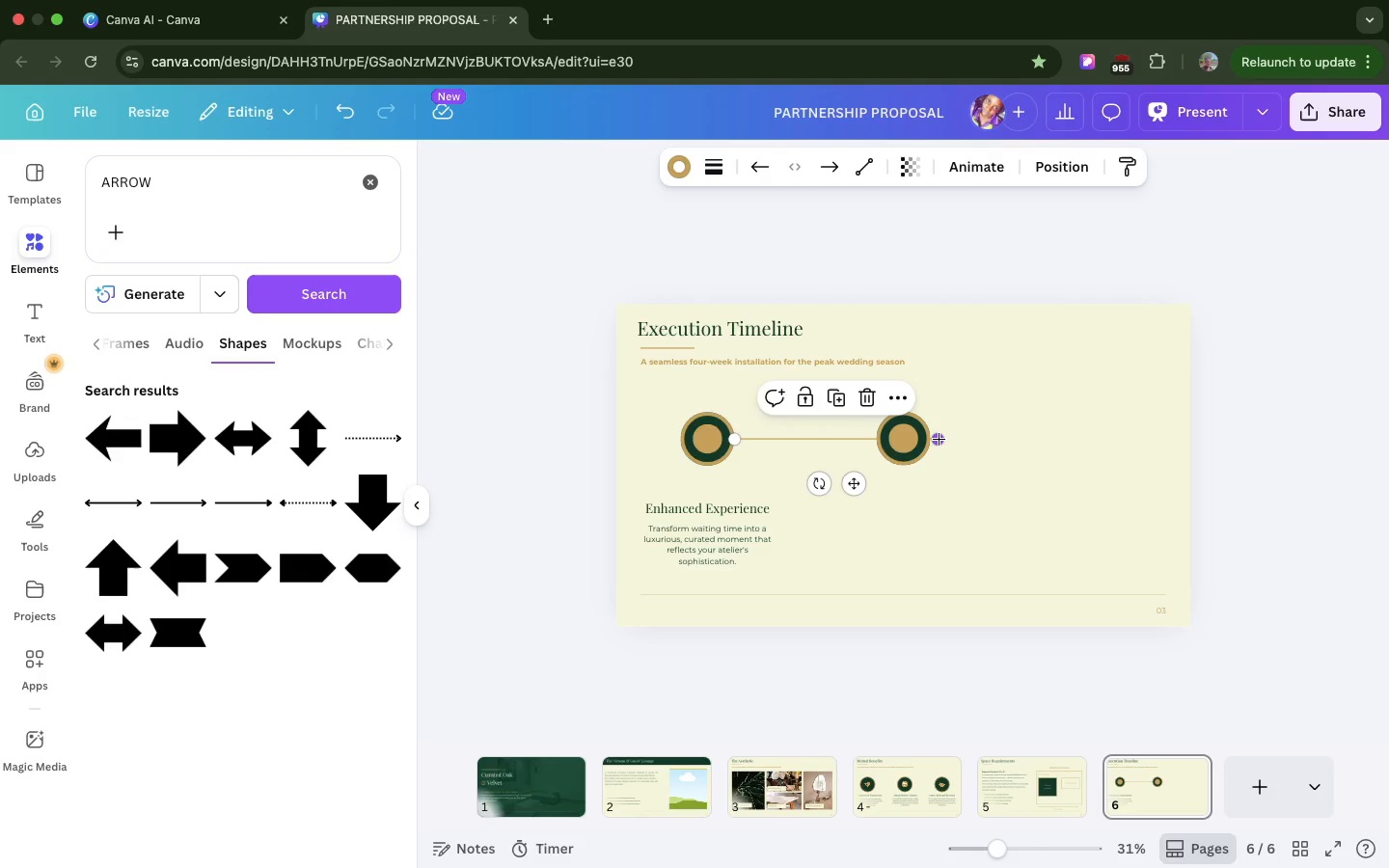 
left_click_drag(start_coordinate=[939, 439], to_coordinate=[878, 444])
 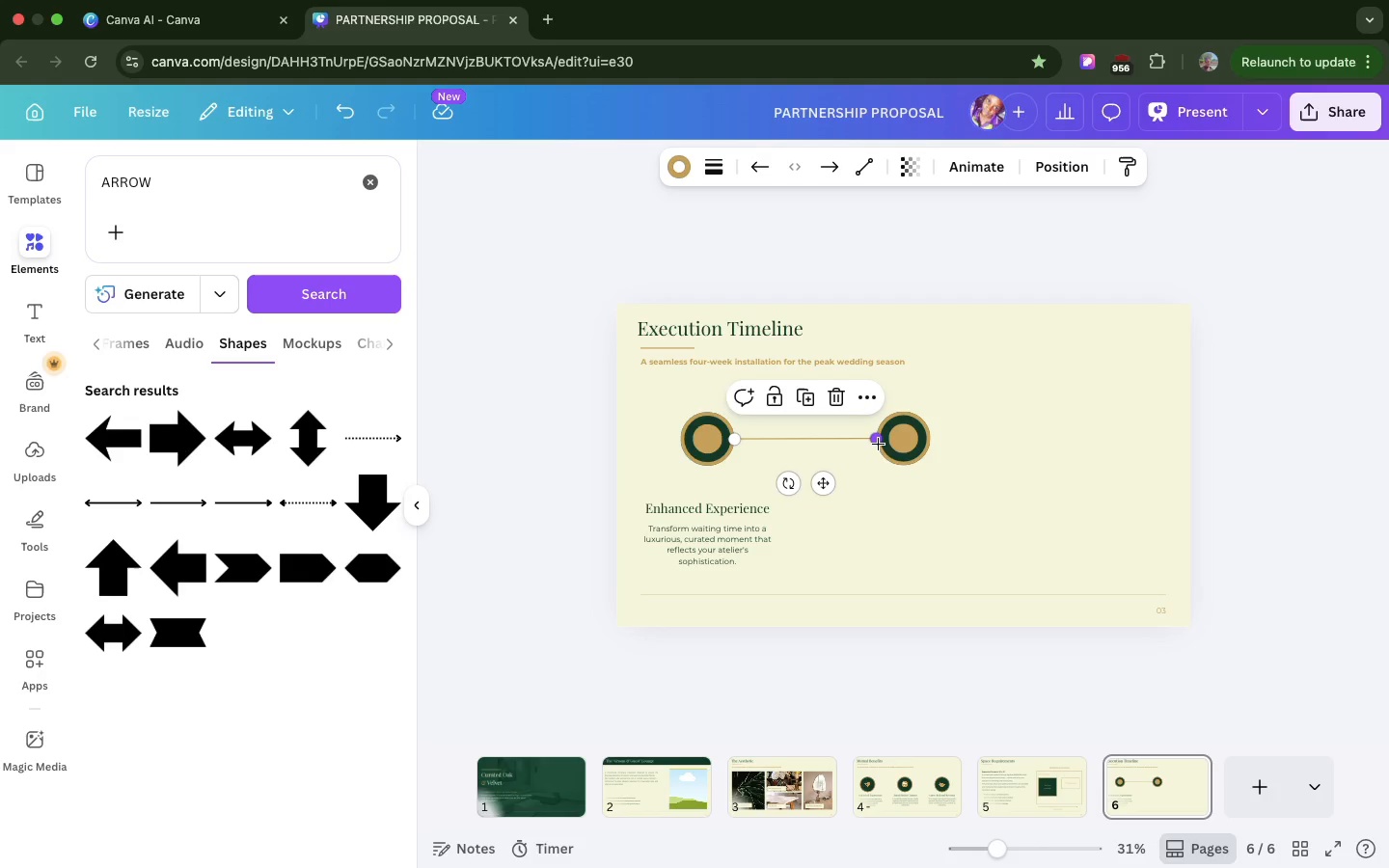 
wait(9.66)
 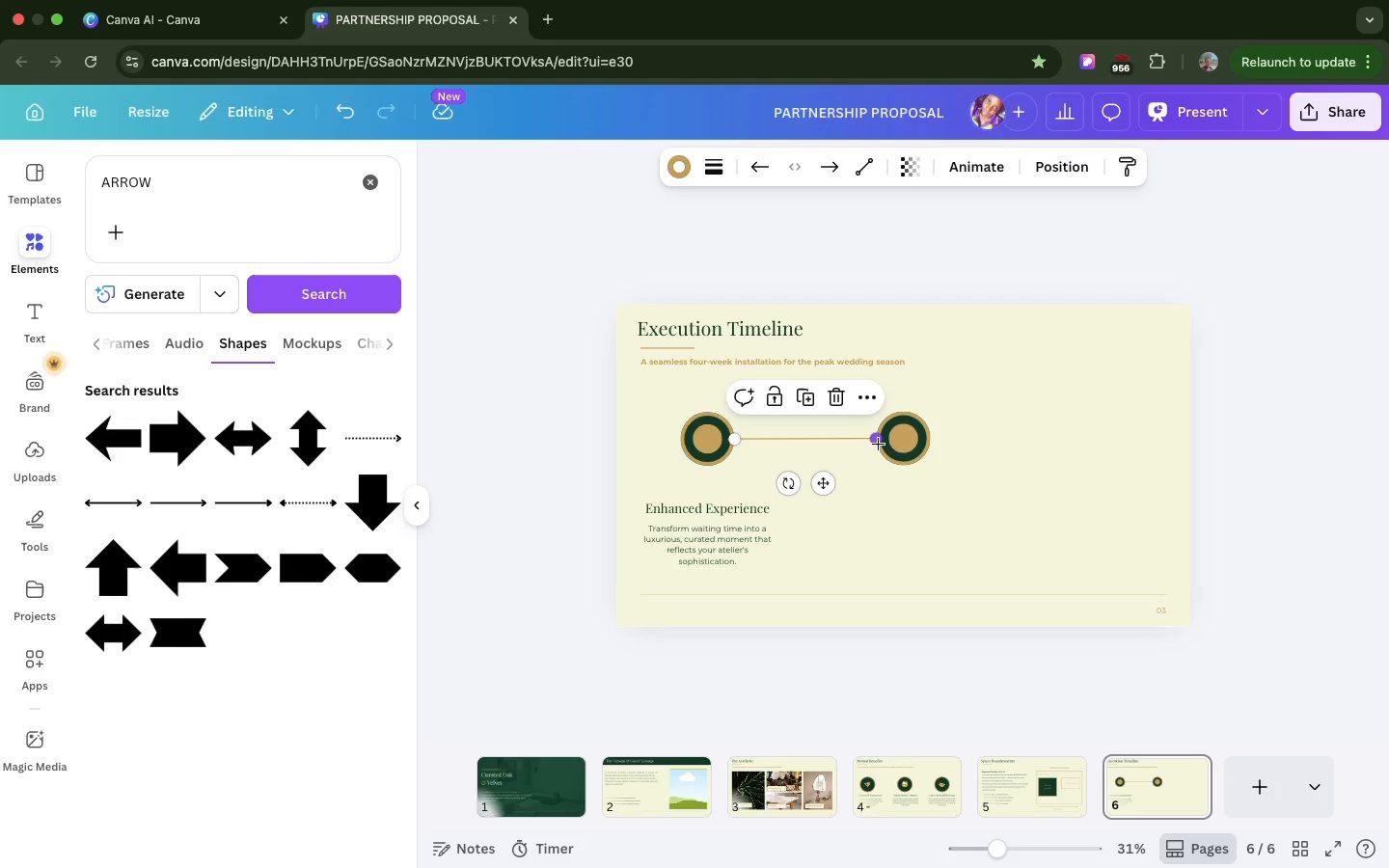 
left_click([803, 392])
 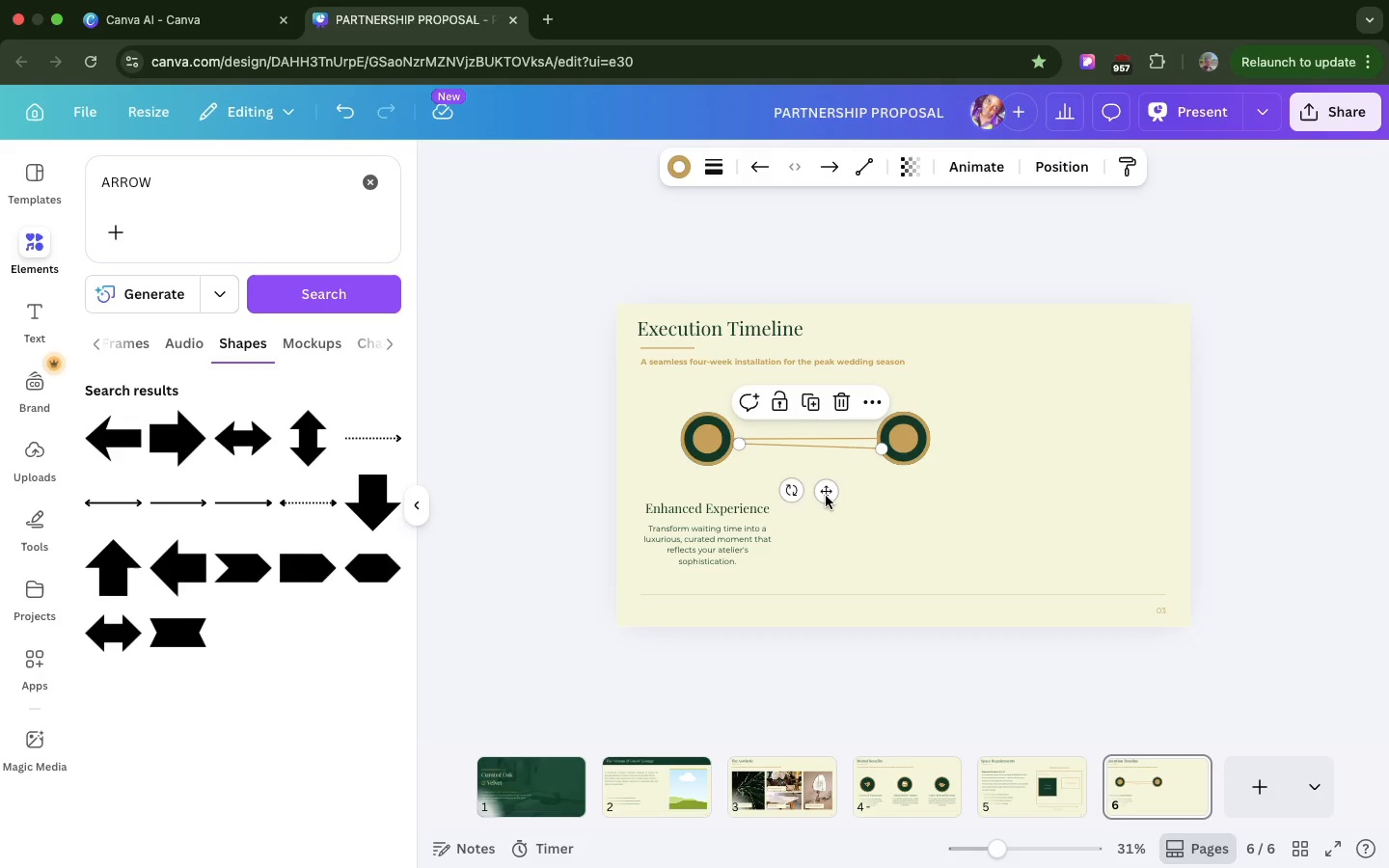 
left_click_drag(start_coordinate=[826, 494], to_coordinate=[1017, 490])
 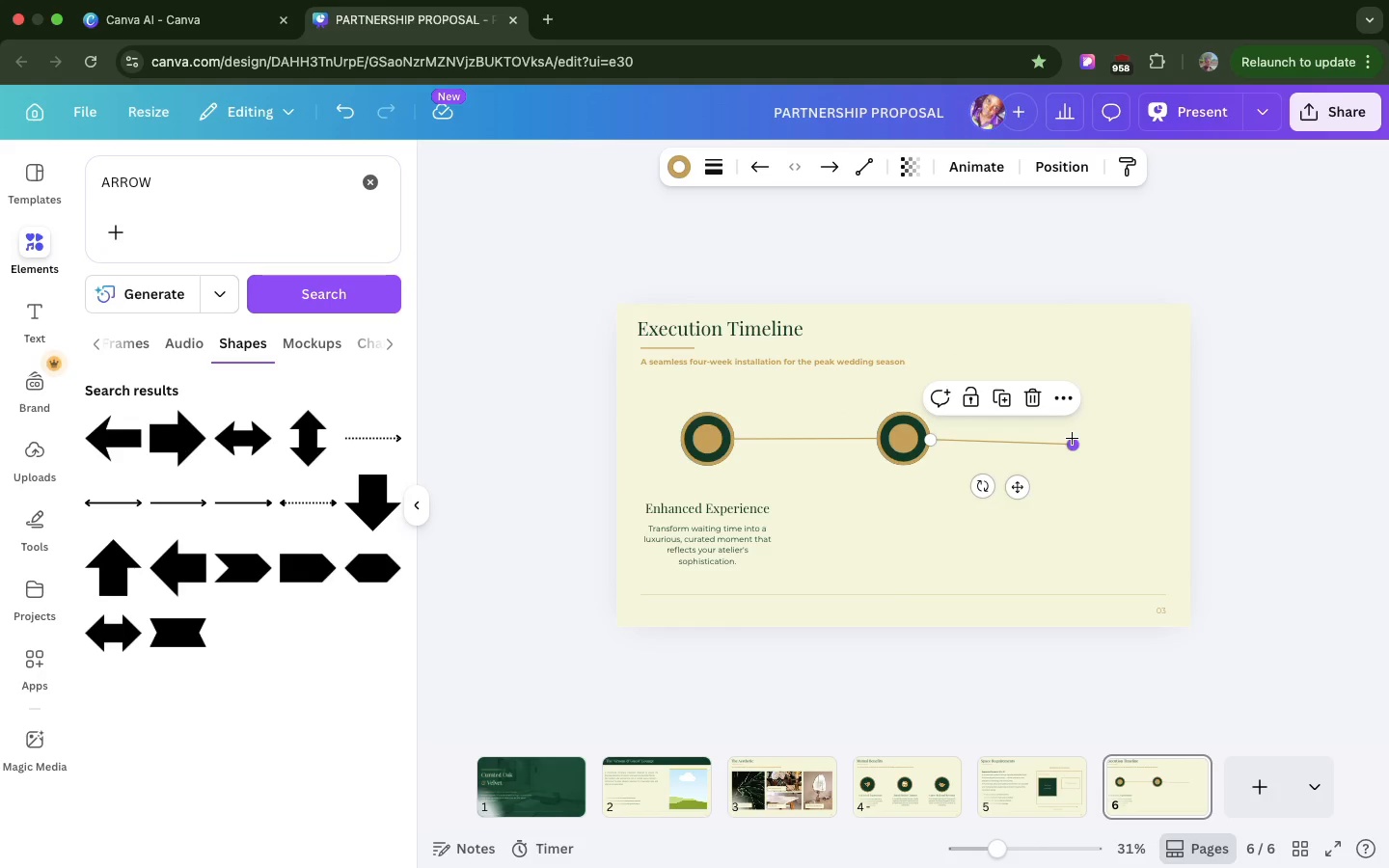 
left_click_drag(start_coordinate=[1073, 440], to_coordinate=[1072, 433])
 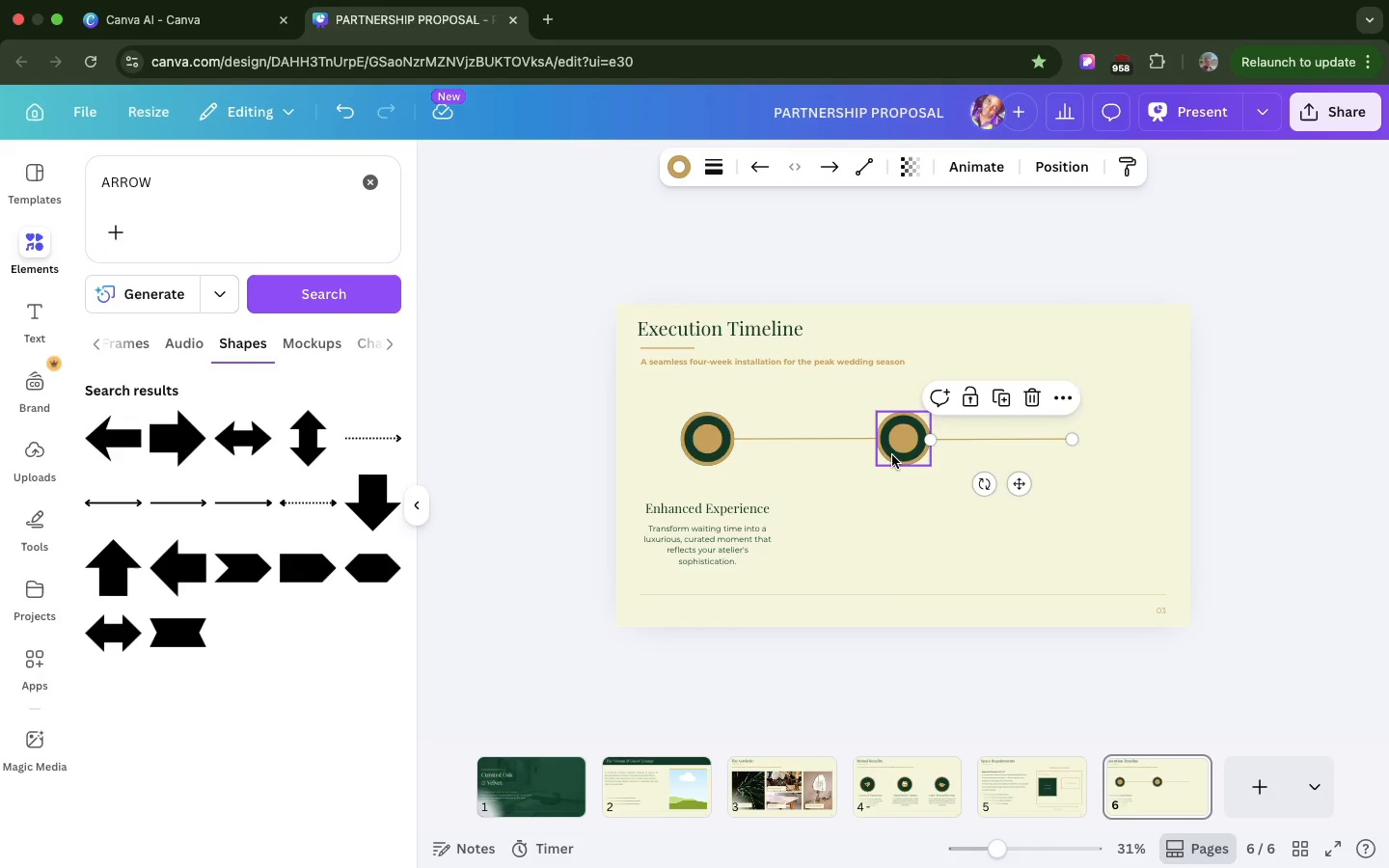 
left_click([892, 455])
 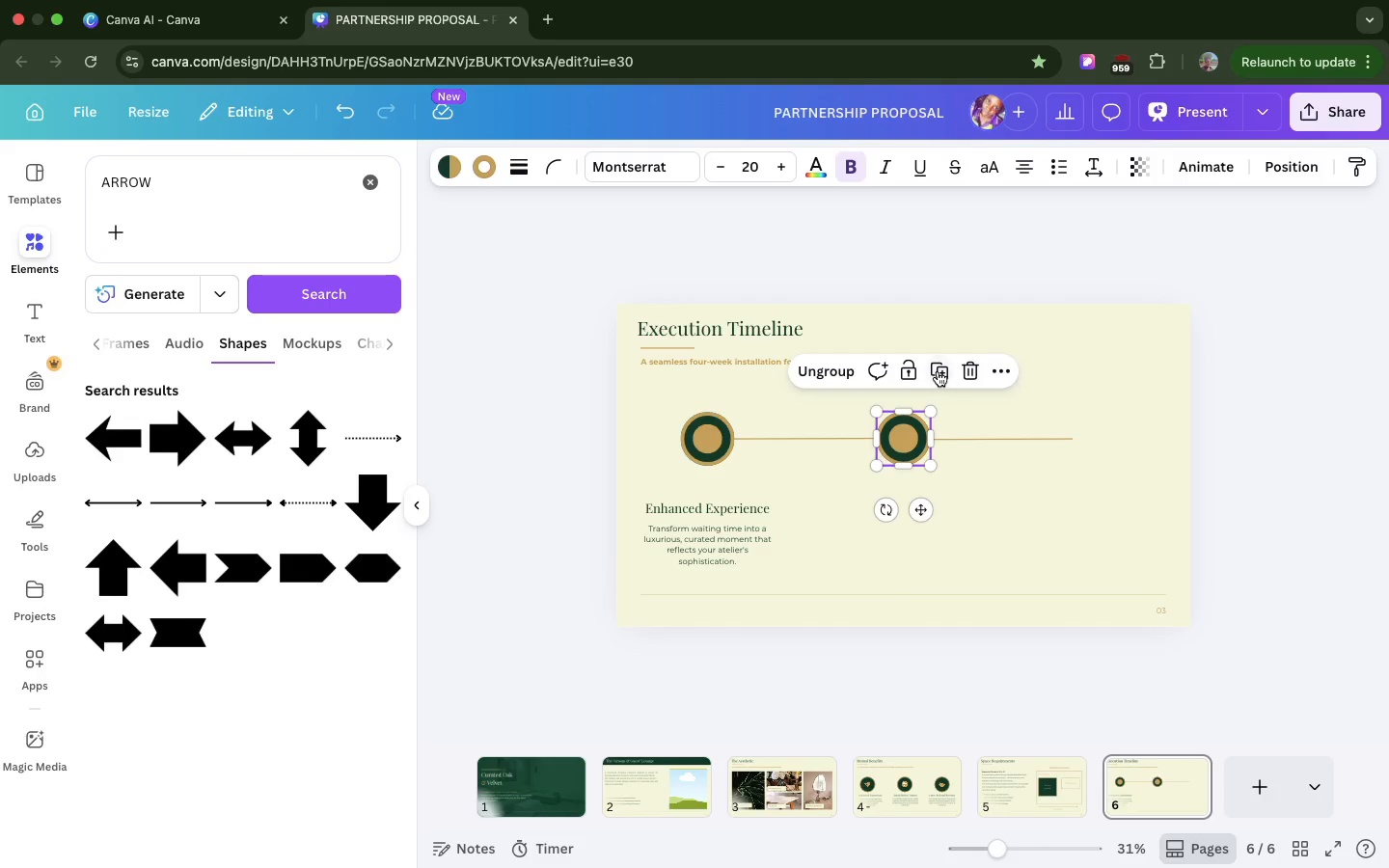 
left_click([938, 371])
 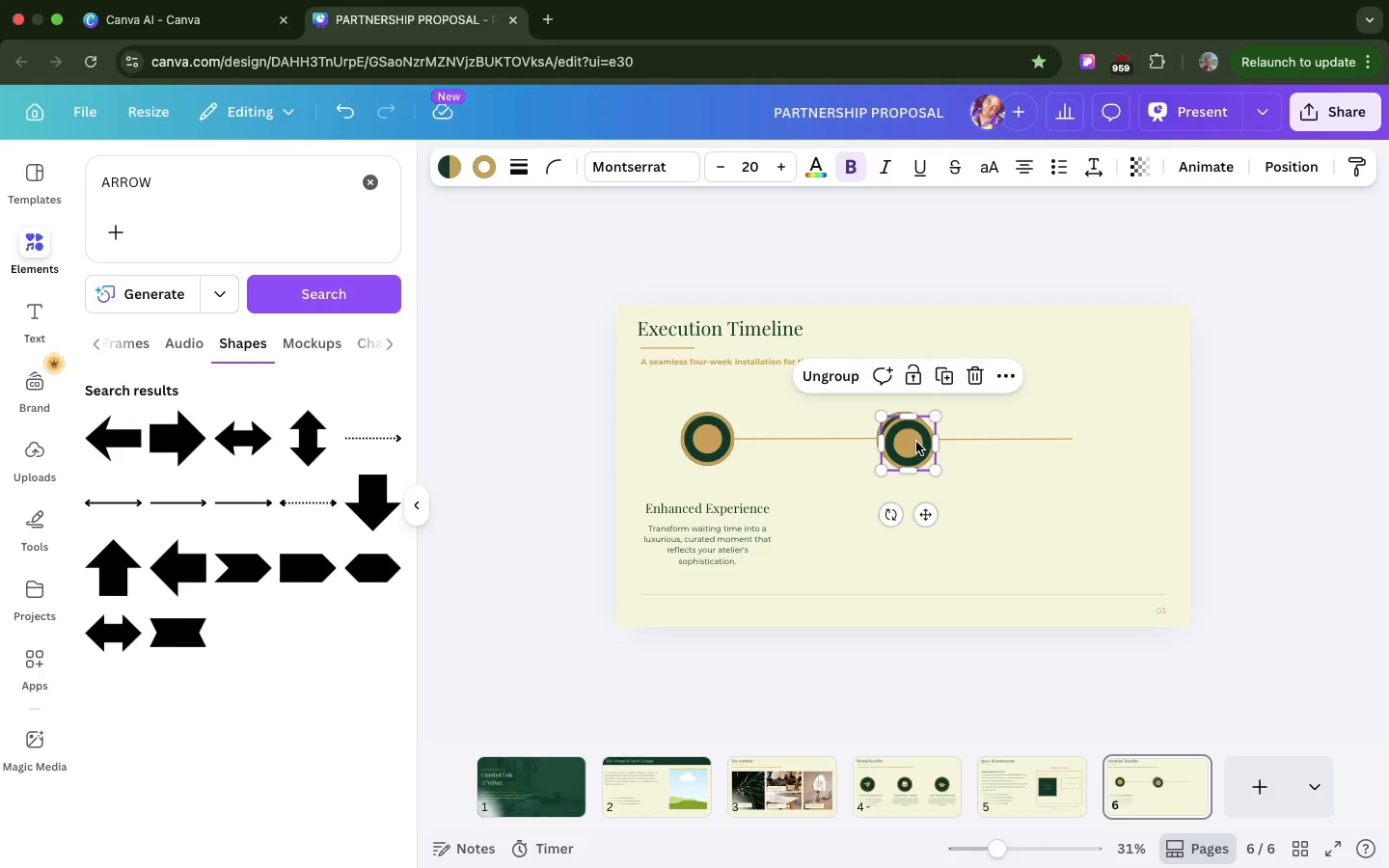 
left_click_drag(start_coordinate=[916, 442], to_coordinate=[1103, 443])
 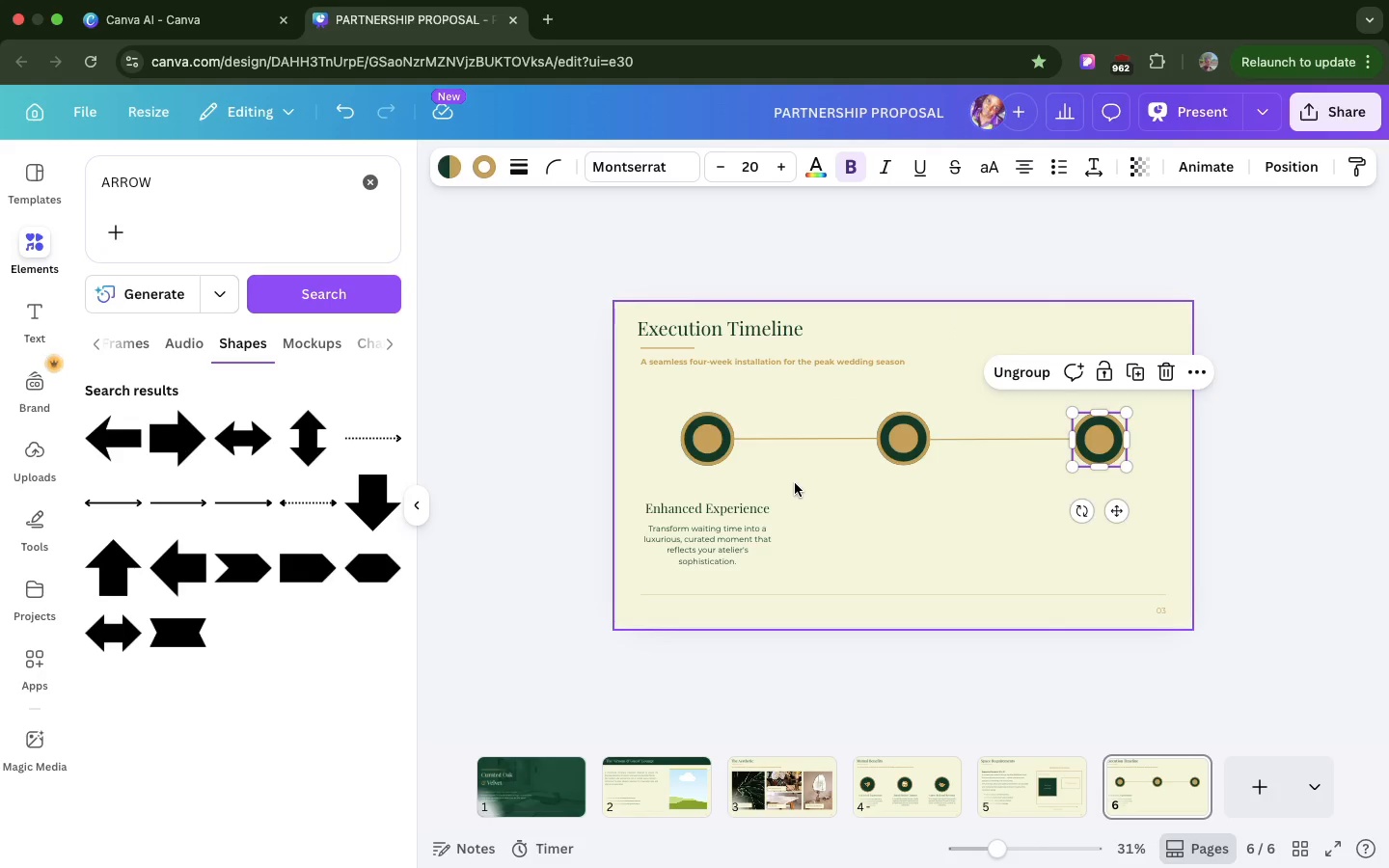 
wait(6.28)
 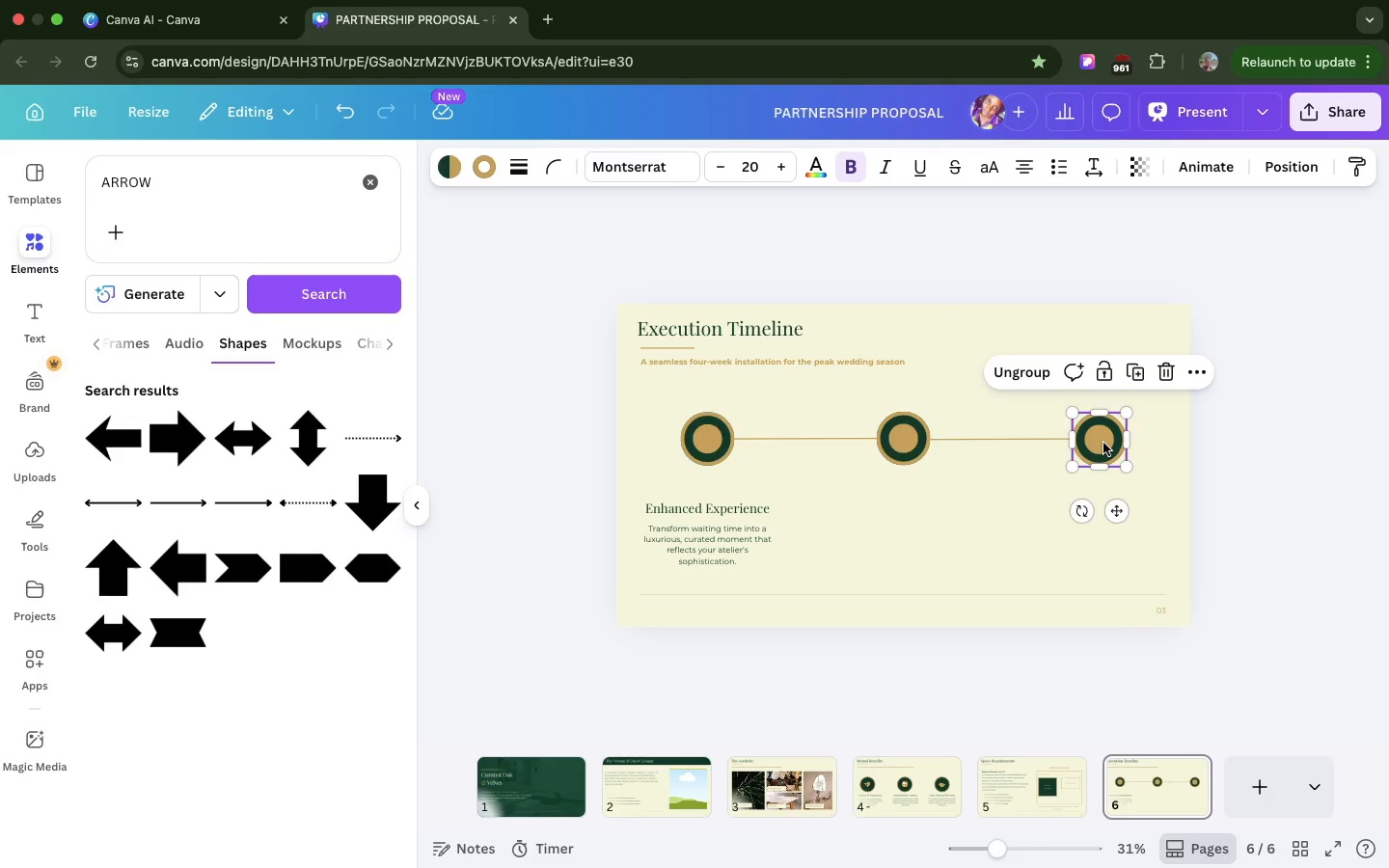 
left_click([720, 508])
 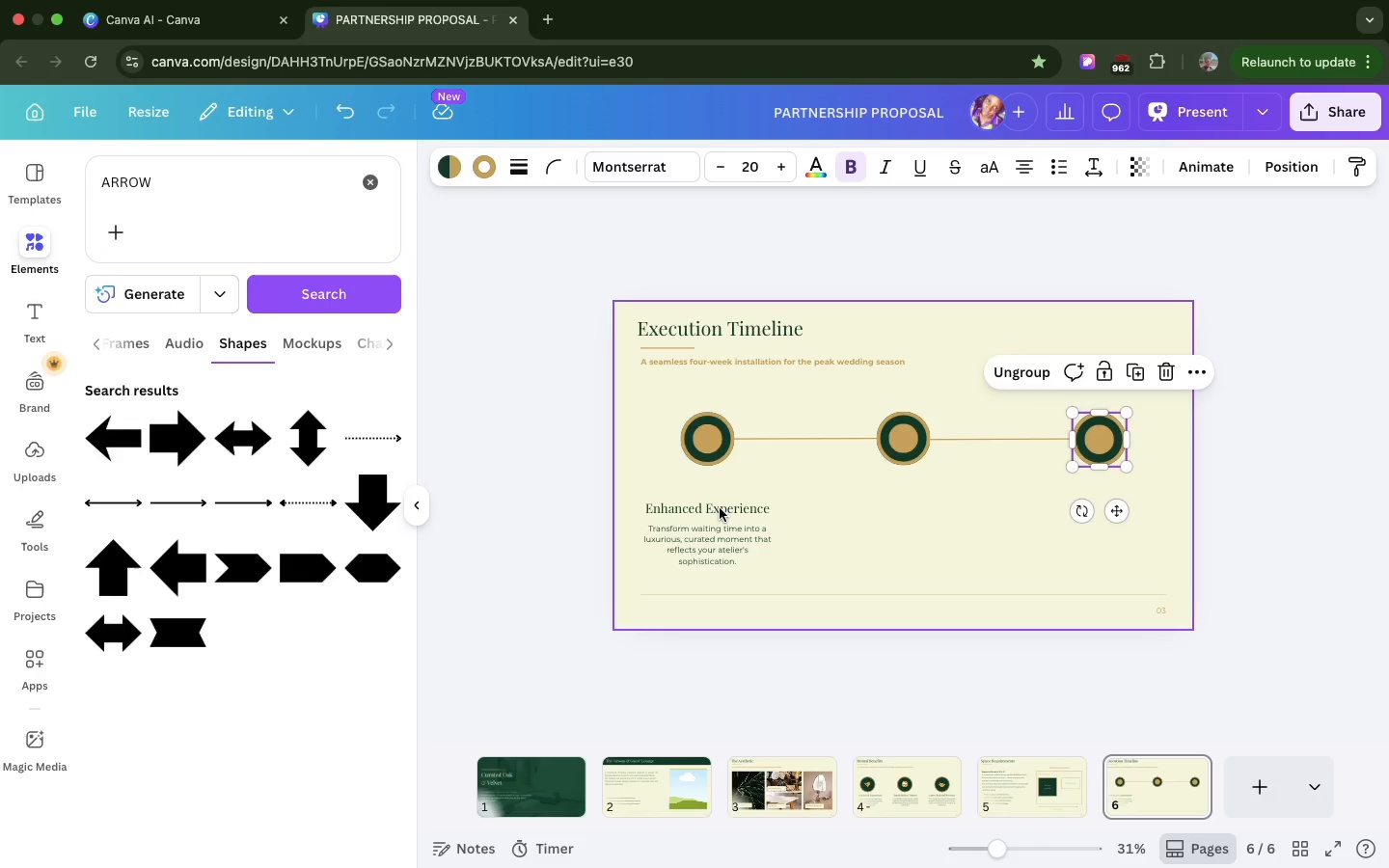 
left_click([720, 508])
 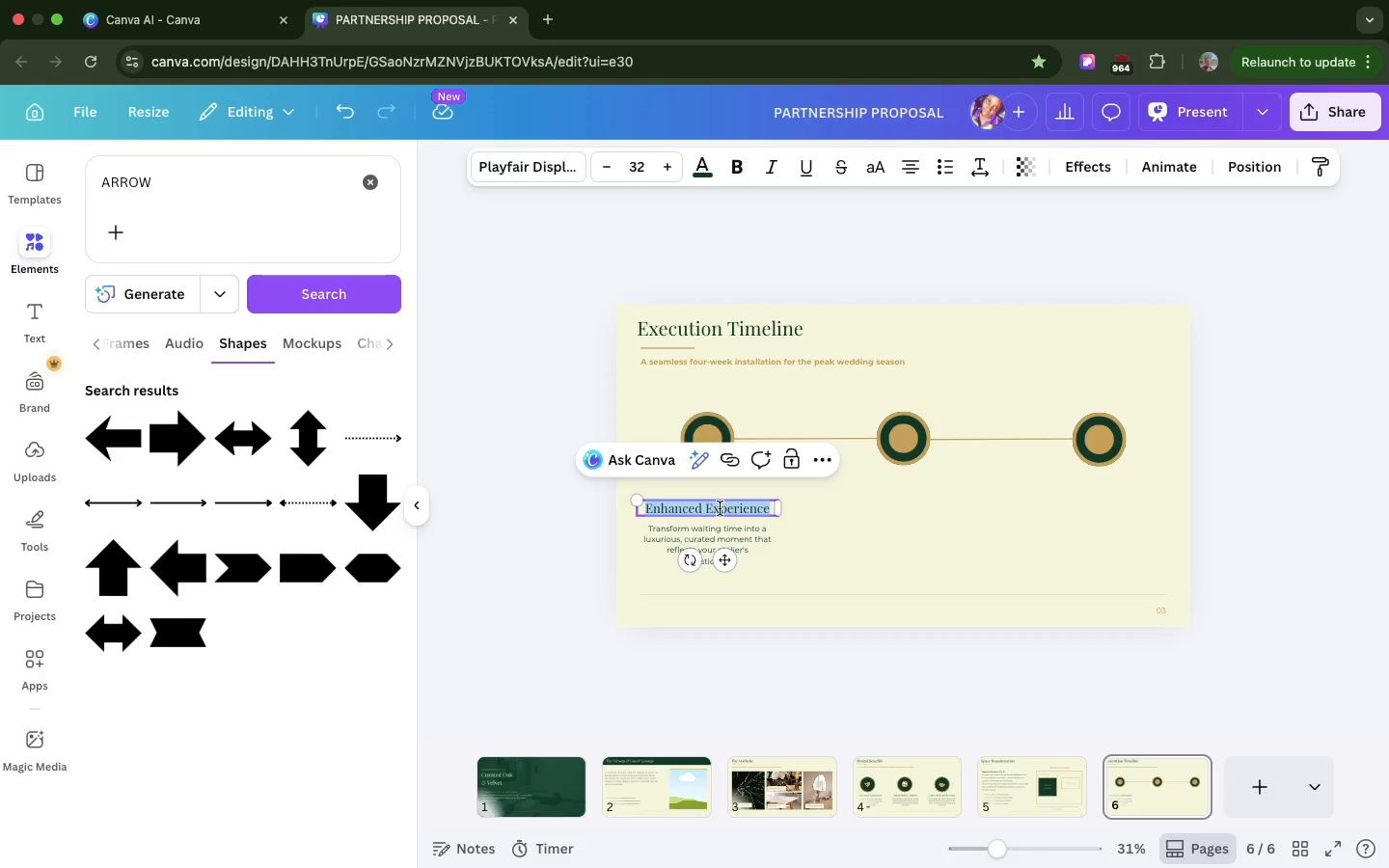 
wait(11.3)
 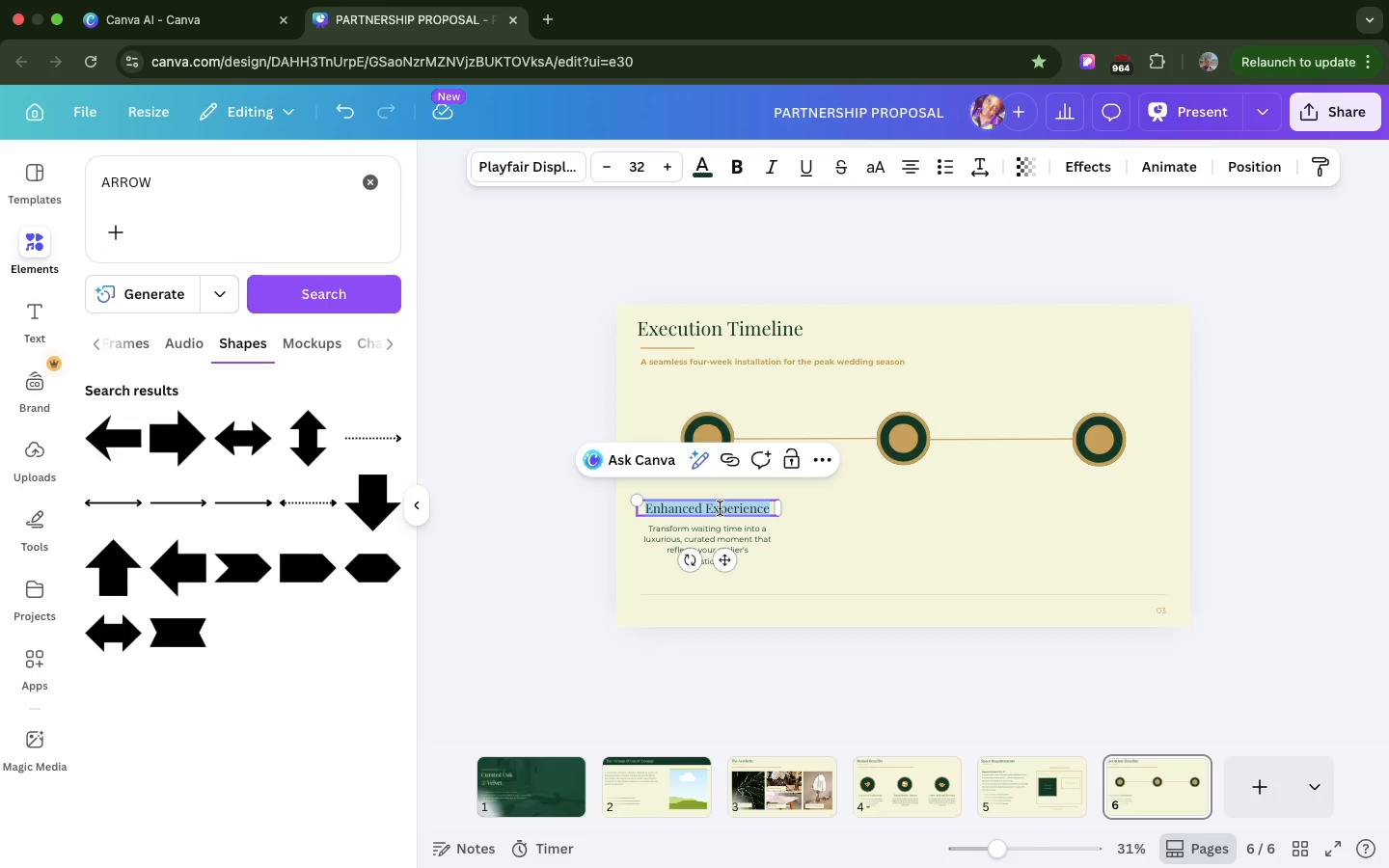 
left_click([798, 527])
 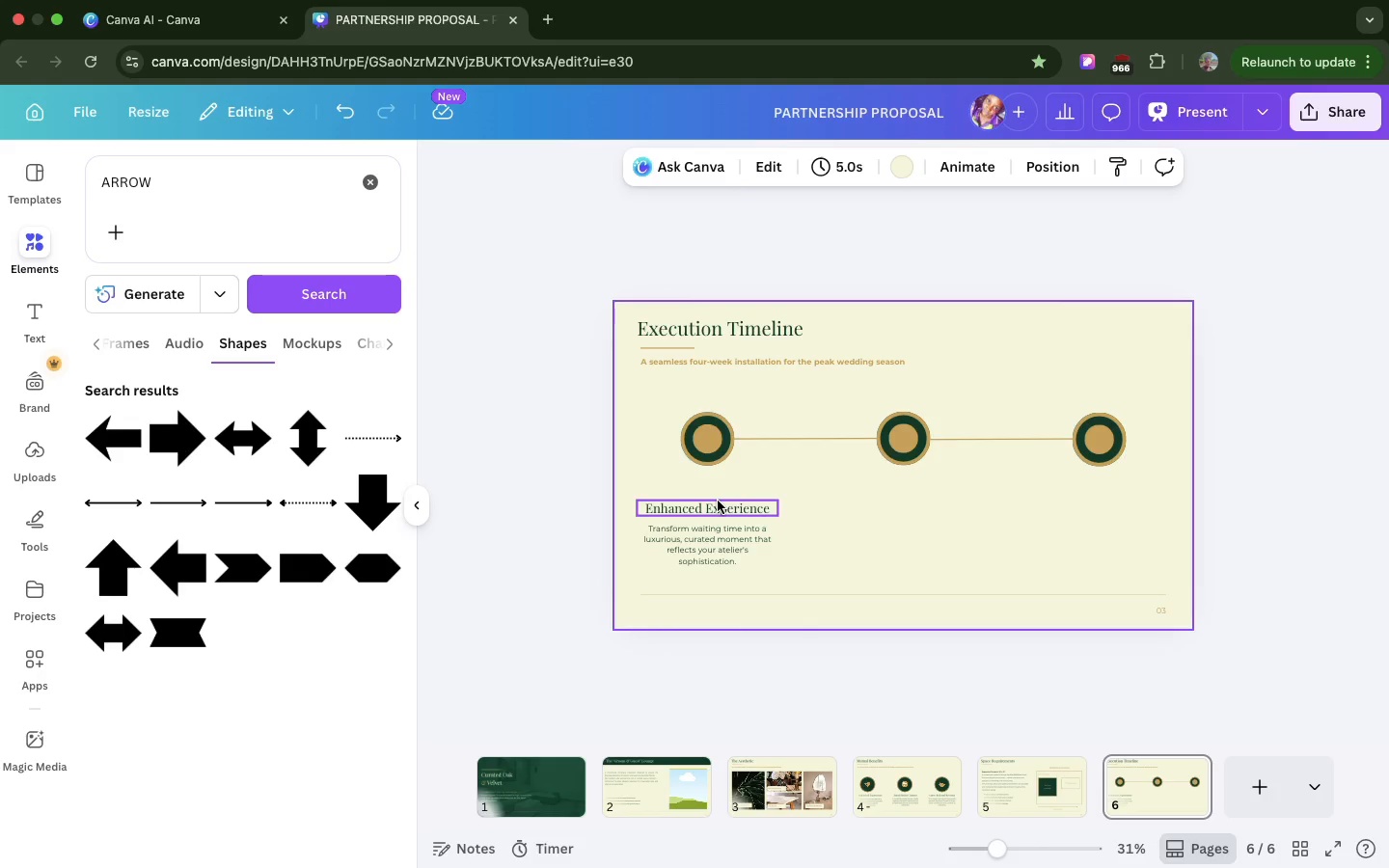 
left_click([718, 501])
 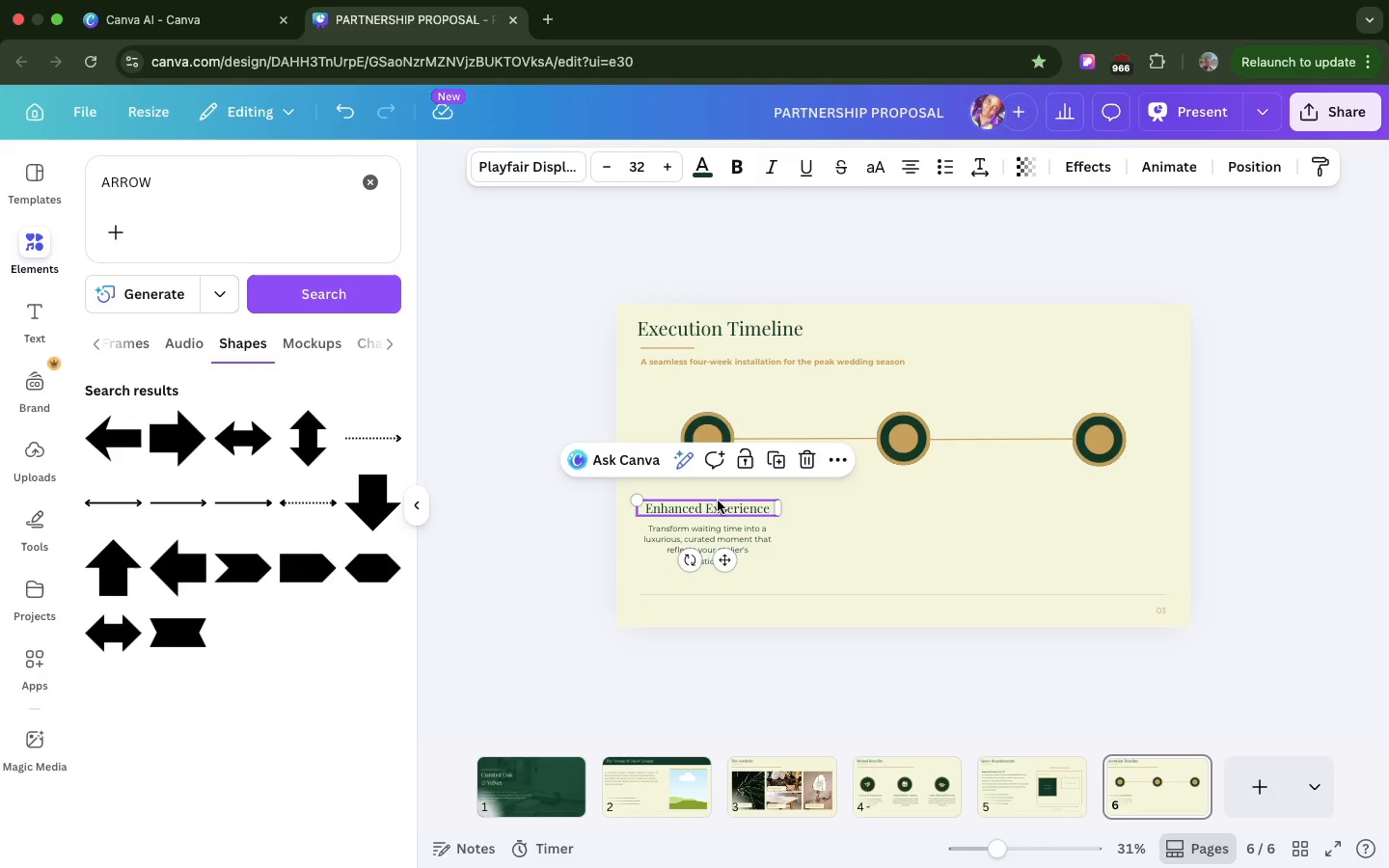 
left_click_drag(start_coordinate=[718, 501], to_coordinate=[722, 390])
 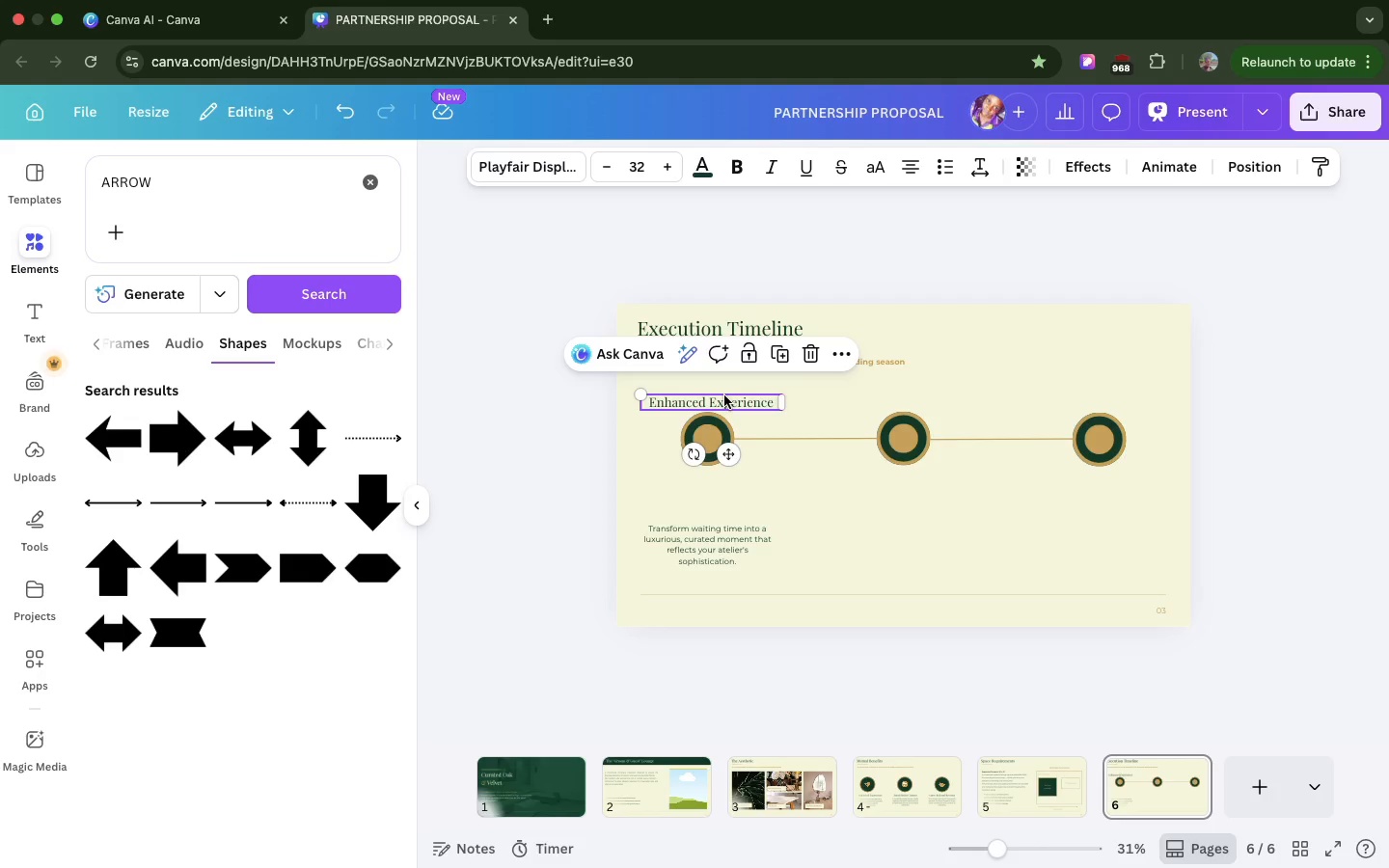 
wait(10.32)
 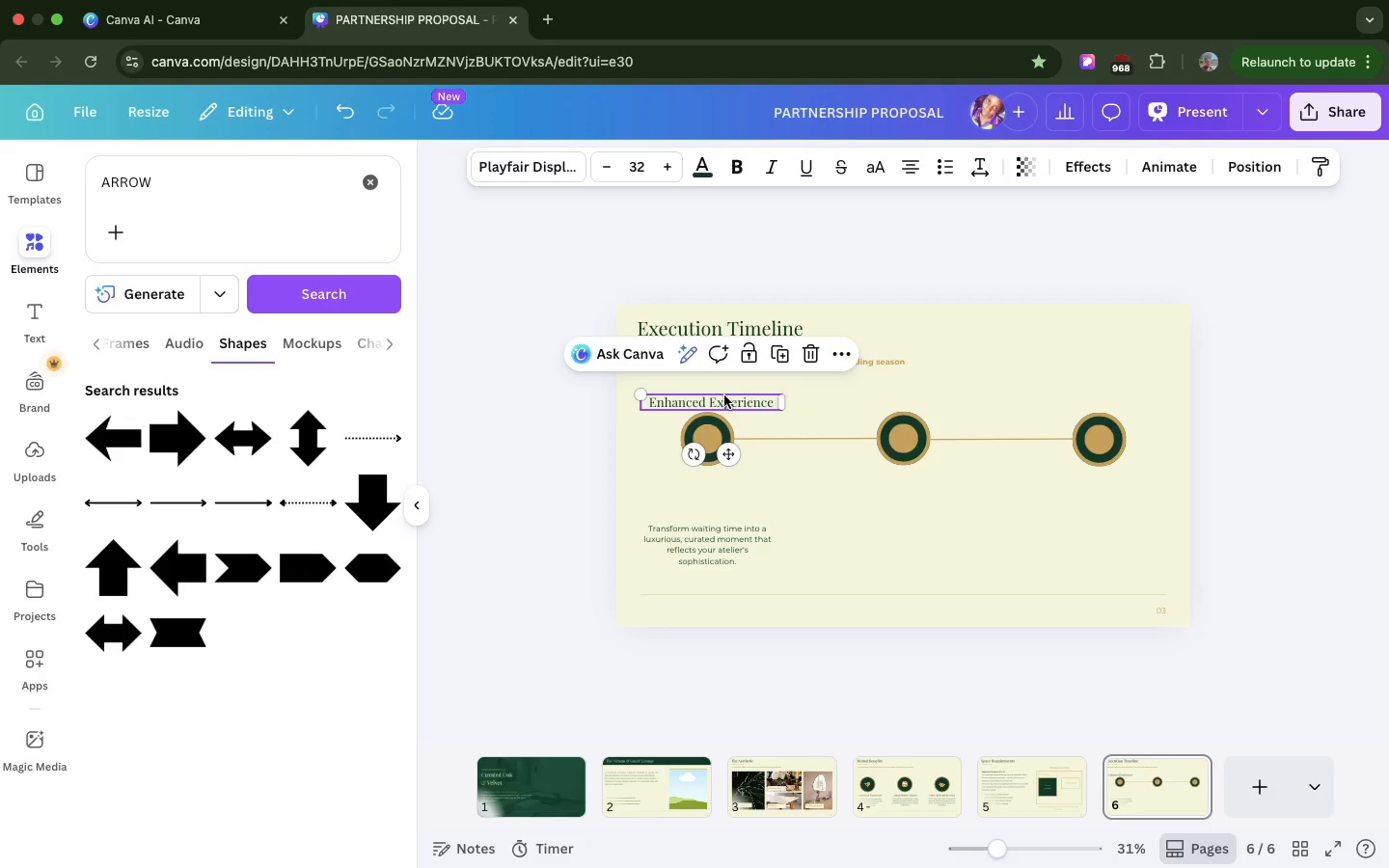 
left_click_drag(start_coordinate=[726, 454], to_coordinate=[722, 421])
 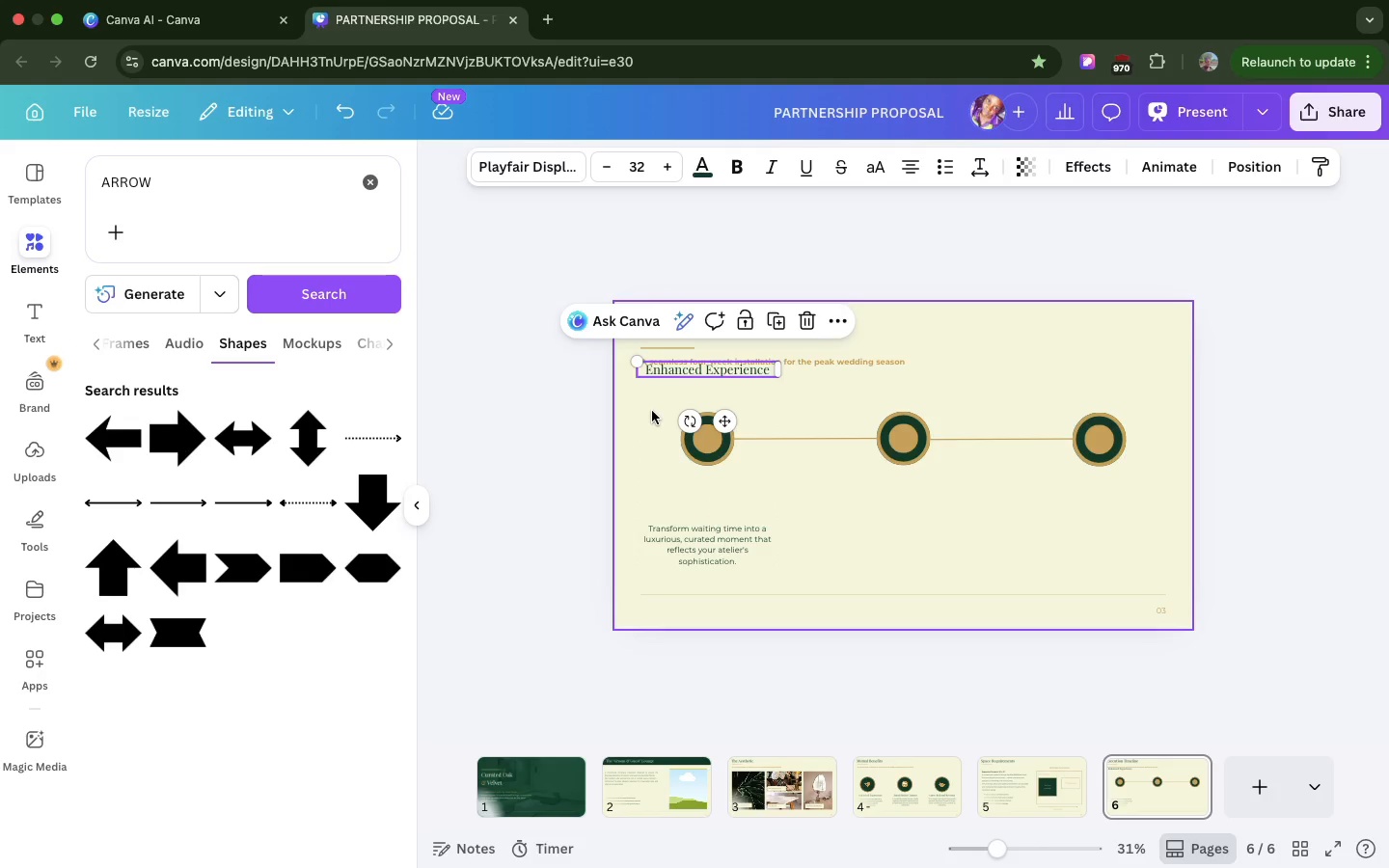 
left_click([652, 411])
 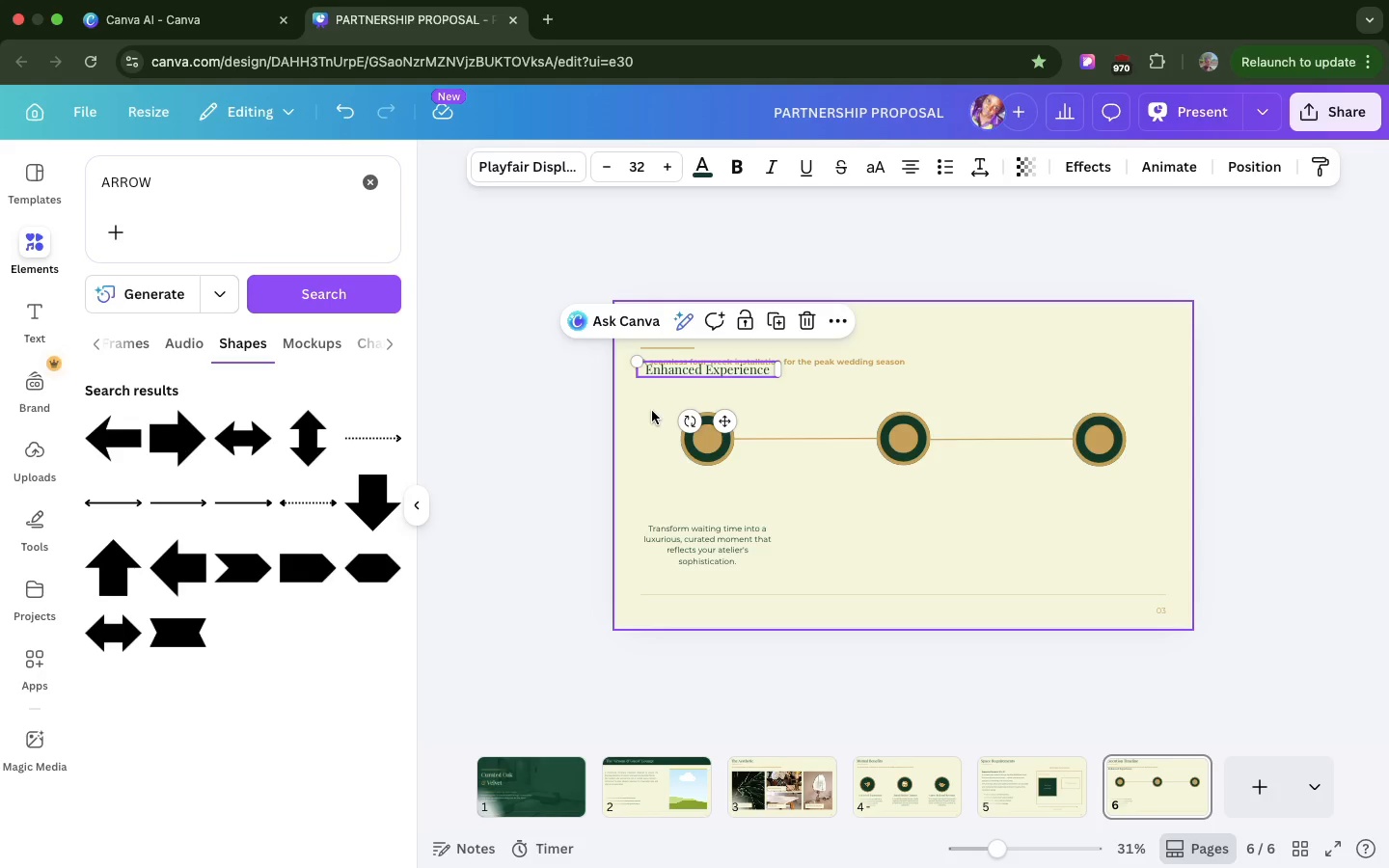 
left_click([652, 411])
 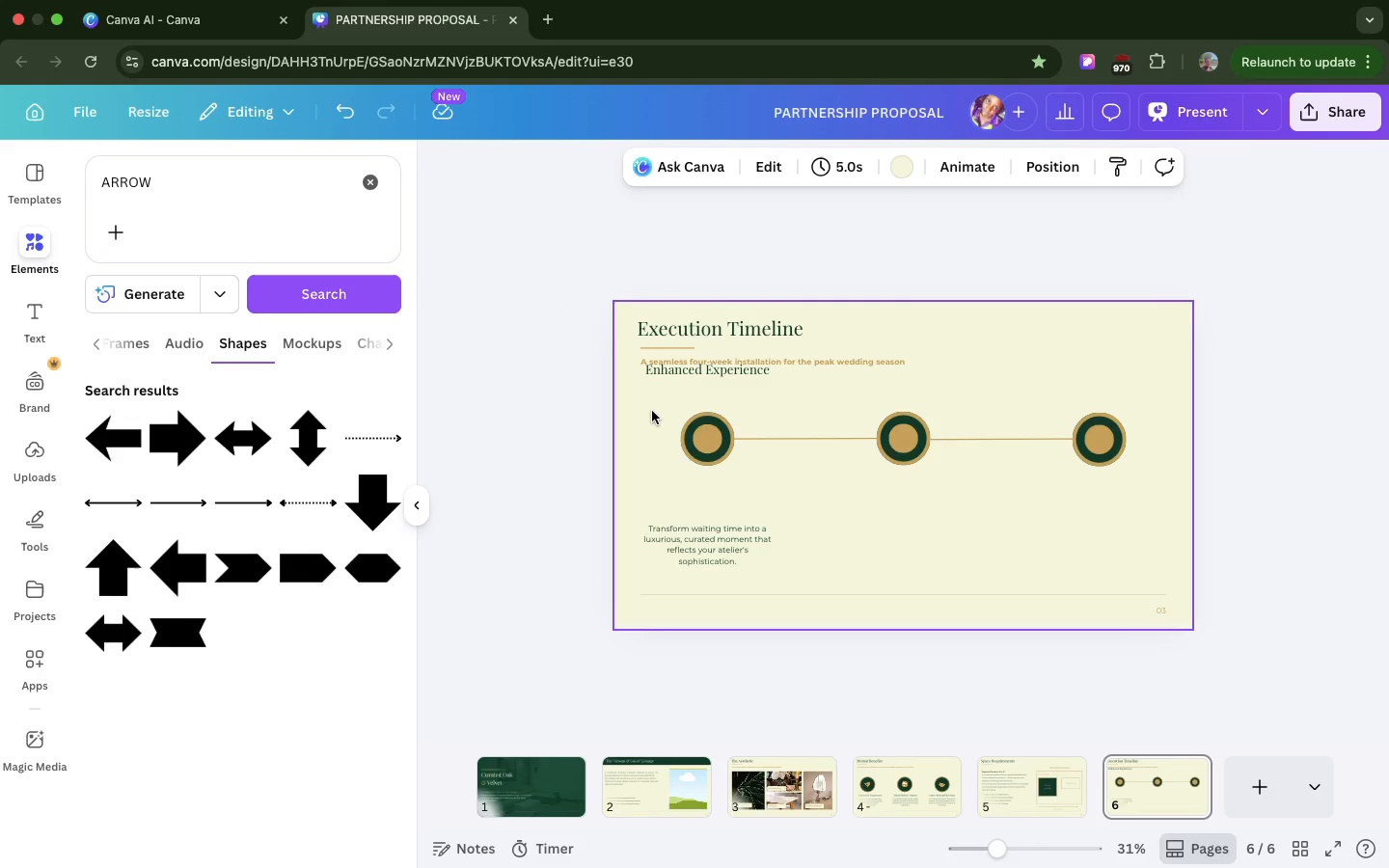 
left_click_drag(start_coordinate=[652, 411], to_coordinate=[1113, 467])
 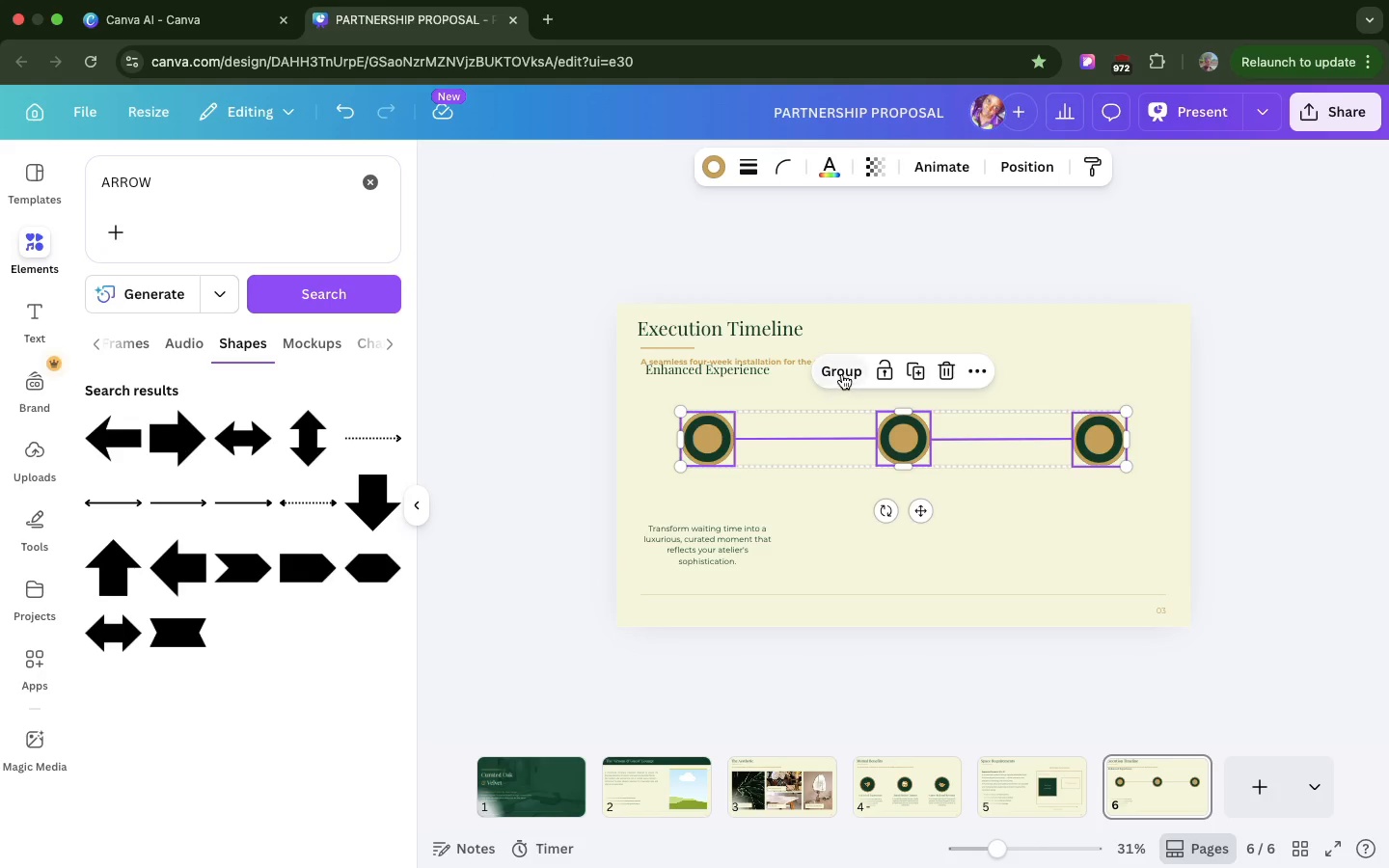 
left_click([842, 374])
 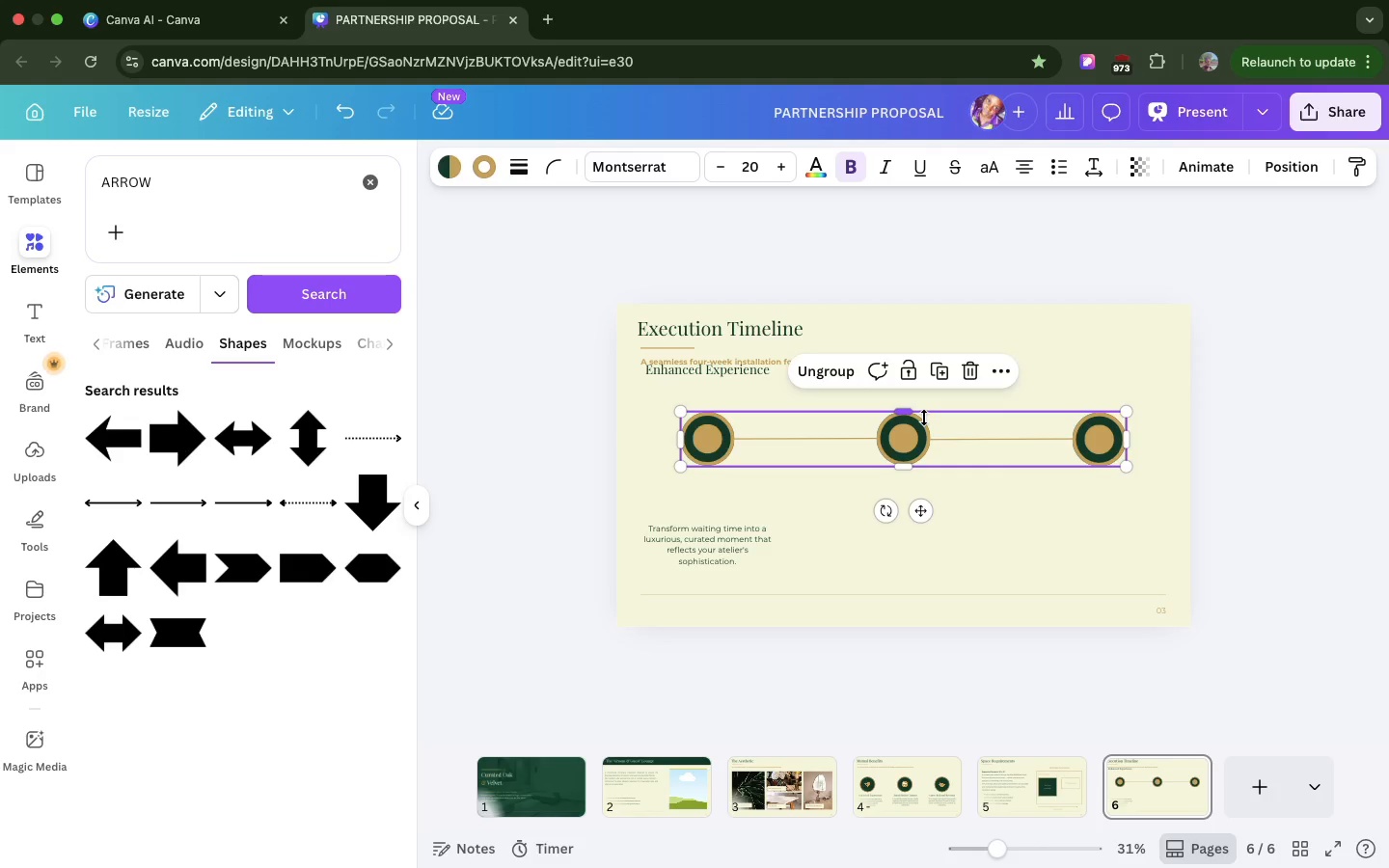 
wait(6.63)
 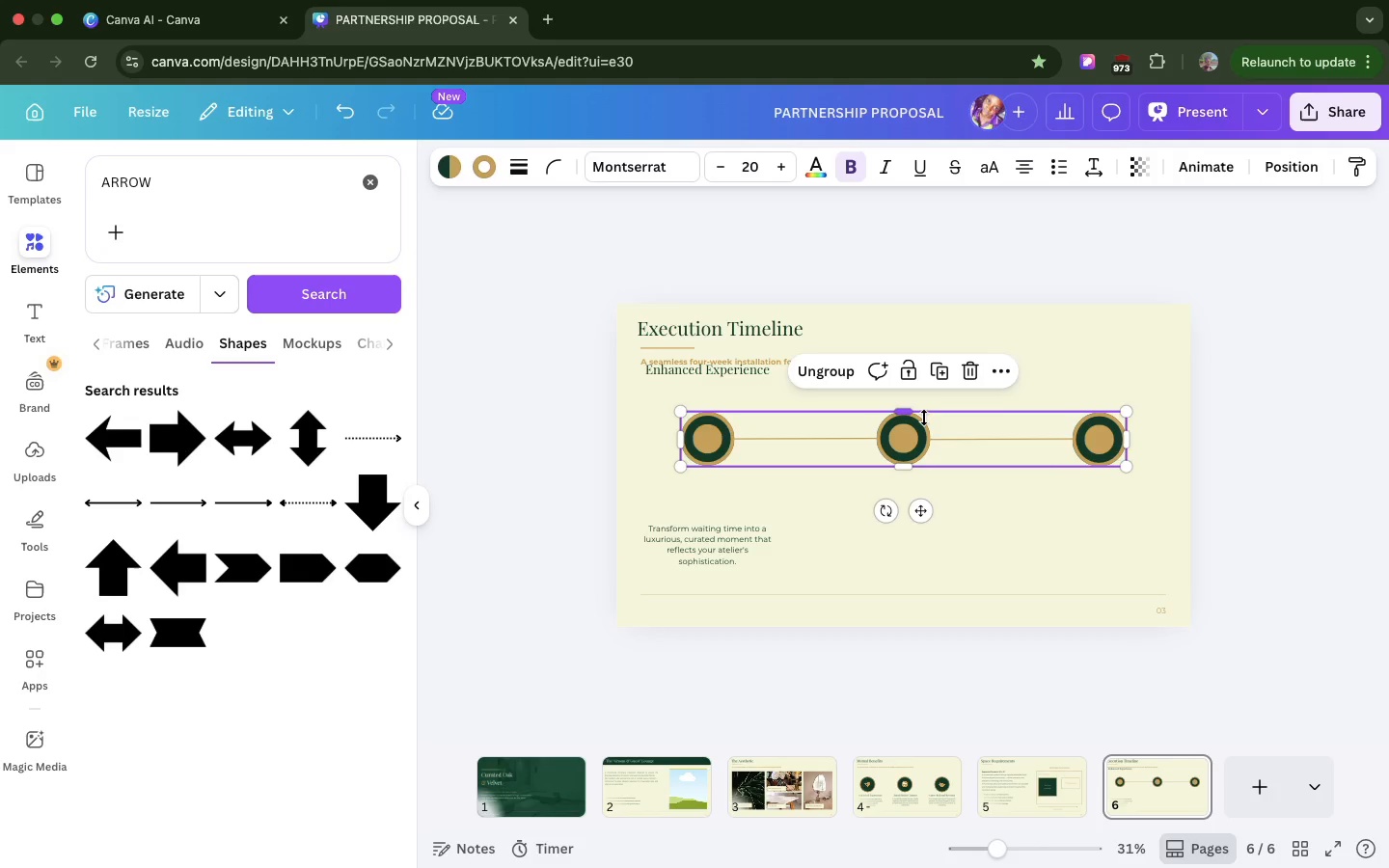 
left_click_drag(start_coordinate=[923, 512], to_coordinate=[925, 540])
 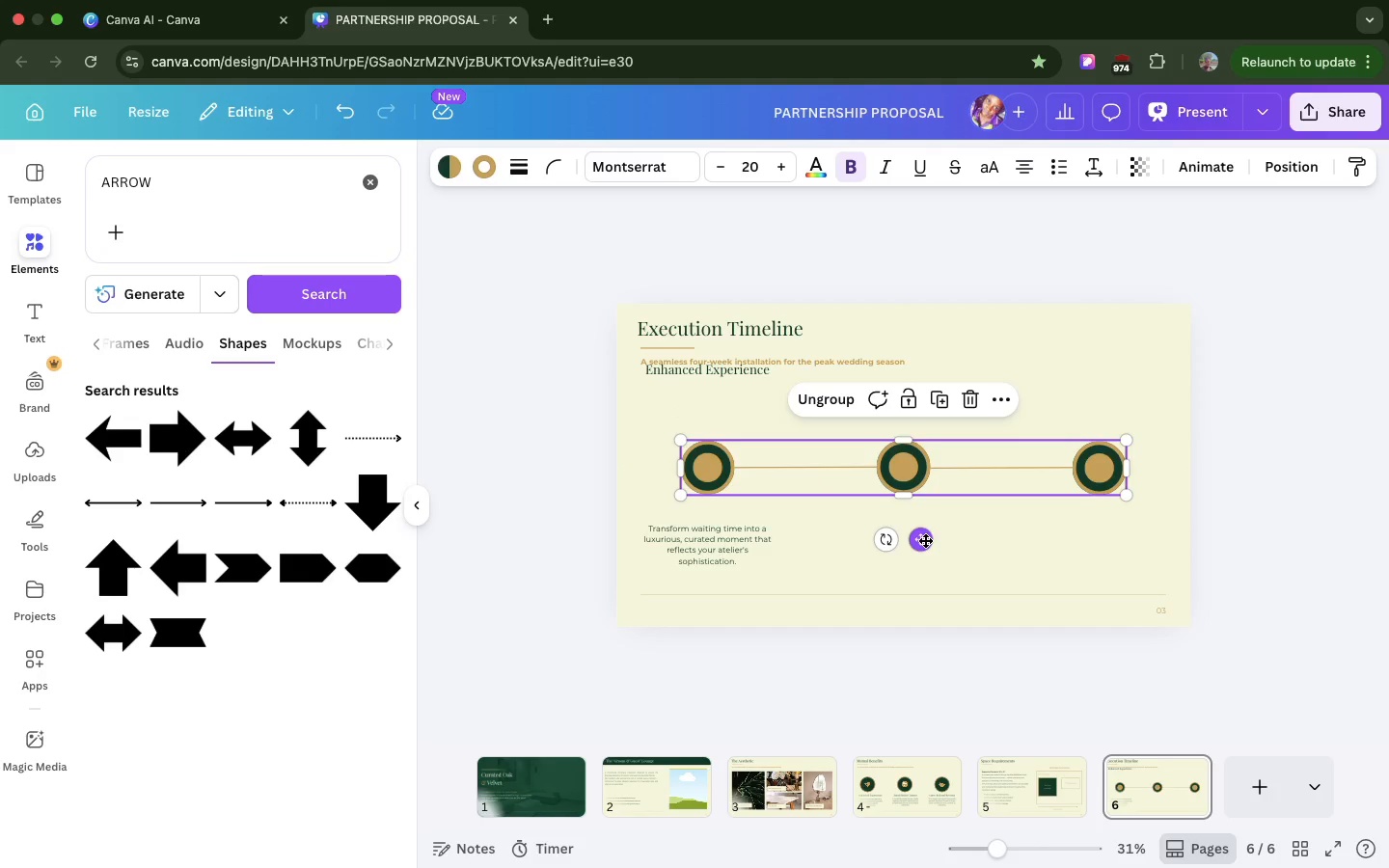 
wait(5.45)
 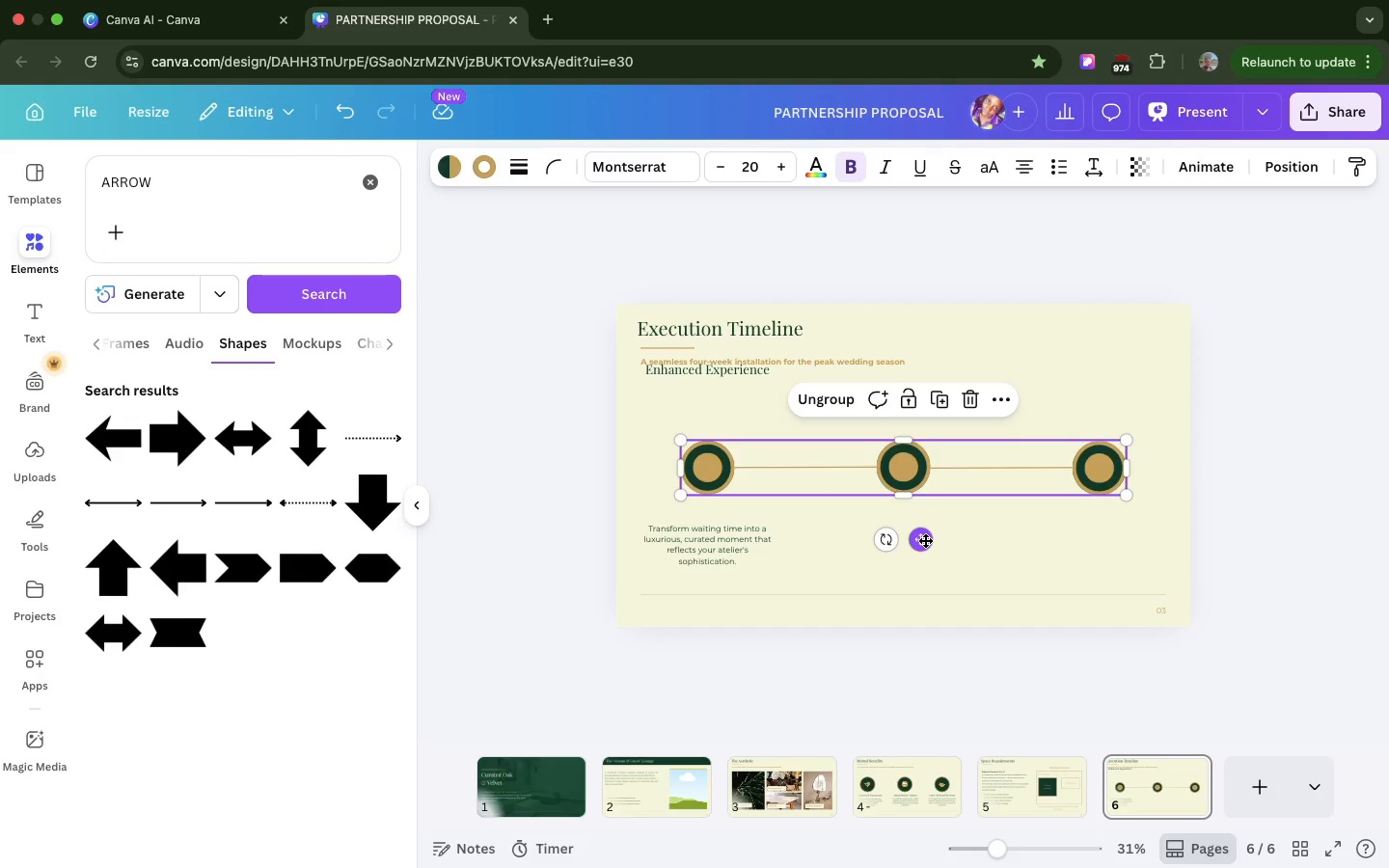 
double_click([719, 540])
 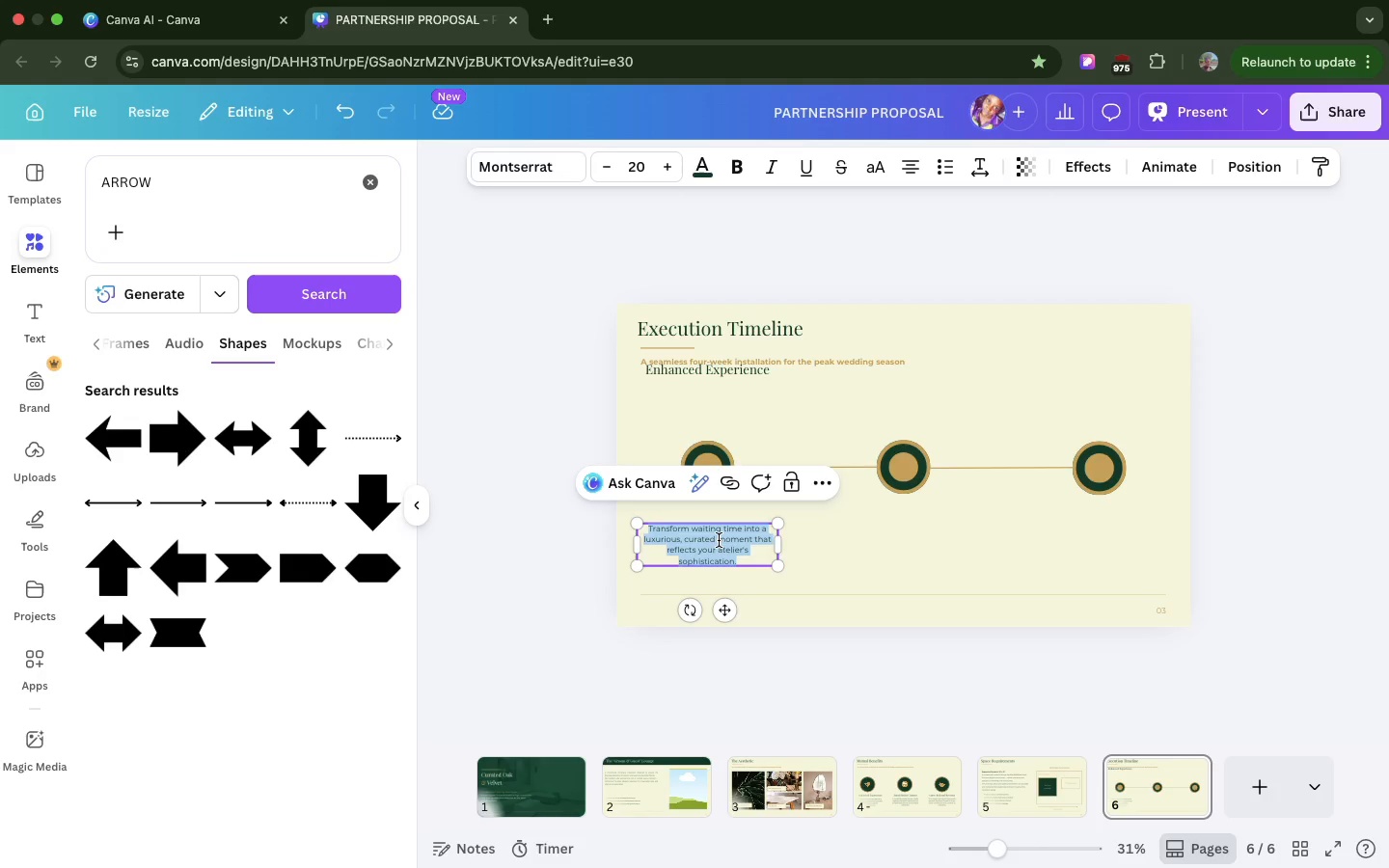 
hold_key(key=CommandLeft, duration=0.54)
 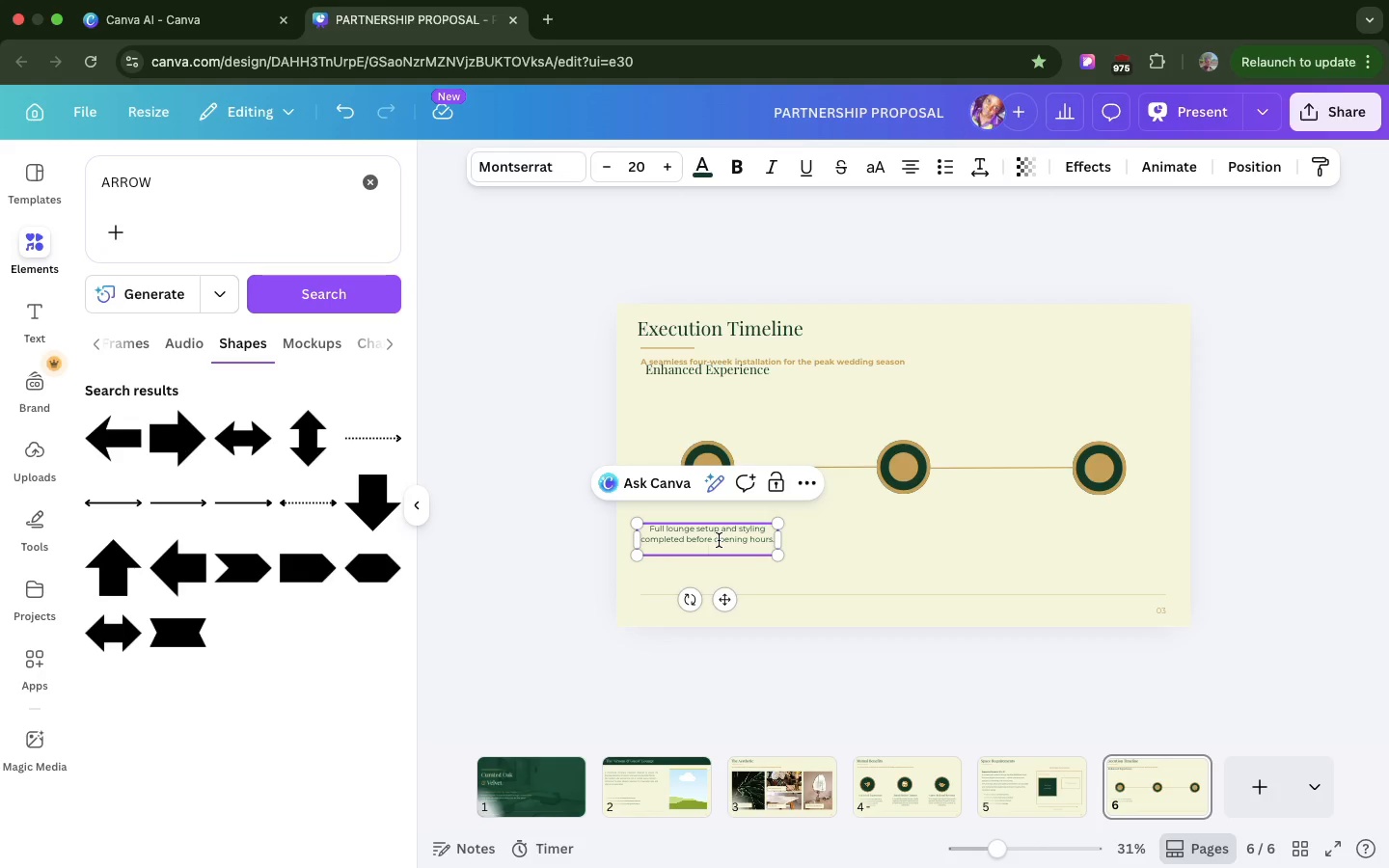 
hold_key(key=V, duration=0.32)
 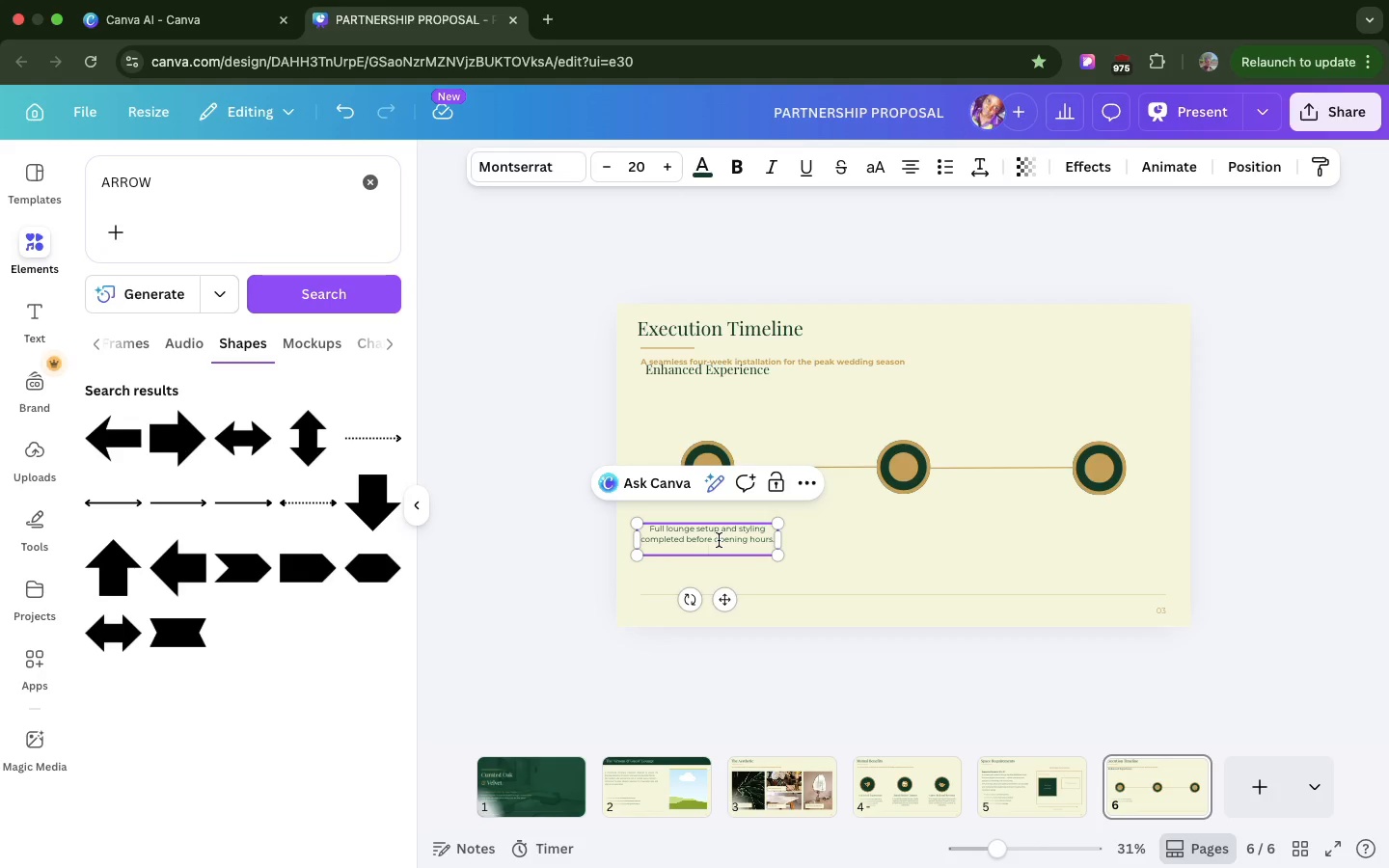 
key(Backspace)
 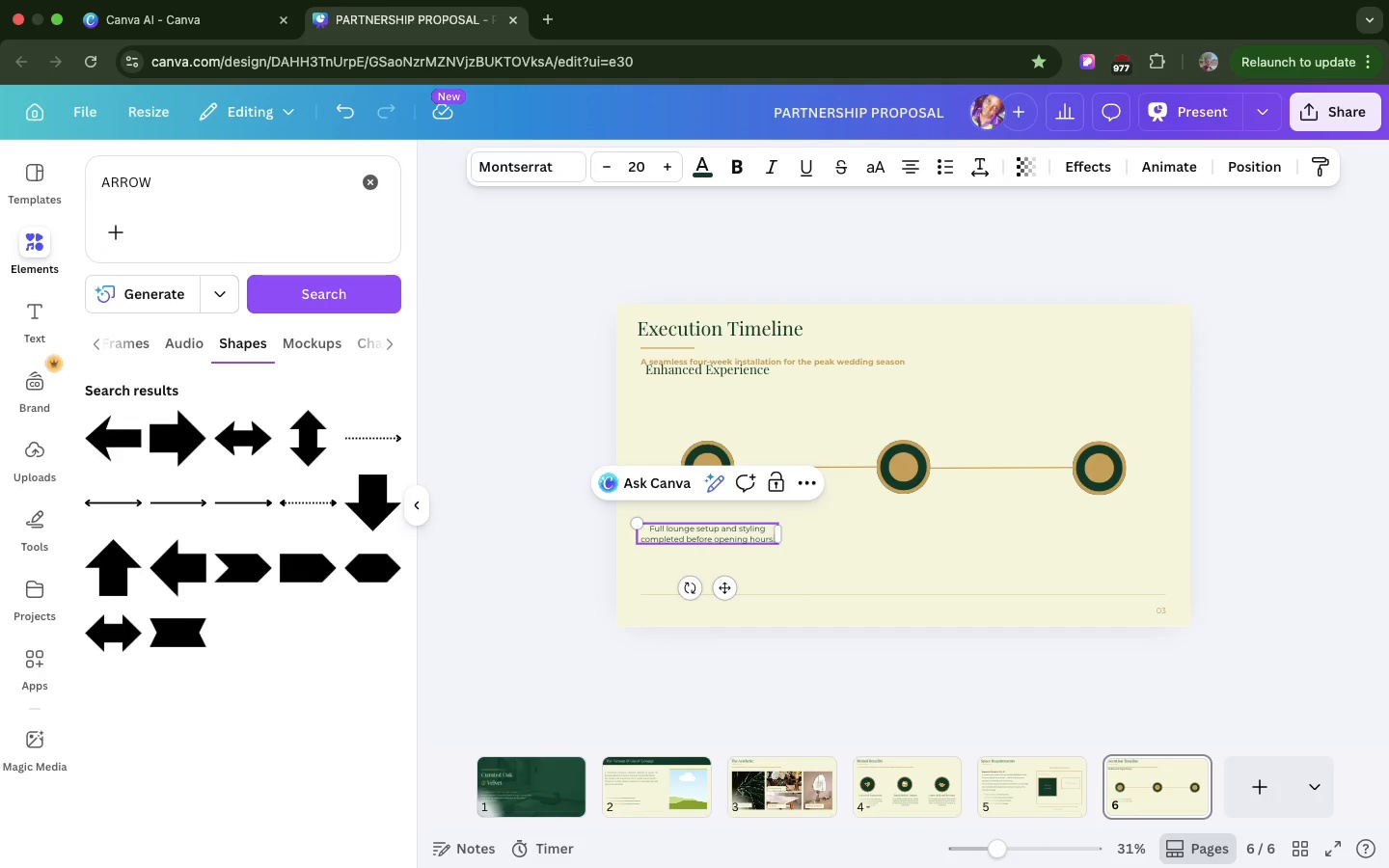 
wait(6.91)
 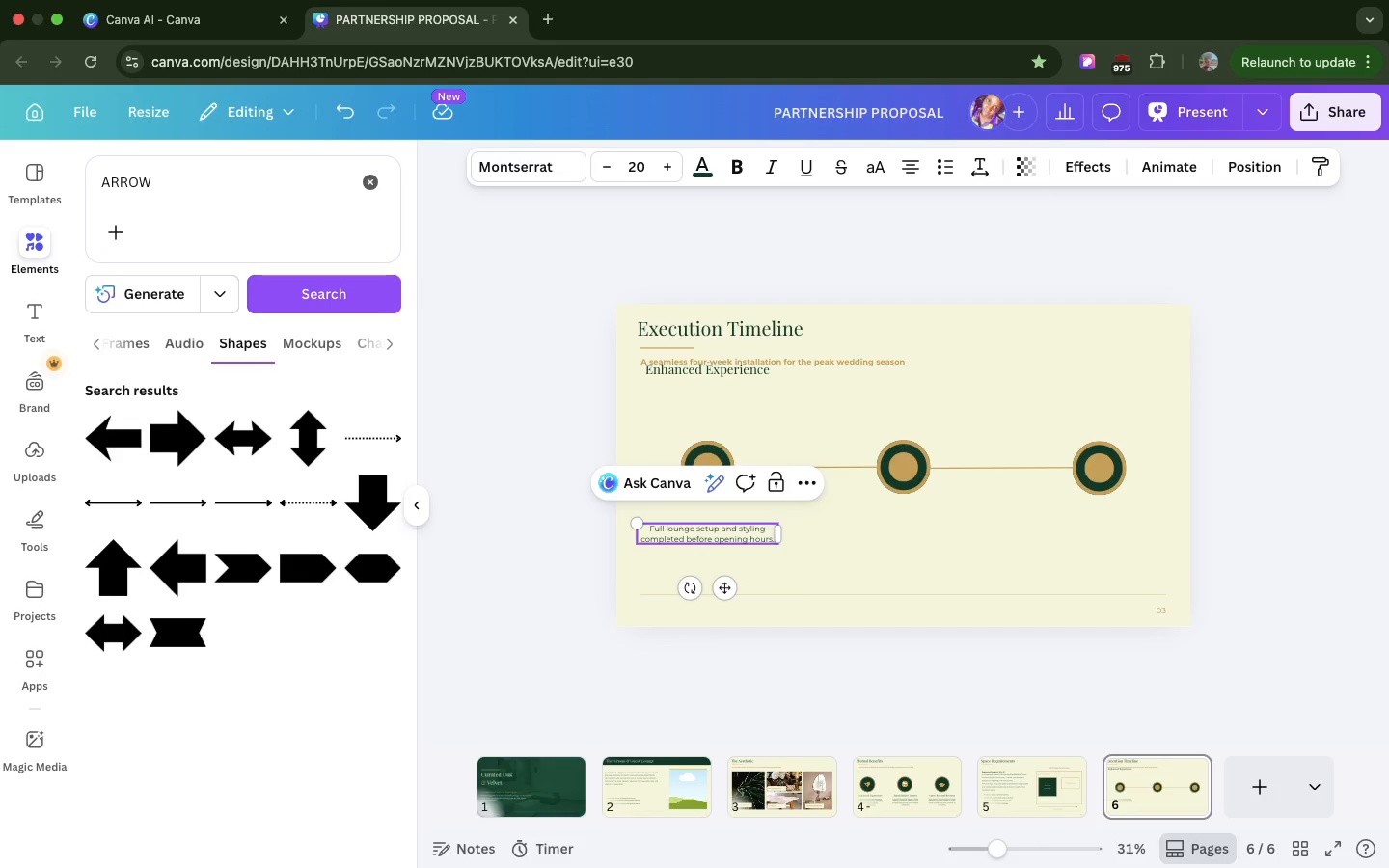 
left_click([826, 530])
 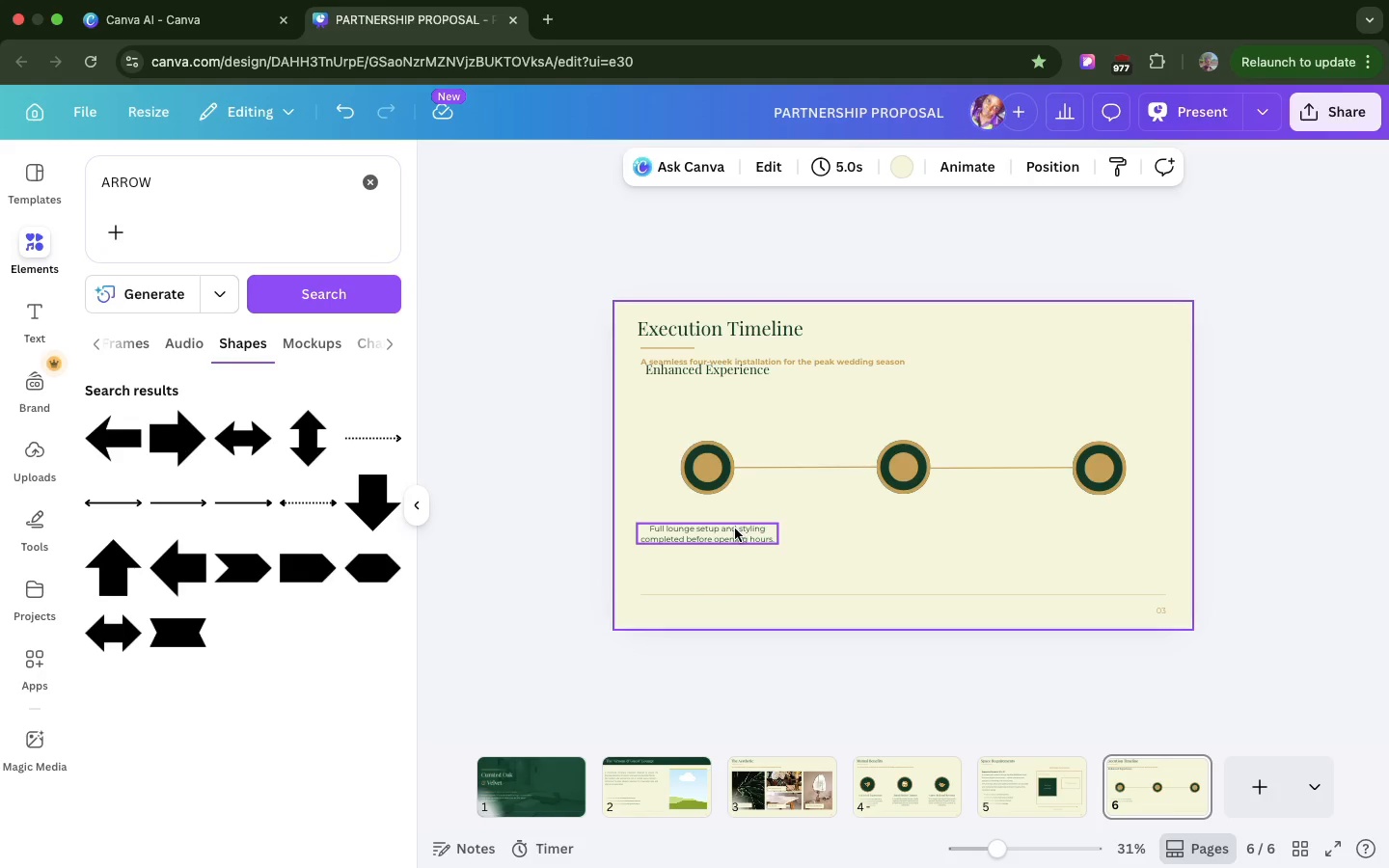 
left_click_drag(start_coordinate=[735, 529], to_coordinate=[748, 507])
 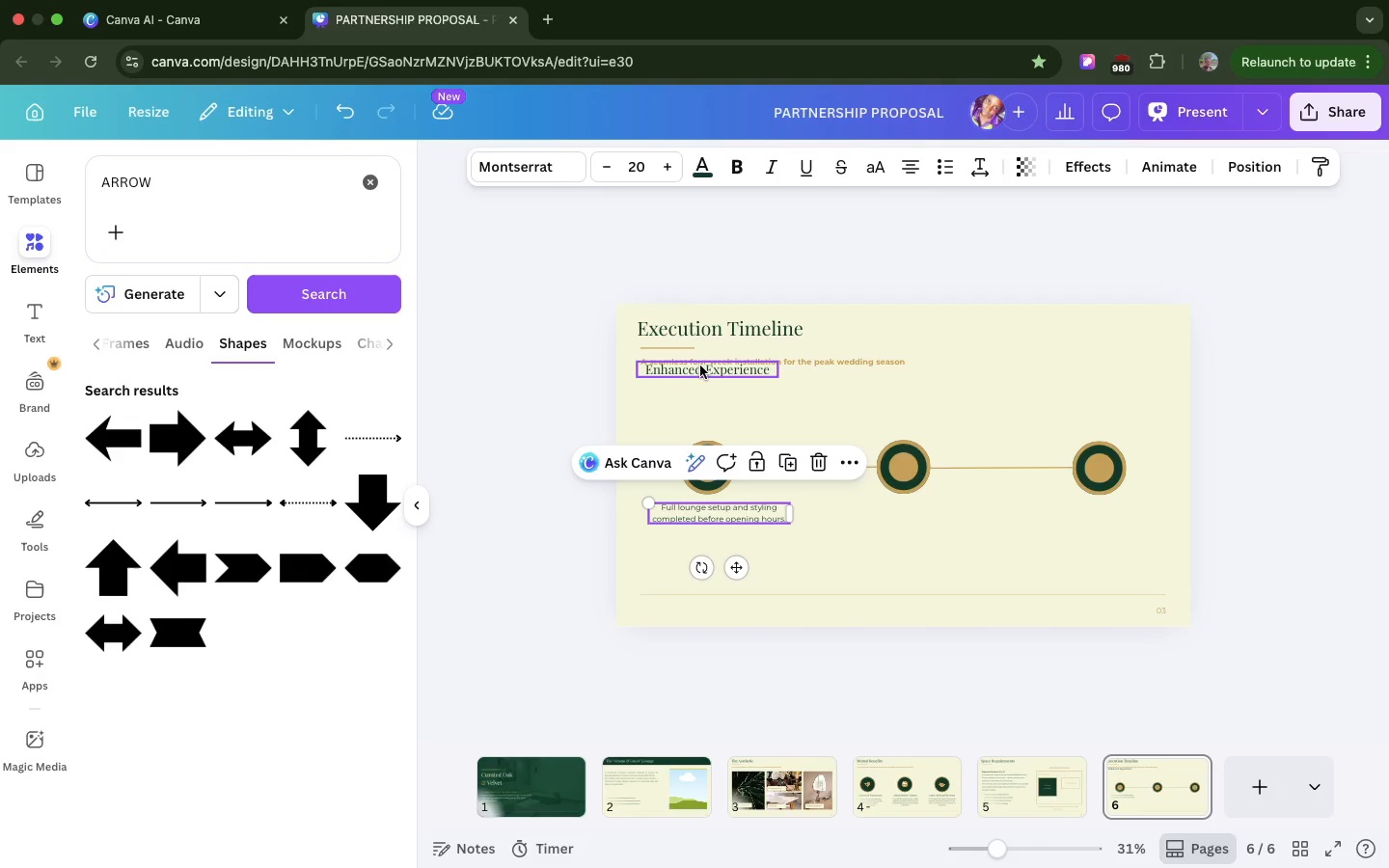 
left_click_drag(start_coordinate=[700, 366], to_coordinate=[705, 420])
 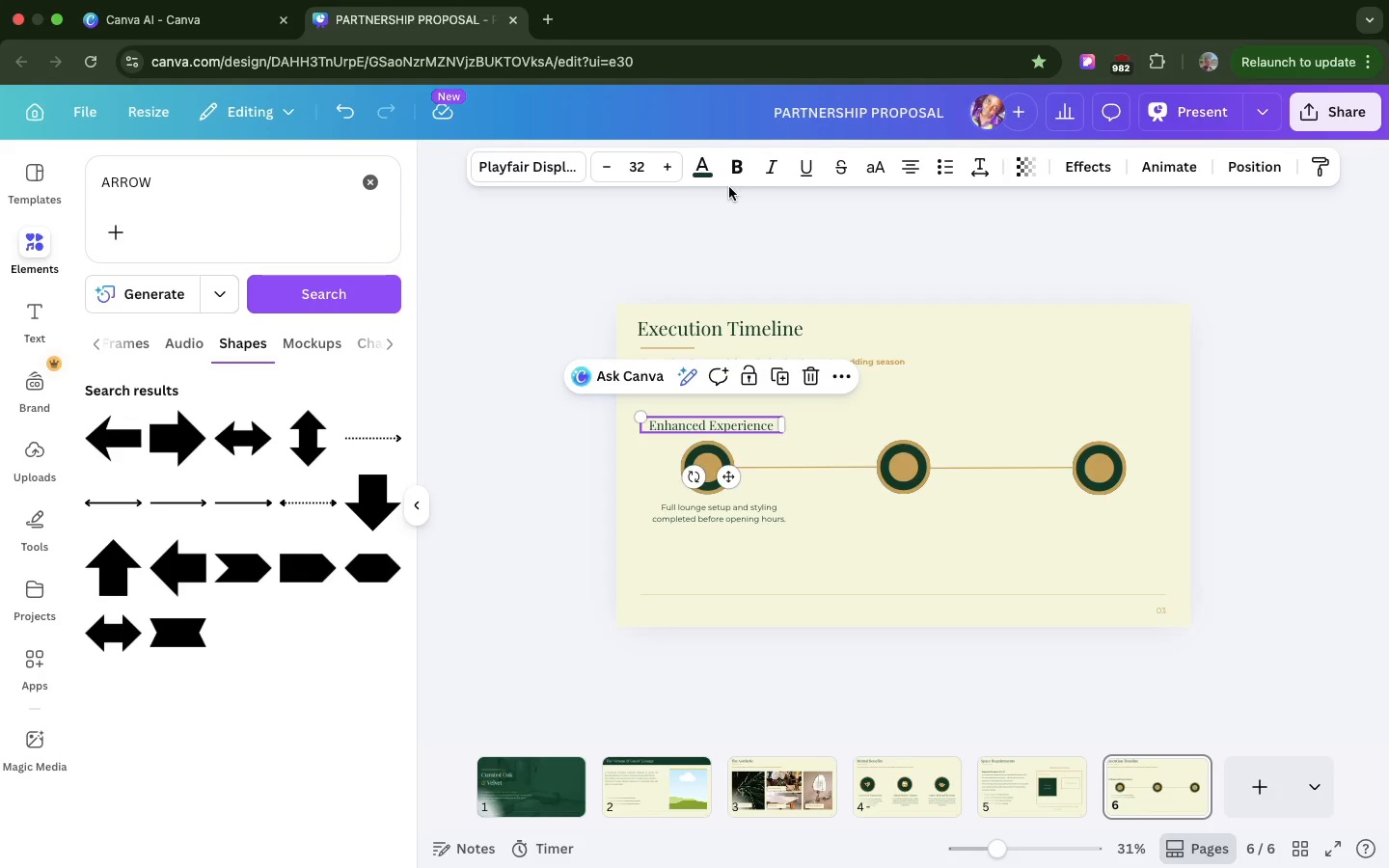 
left_click([731, 175])
 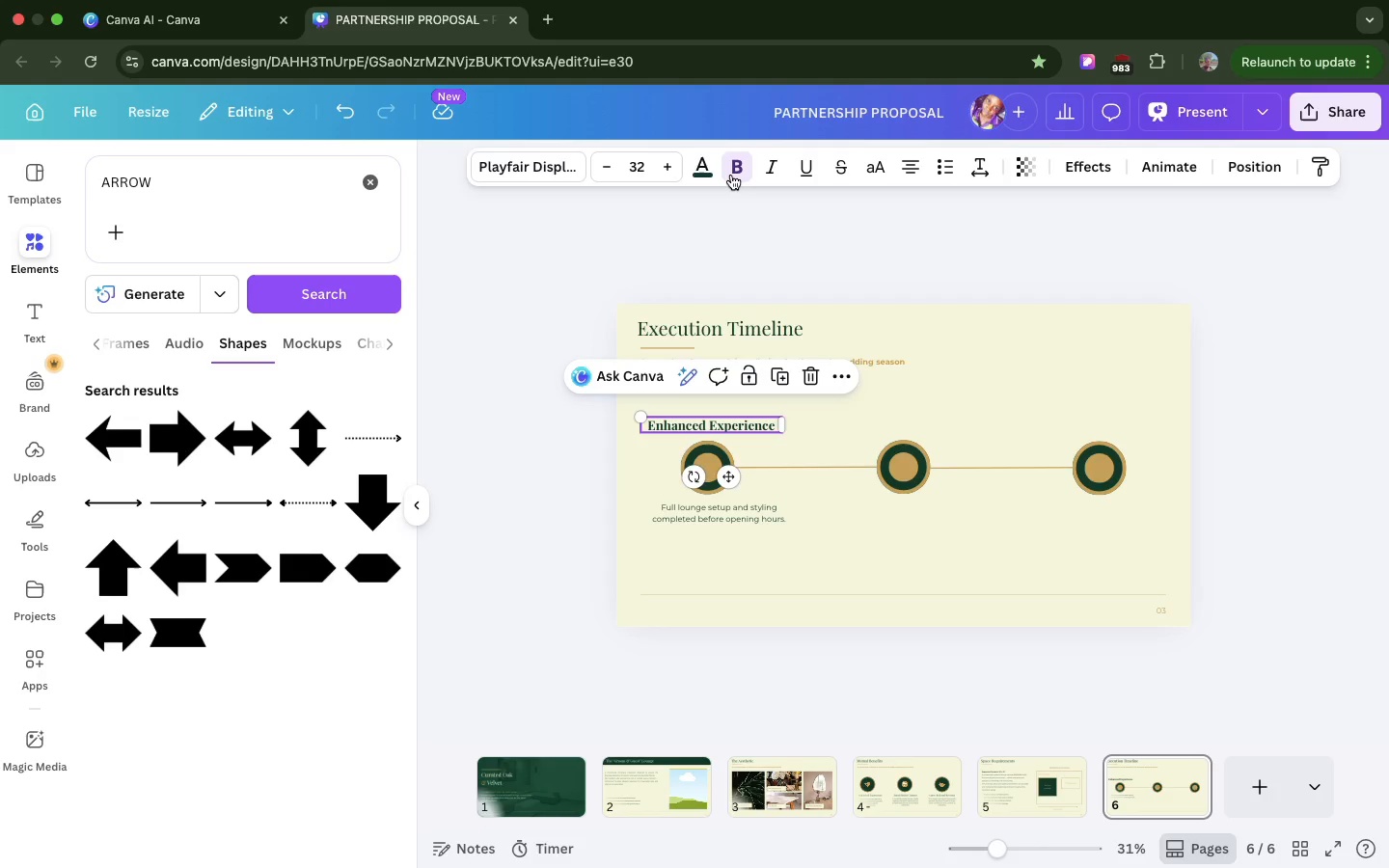 
wait(13.48)
 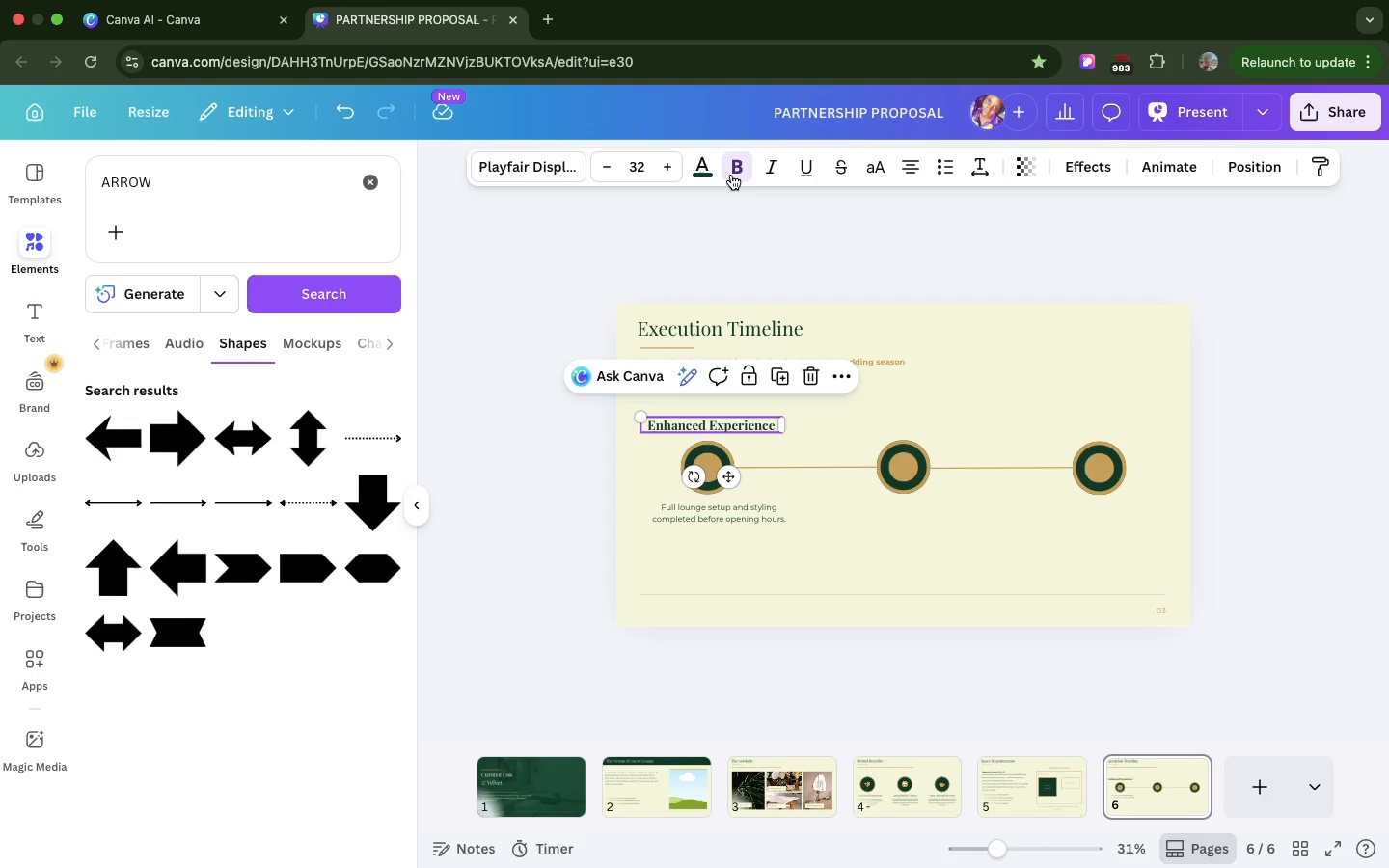 
double_click([679, 428])
 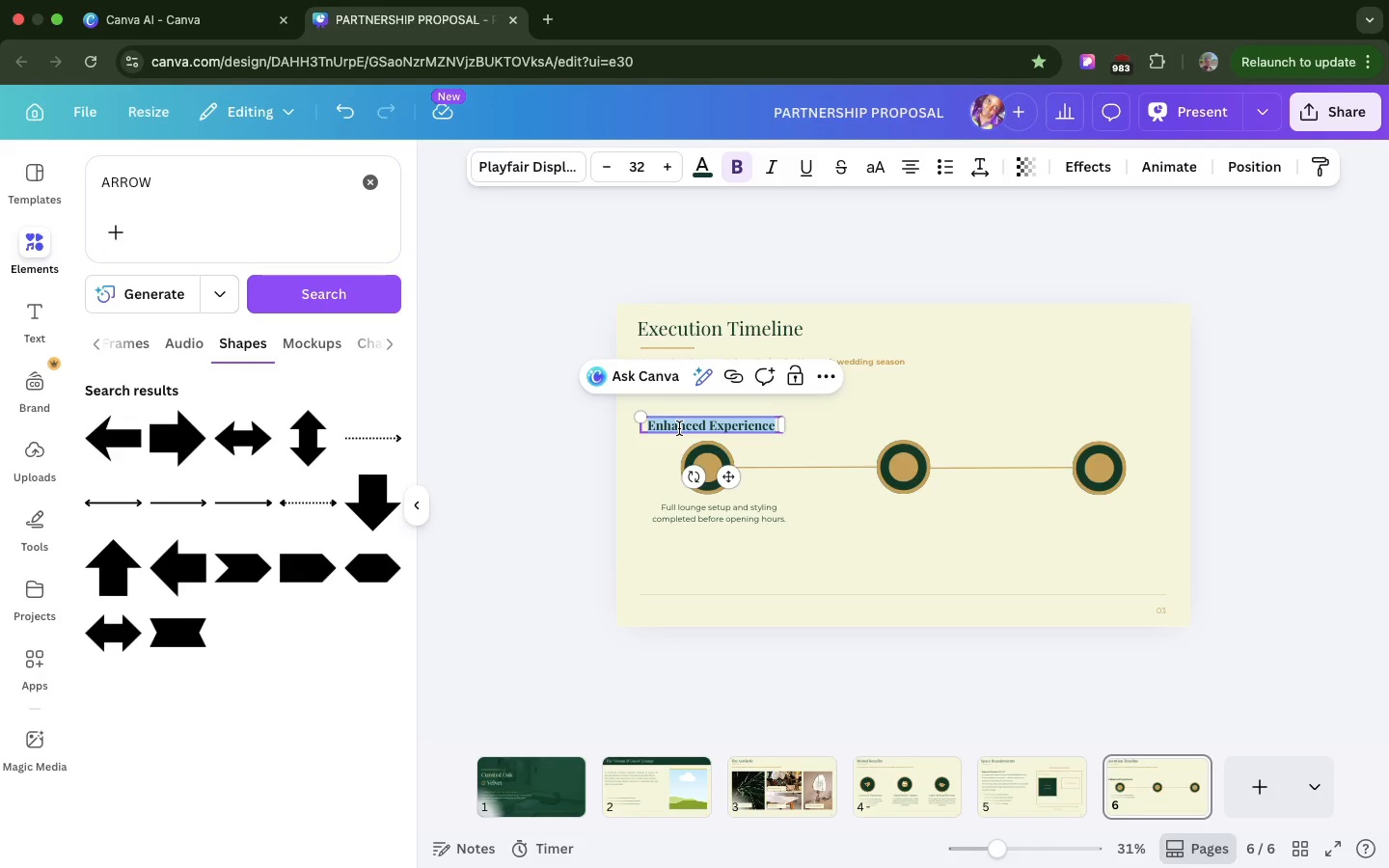 
key(Meta+V)
 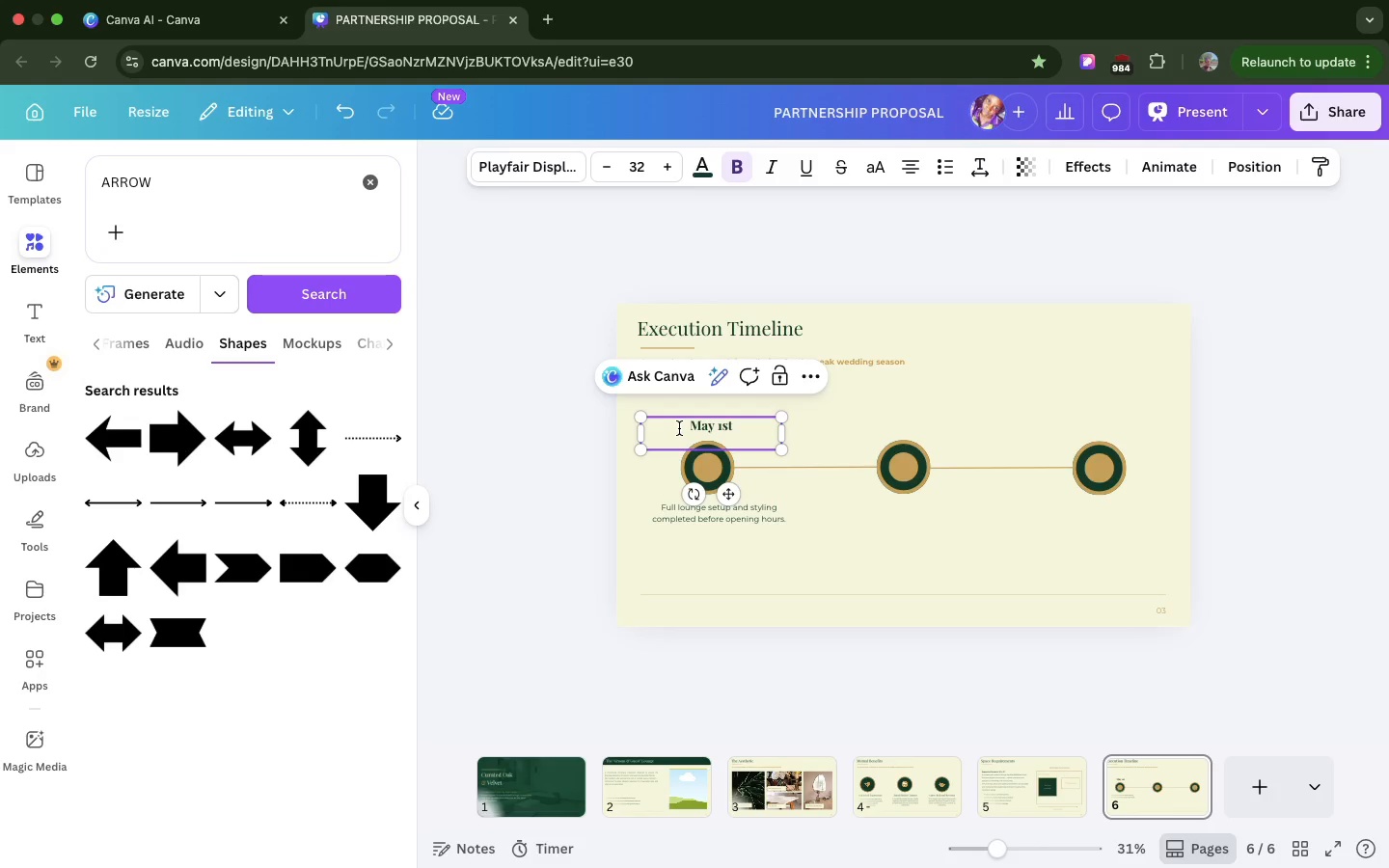 
key(Backspace)
 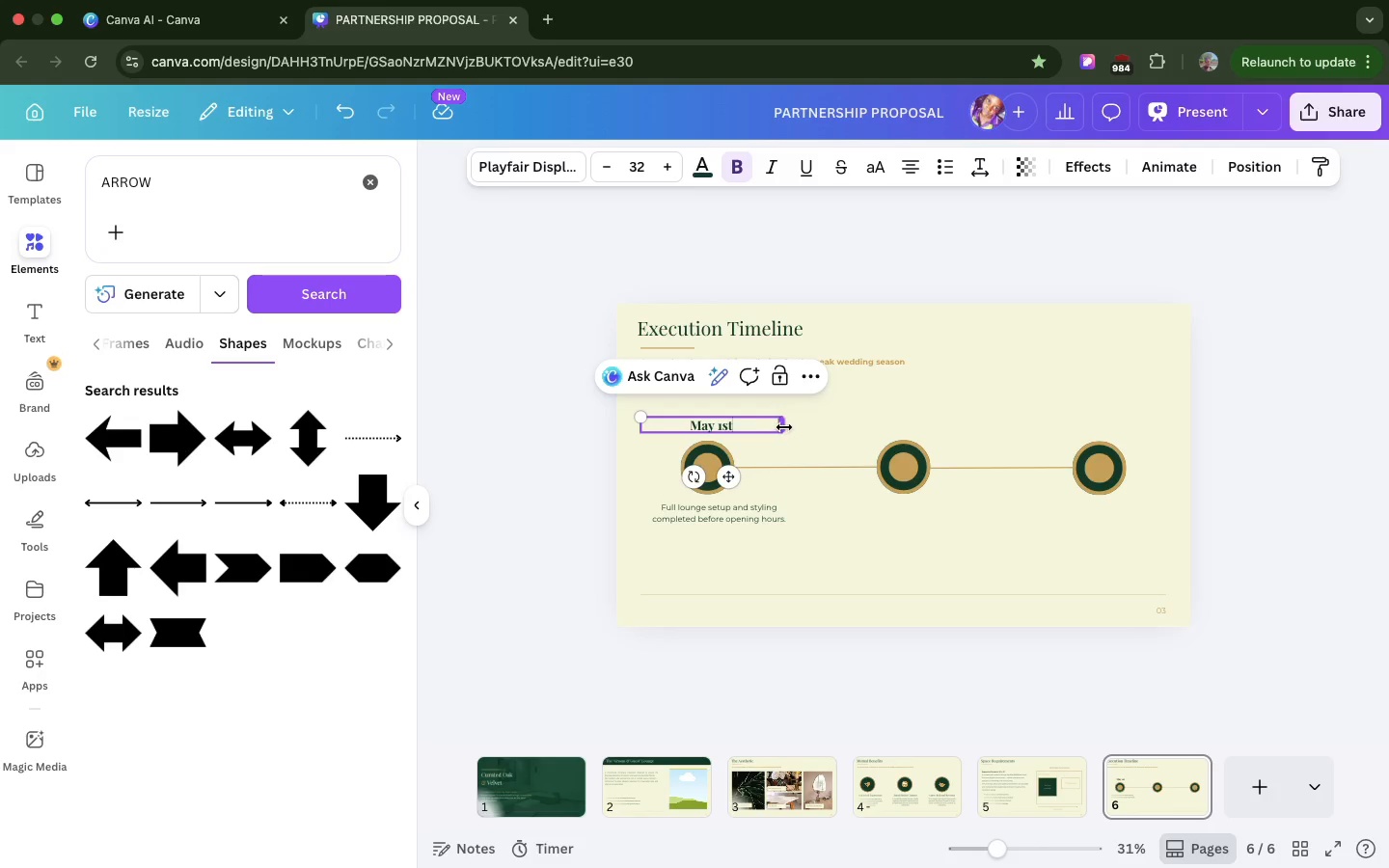 
left_click_drag(start_coordinate=[784, 427], to_coordinate=[723, 426])
 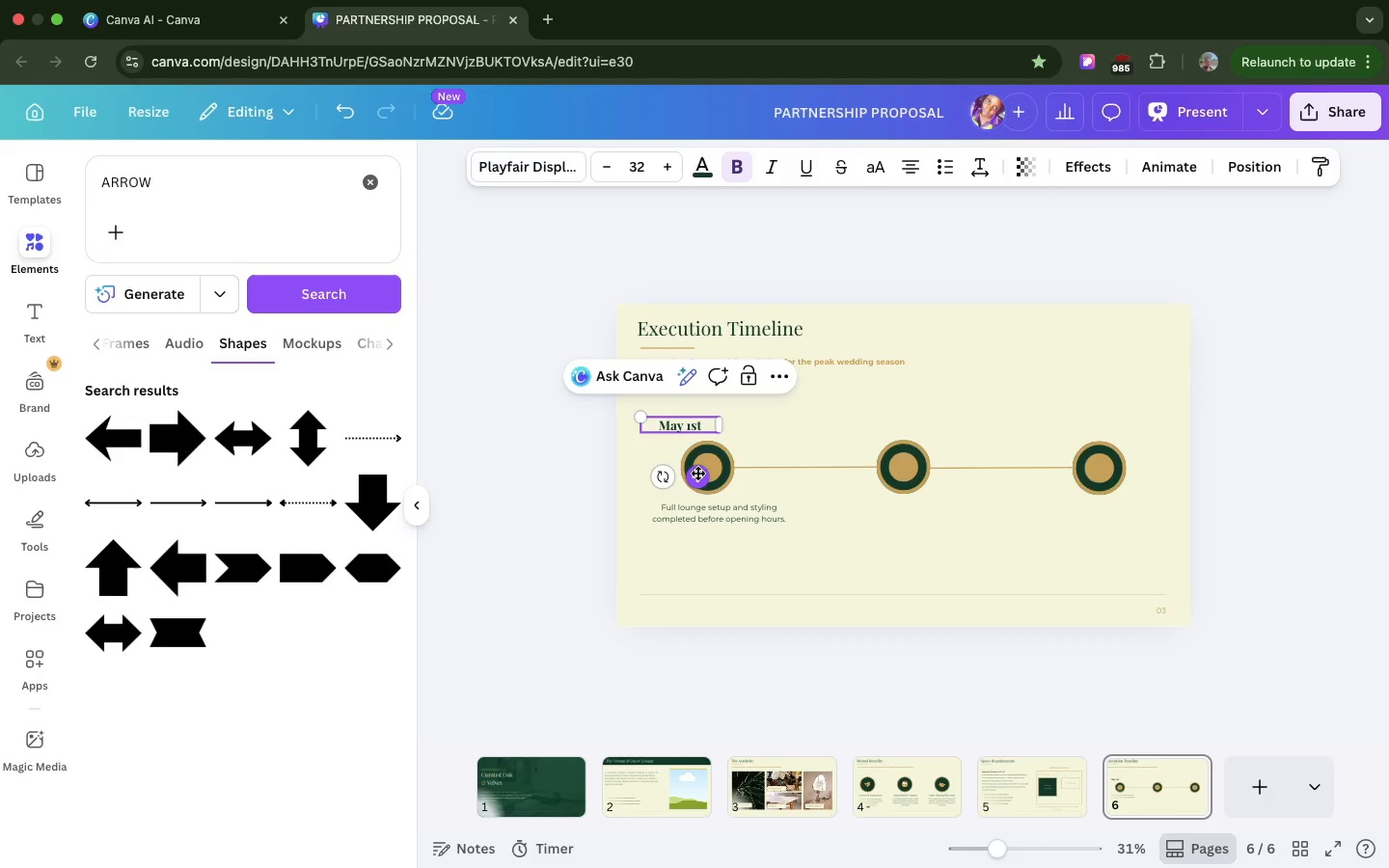 
left_click_drag(start_coordinate=[697, 473], to_coordinate=[724, 472])
 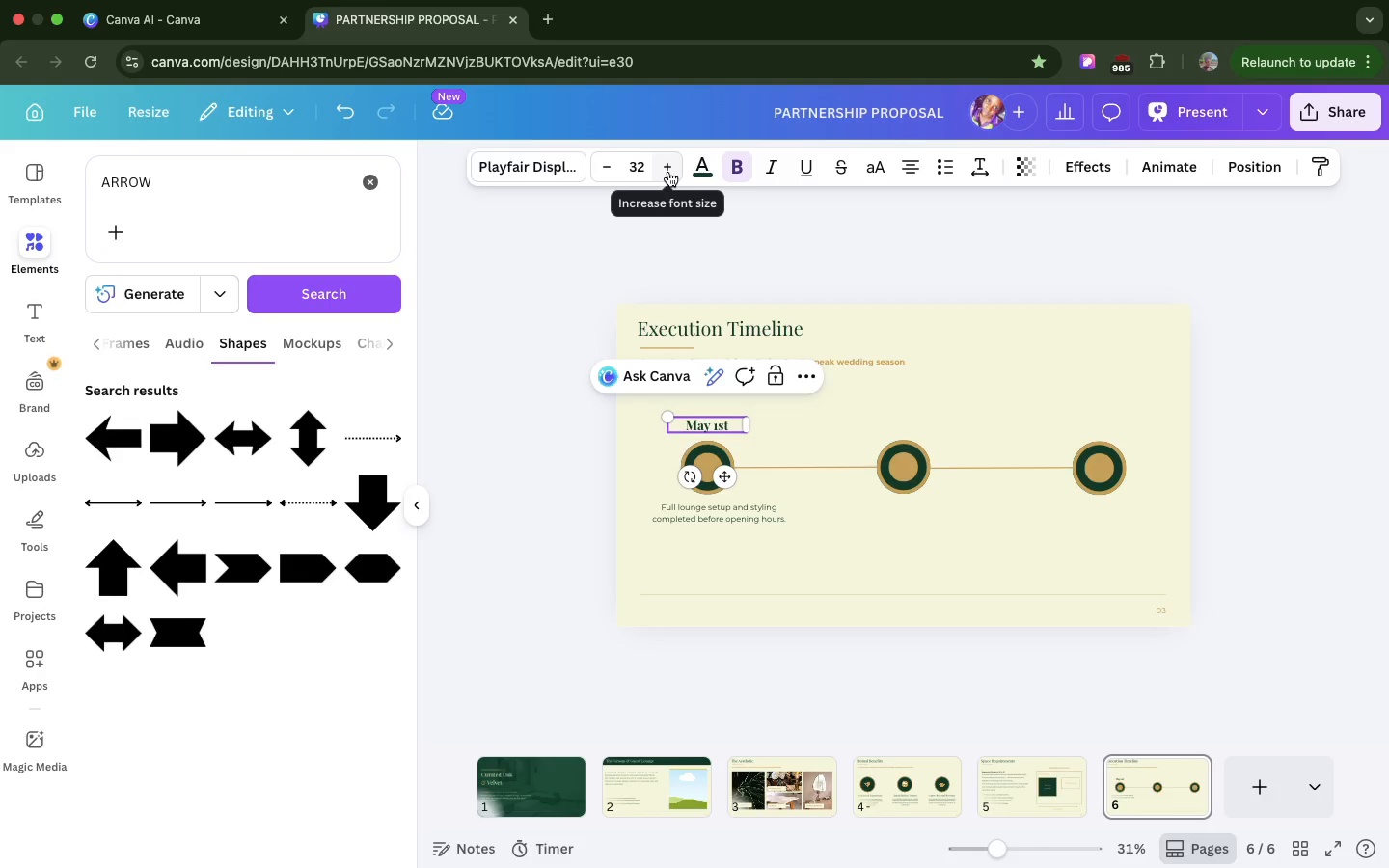 
double_click([668, 172])
 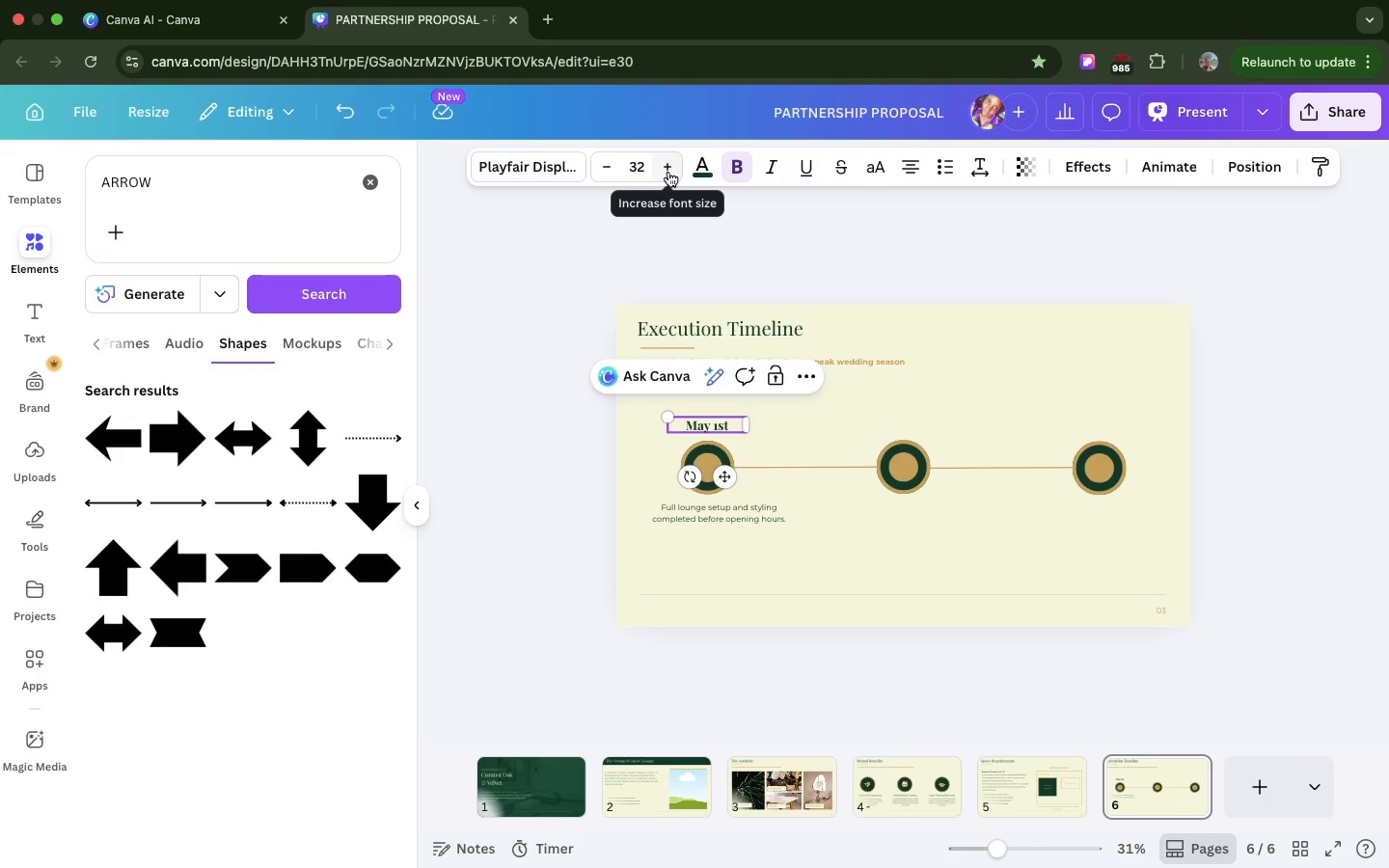 
triple_click([668, 172])
 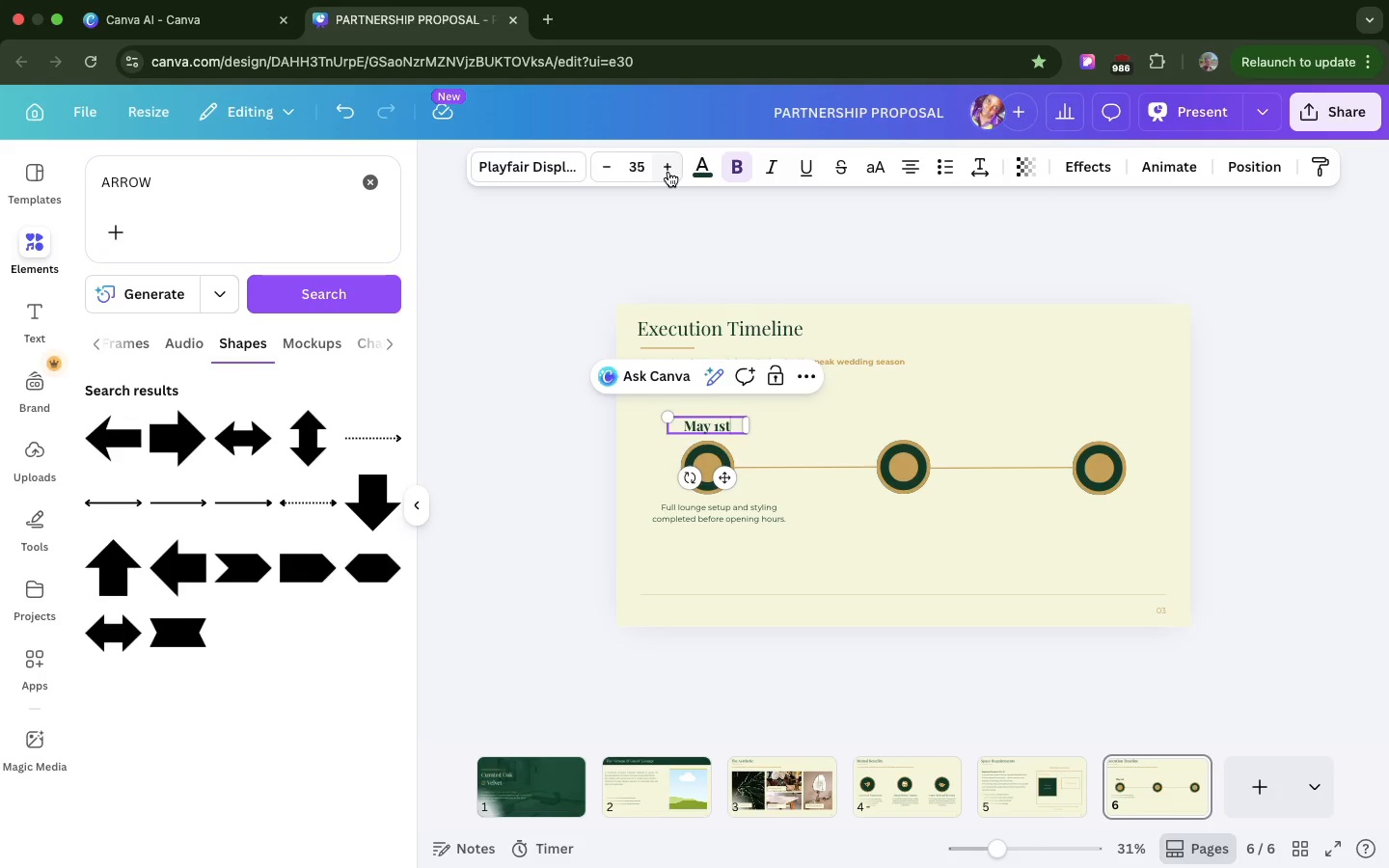 
left_click([668, 172])
 